 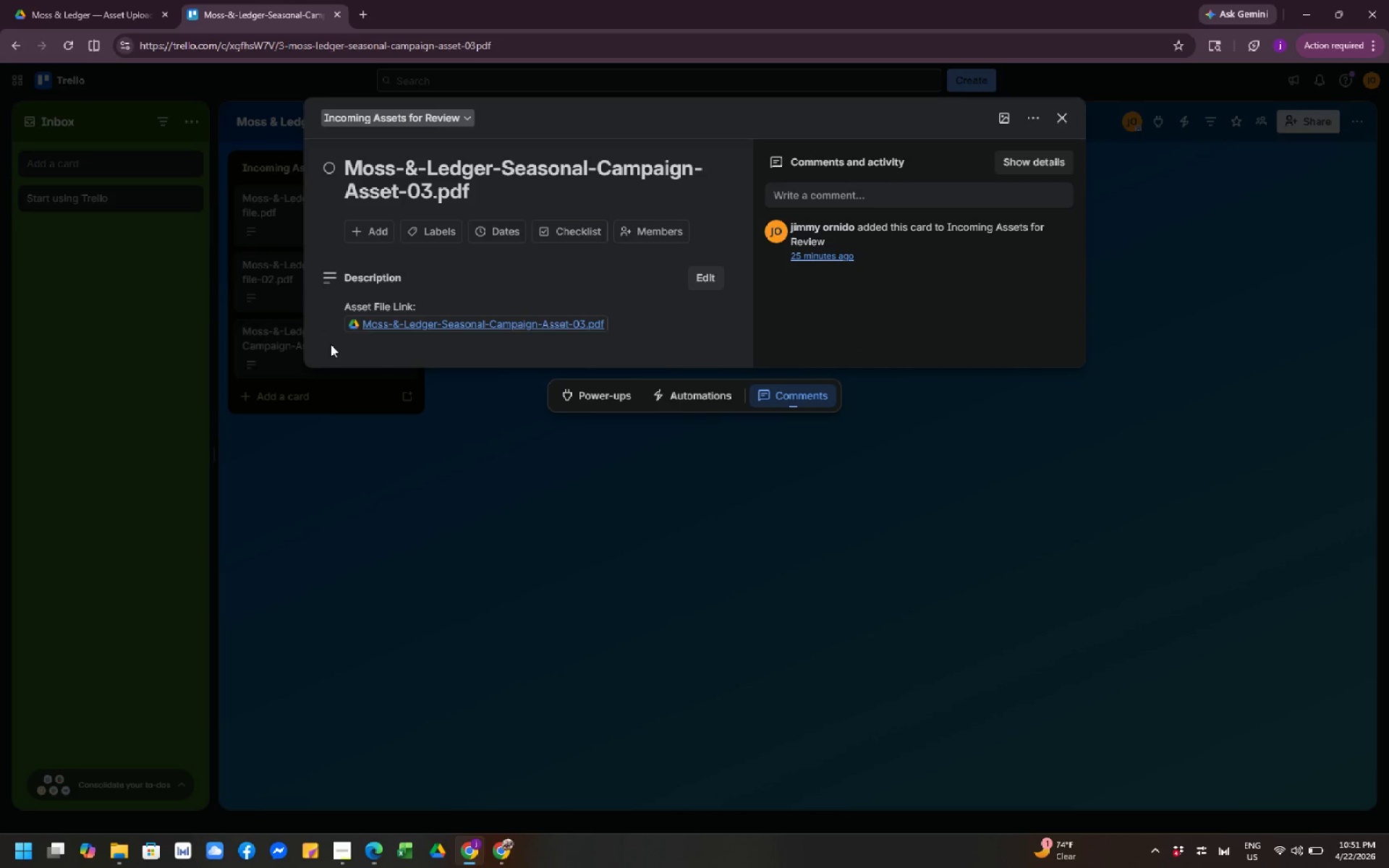 
scroll: coordinate [331, 344], scroll_direction: none, amount: 0.0
 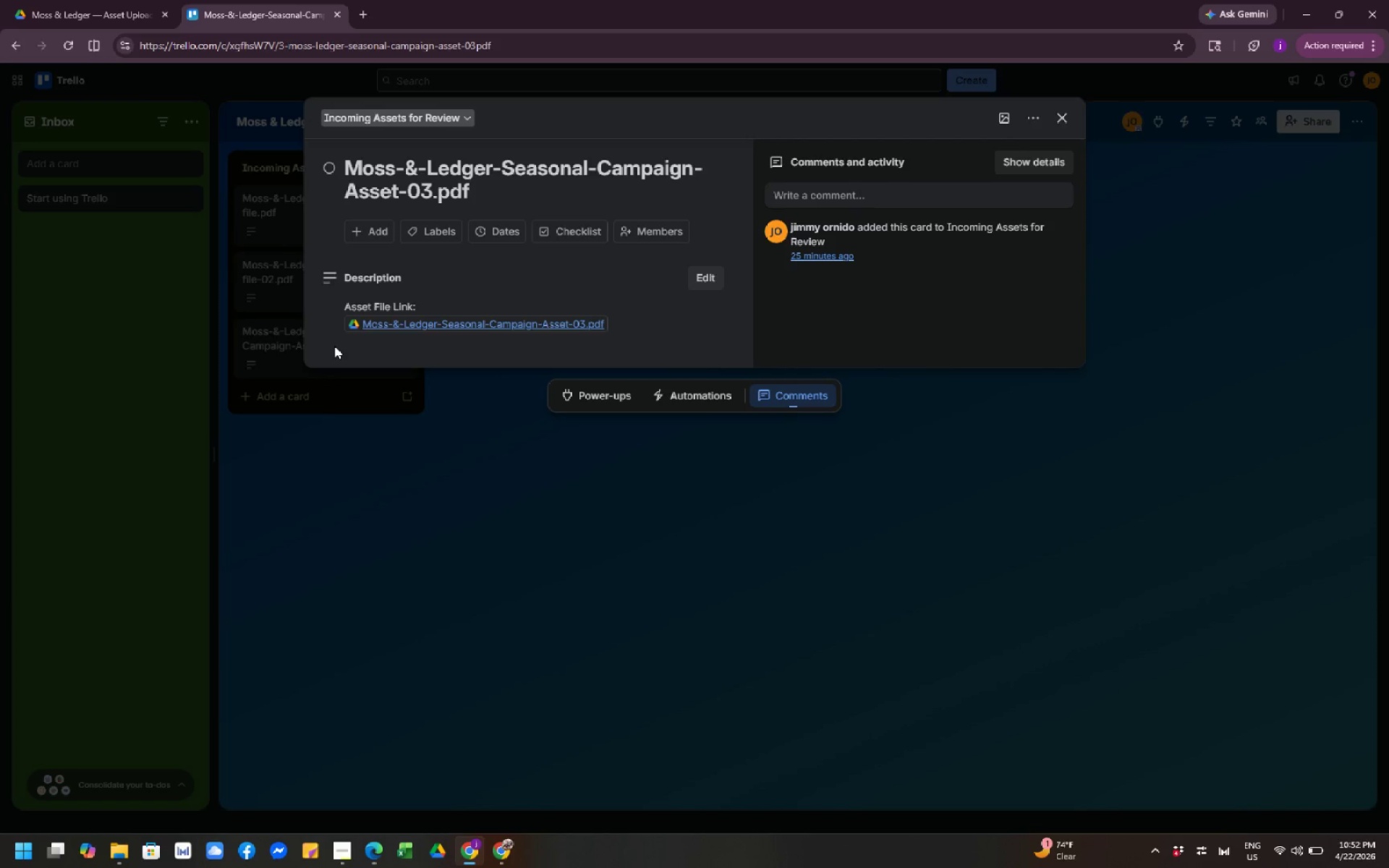 
scroll: coordinate [266, 461], scroll_direction: down, amount: 4.0
 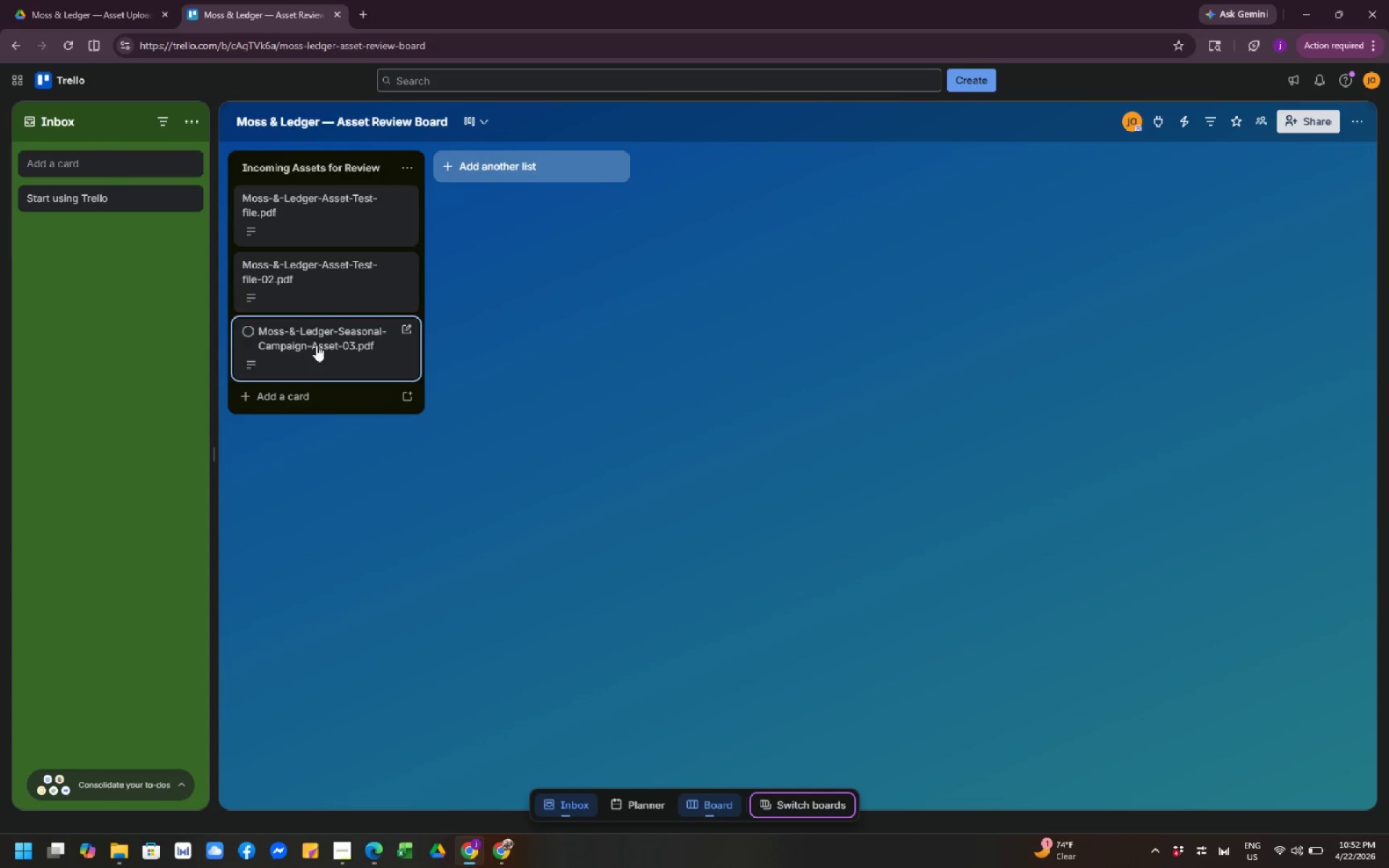 
left_click([315, 300])
 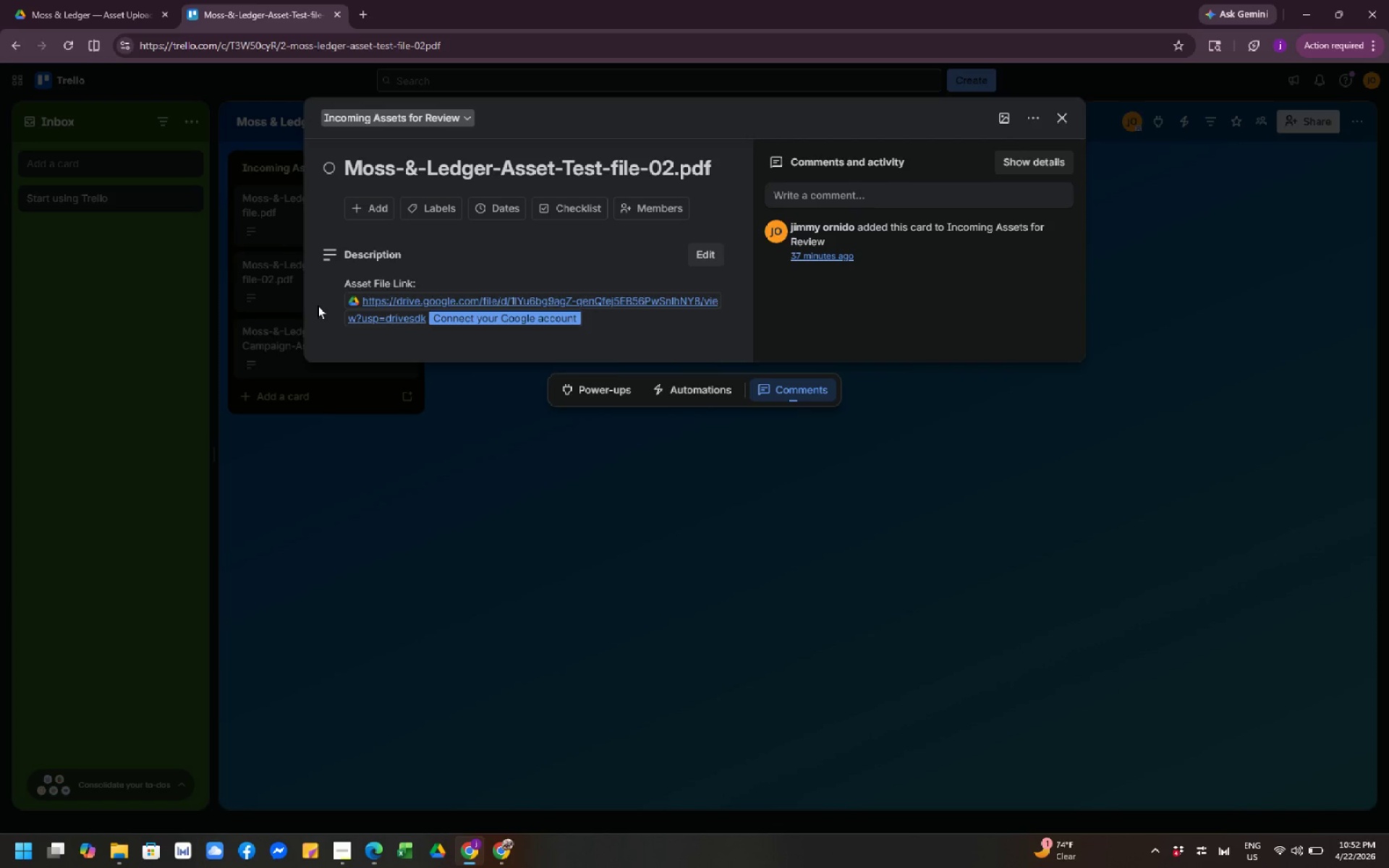 
wait(6.28)
 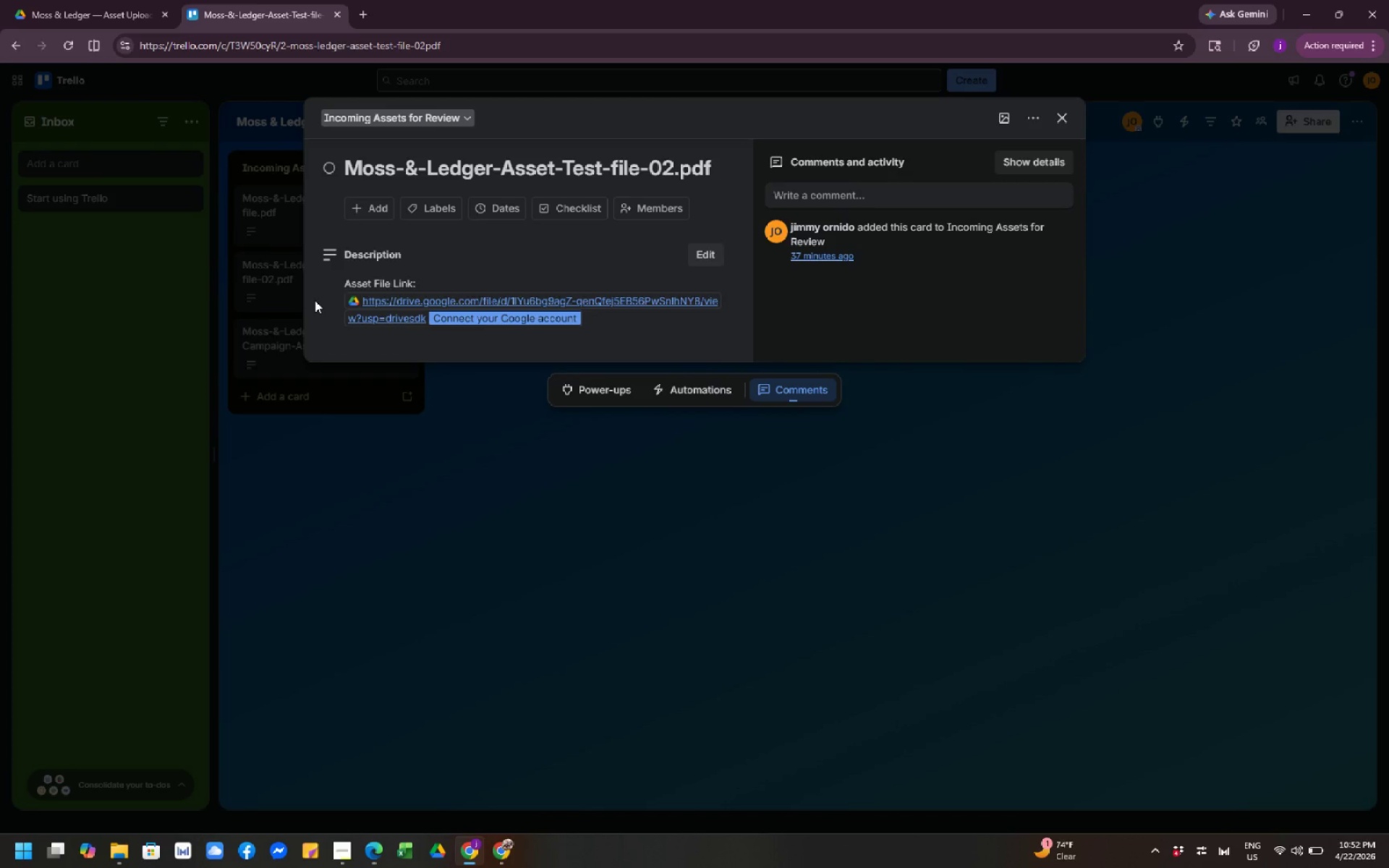 
left_click([549, 801])
 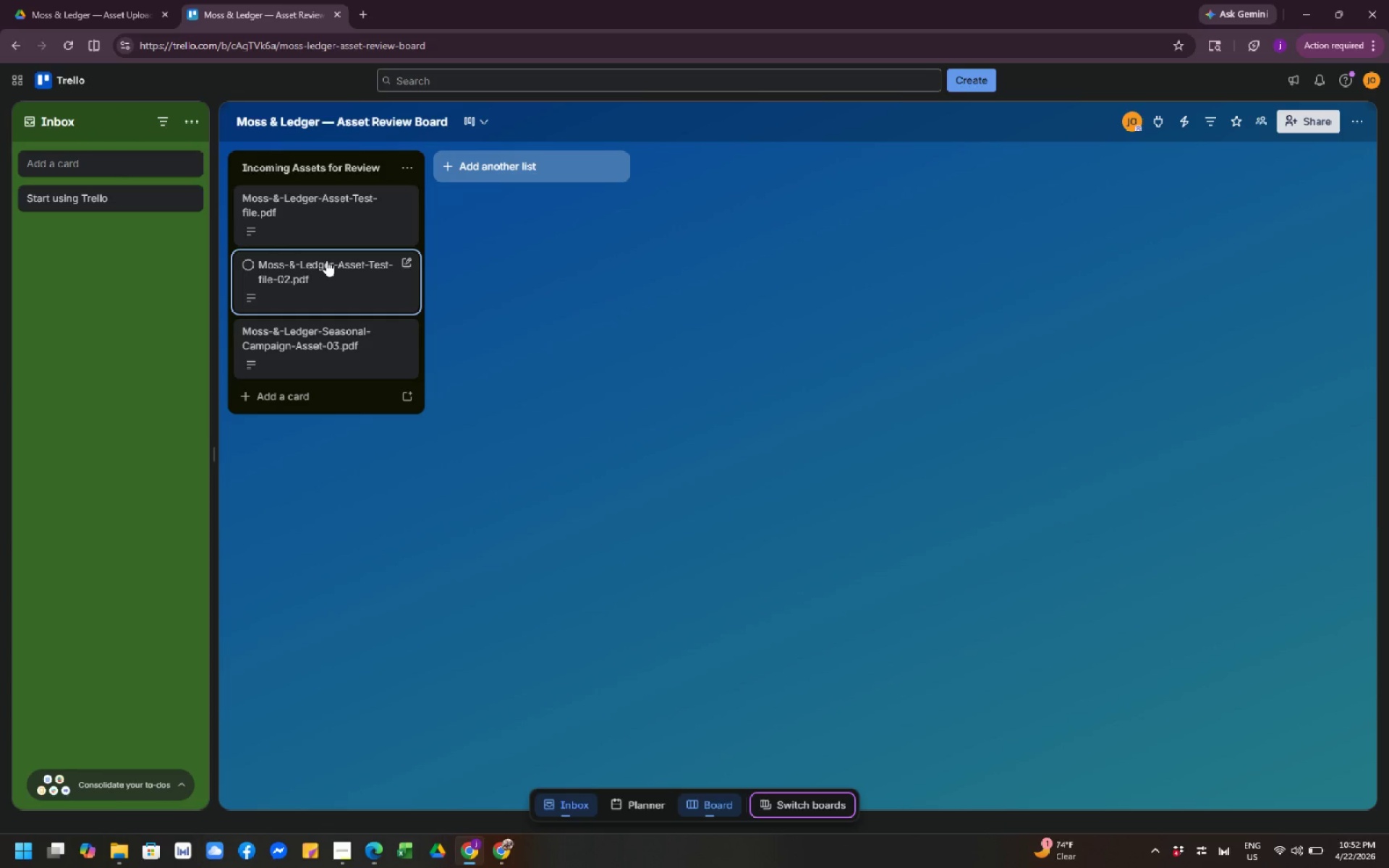 
left_click([320, 226])
 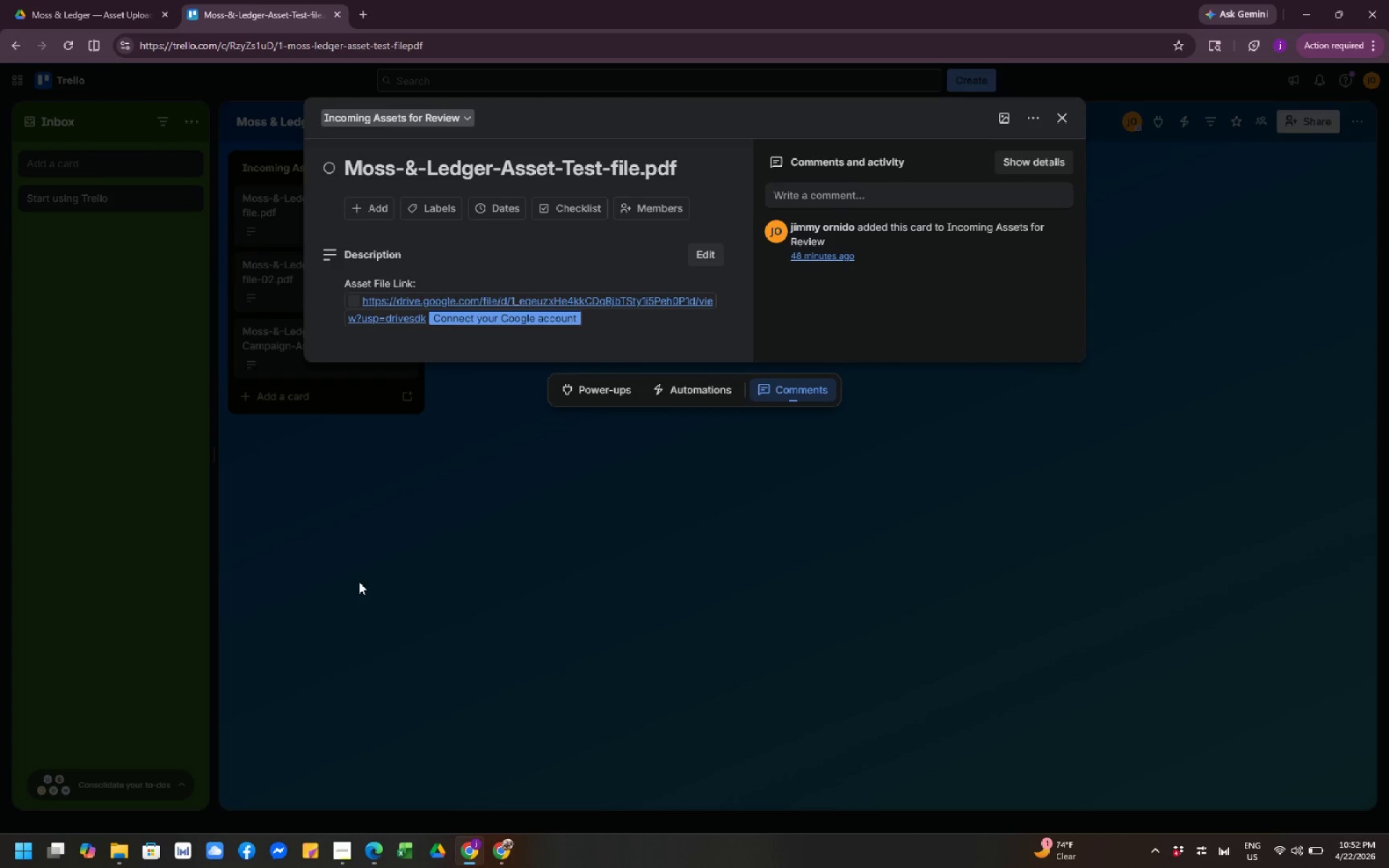 
left_click([365, 607])
 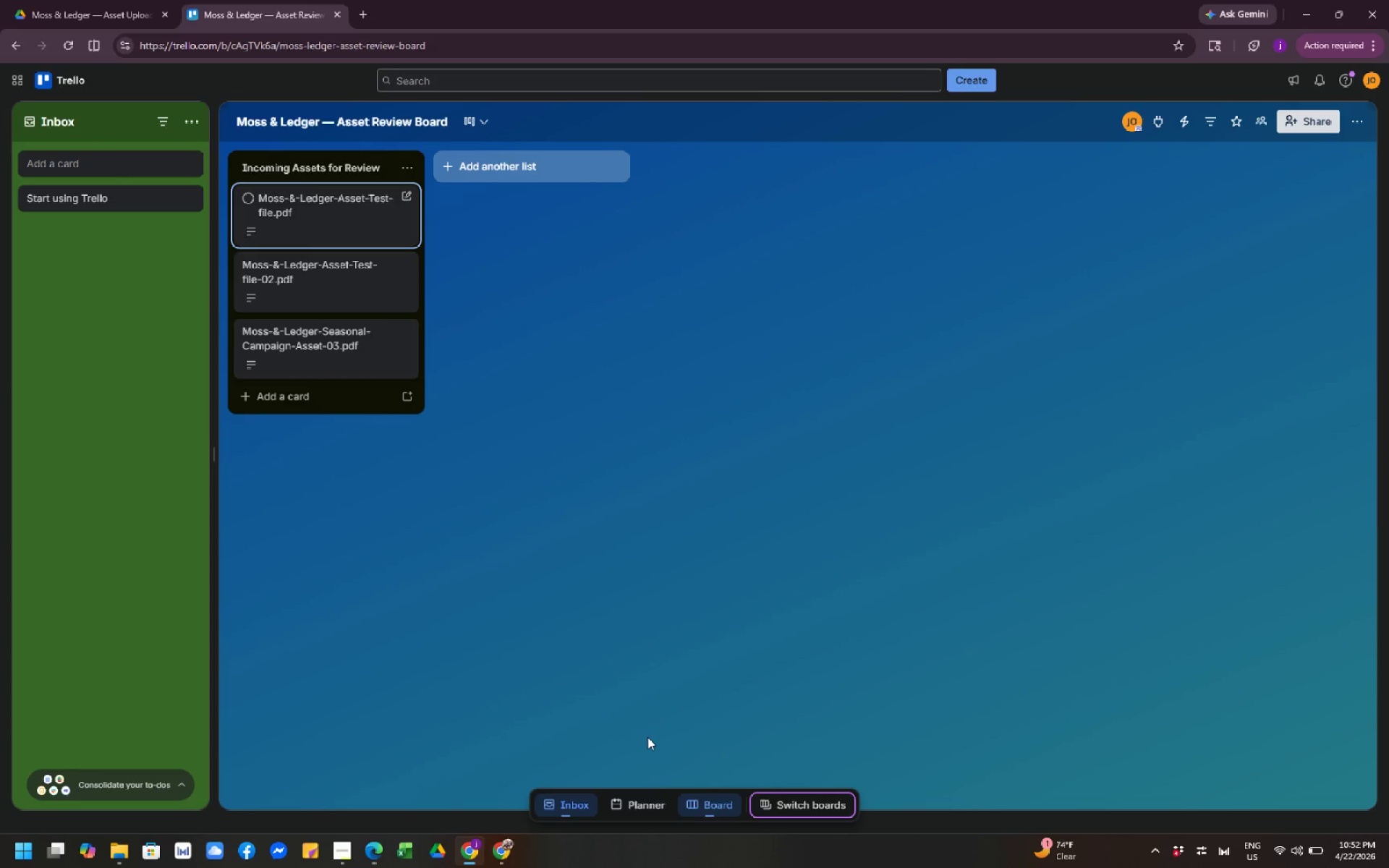 
wait(22.16)
 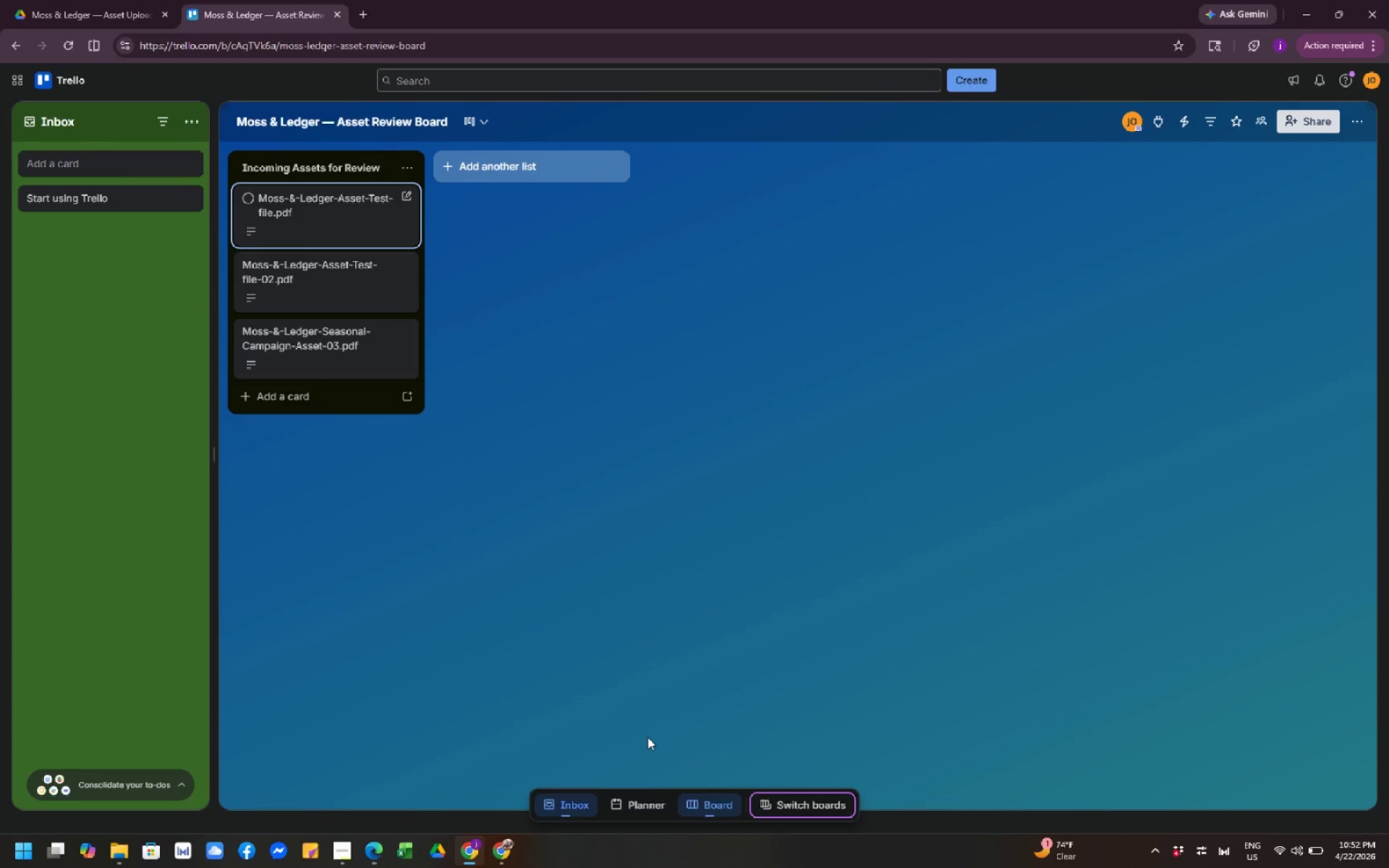 
scroll: coordinate [647, 737], scroll_direction: down, amount: 2.0
 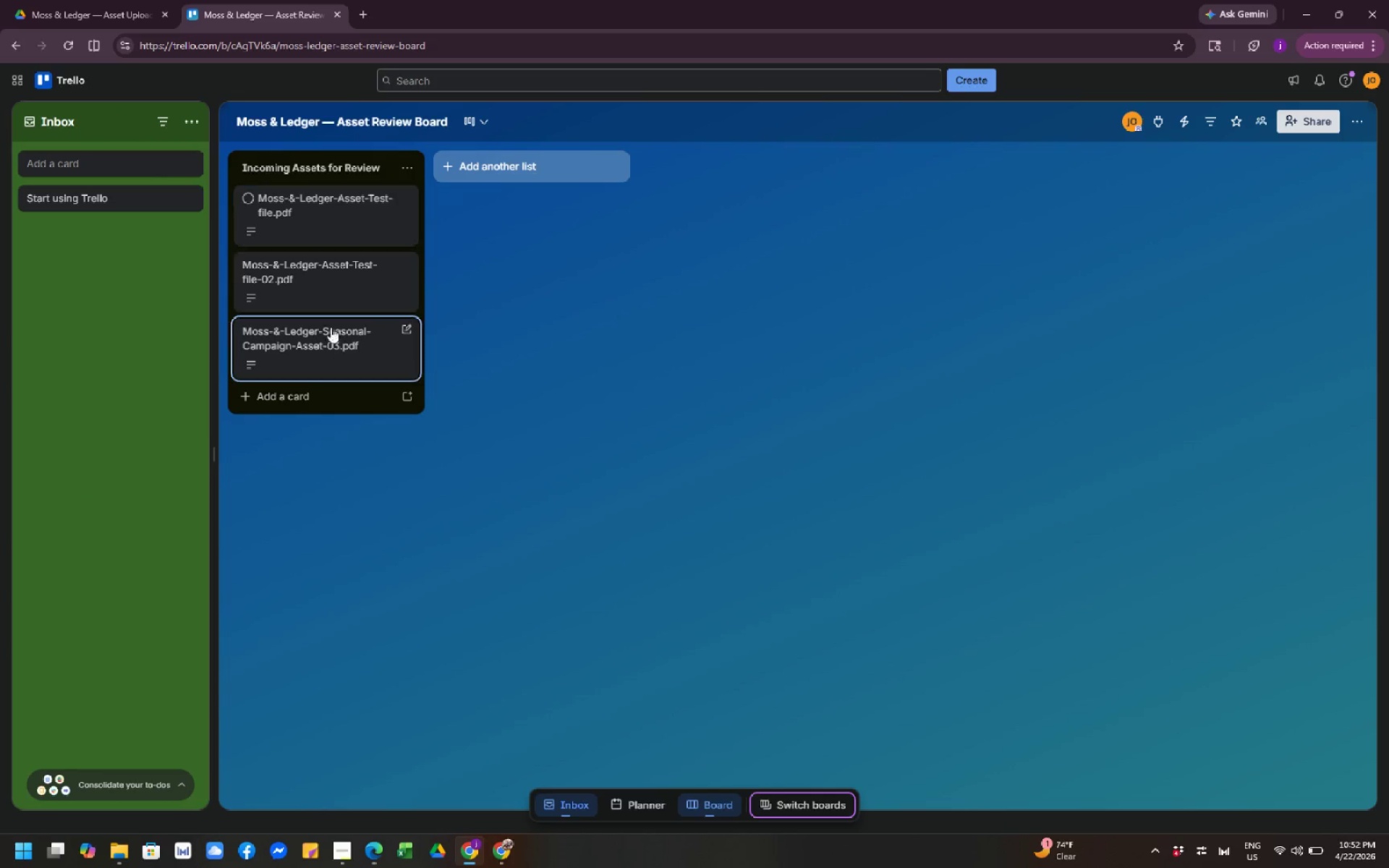 
left_click([321, 294])
 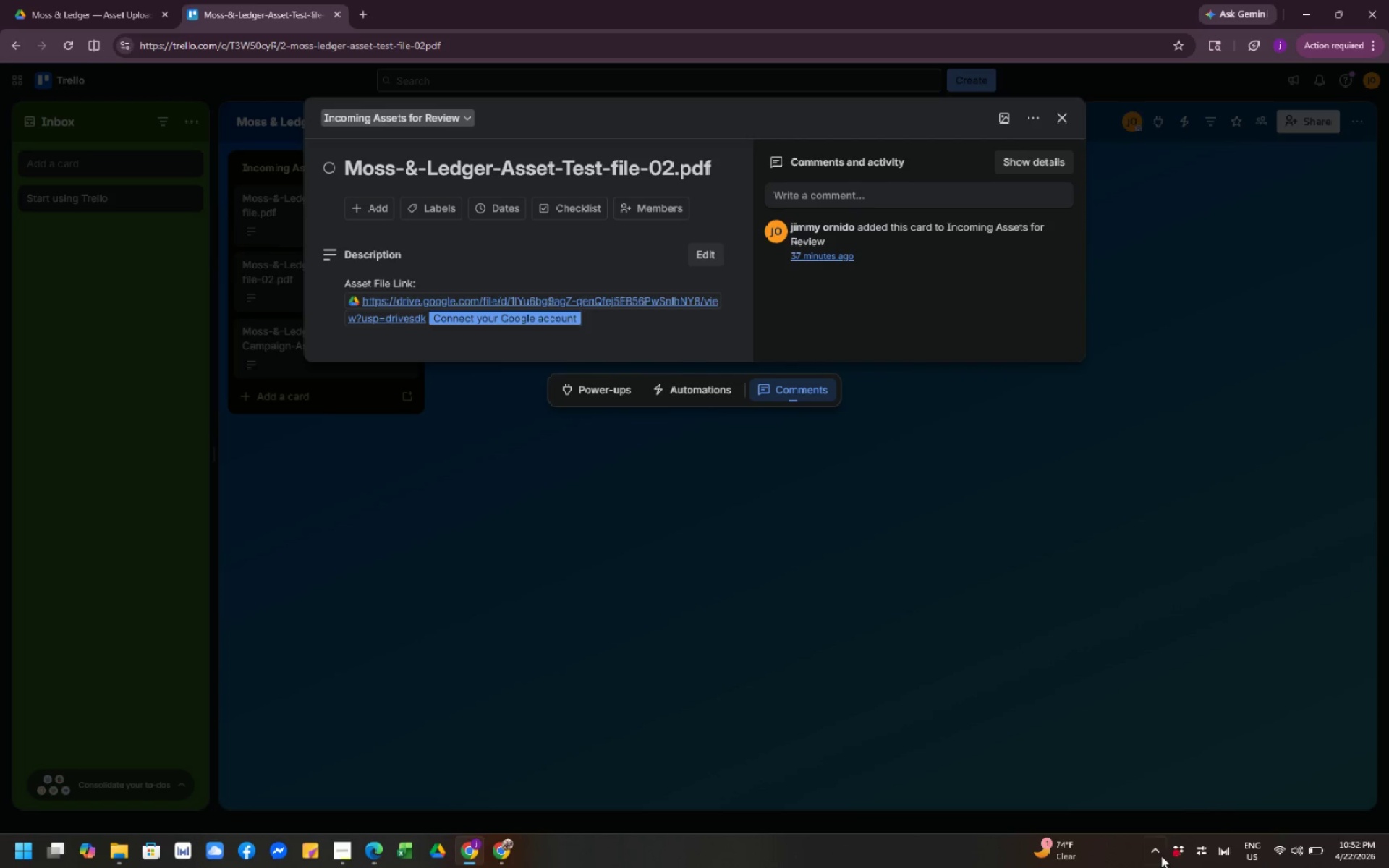 
left_click([912, 661])
 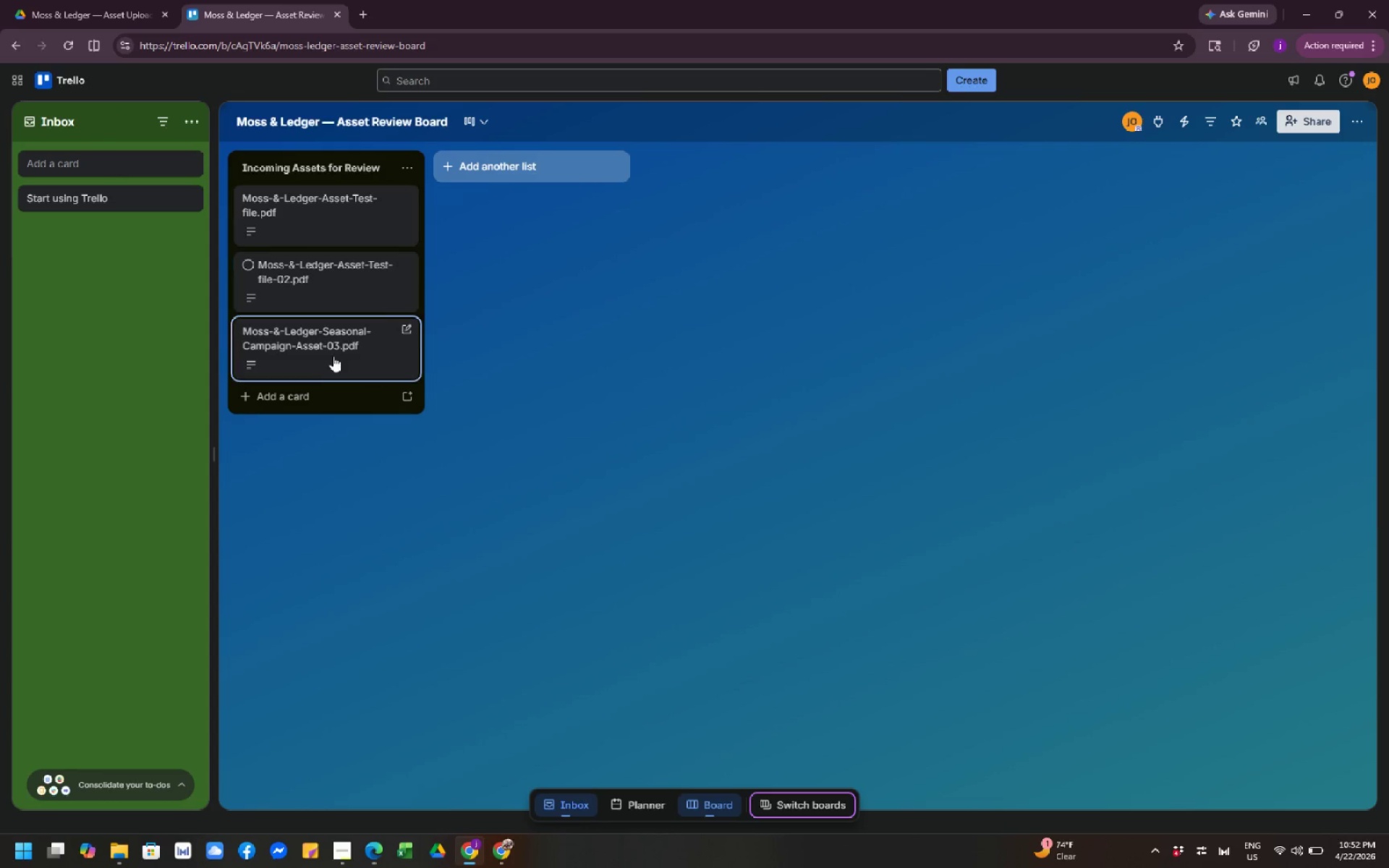 
left_click([324, 355])
 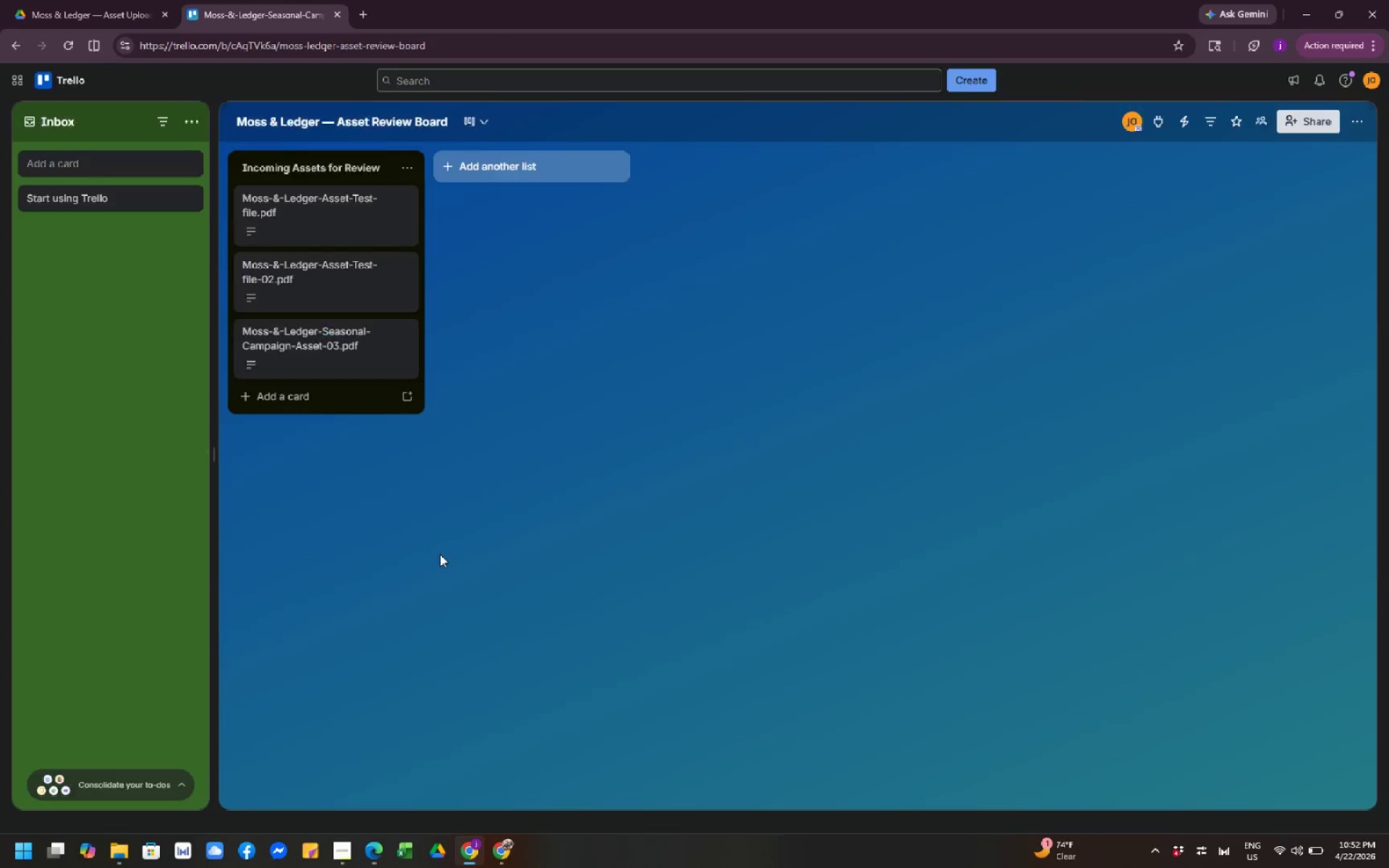 
wait(6.33)
 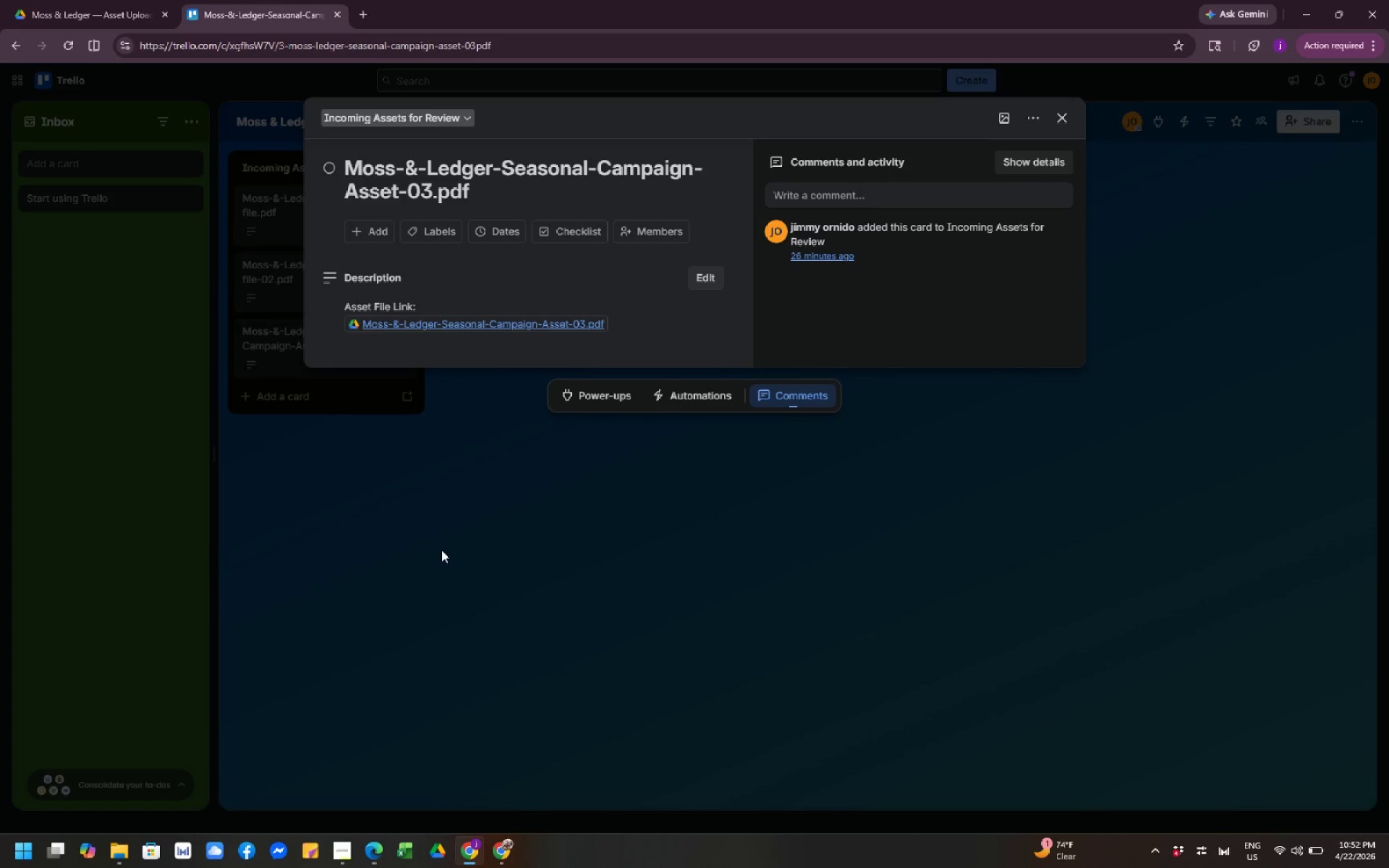 
left_click([347, 363])
 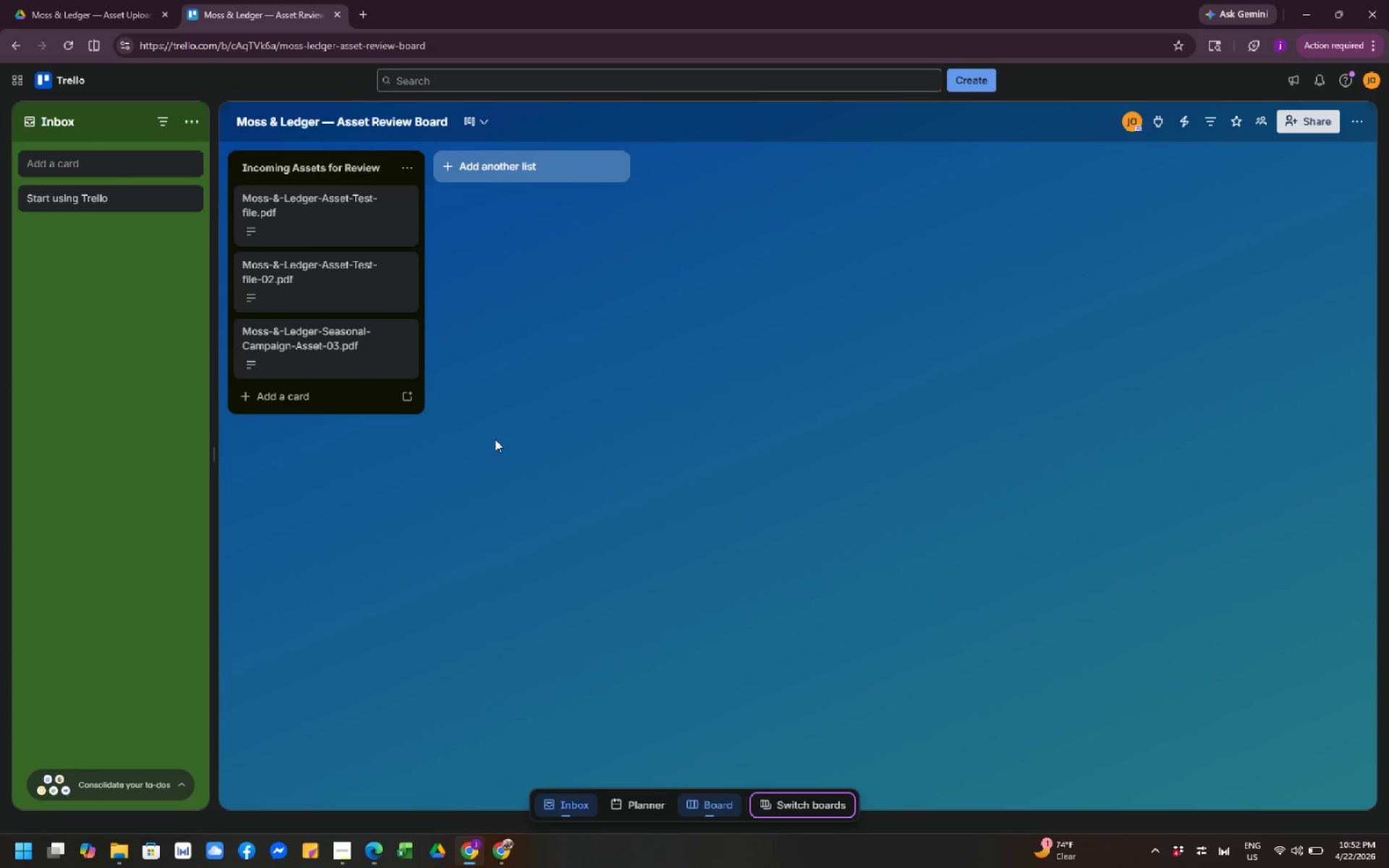 
left_click([320, 306])
 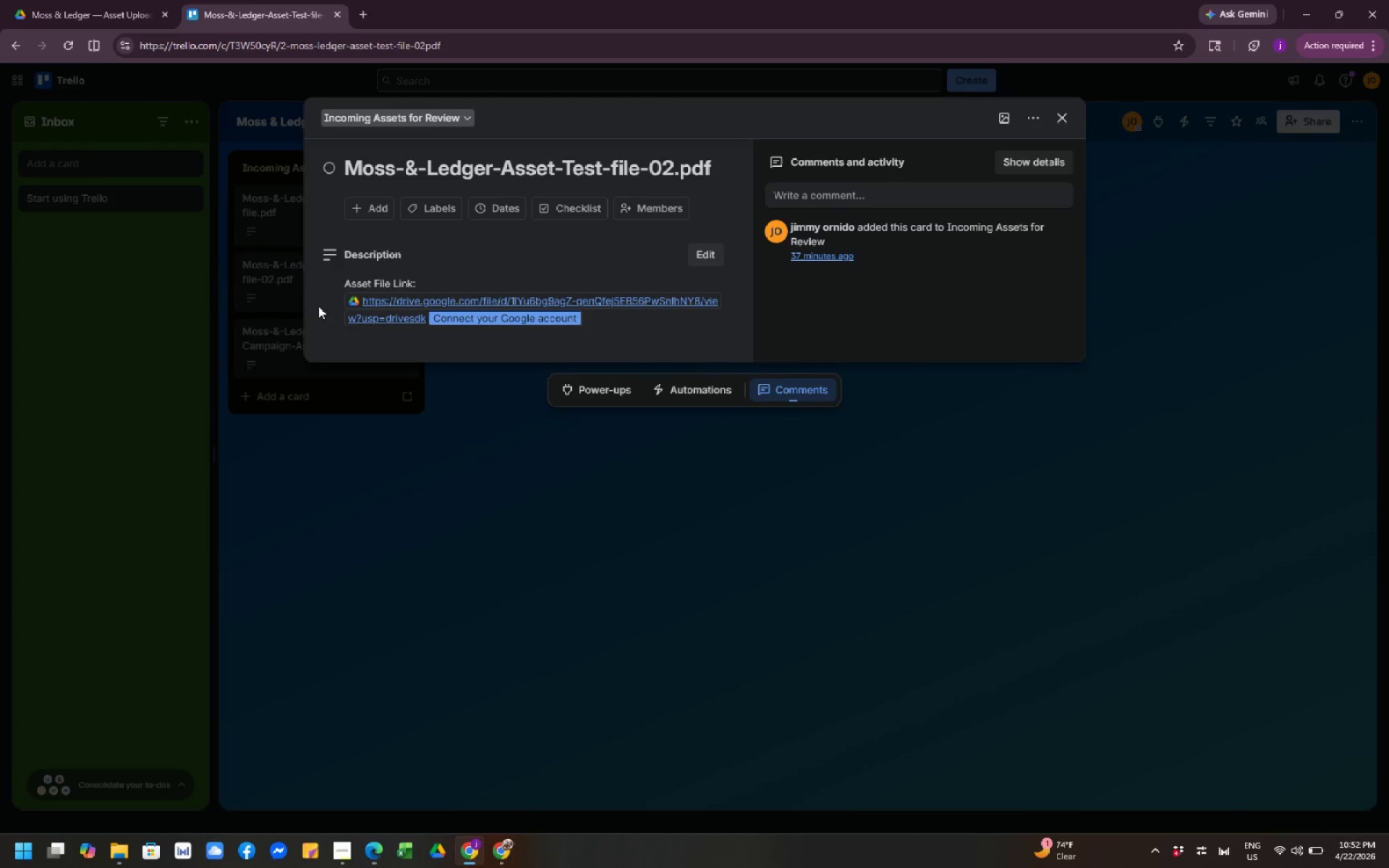 
left_click([420, 493])
 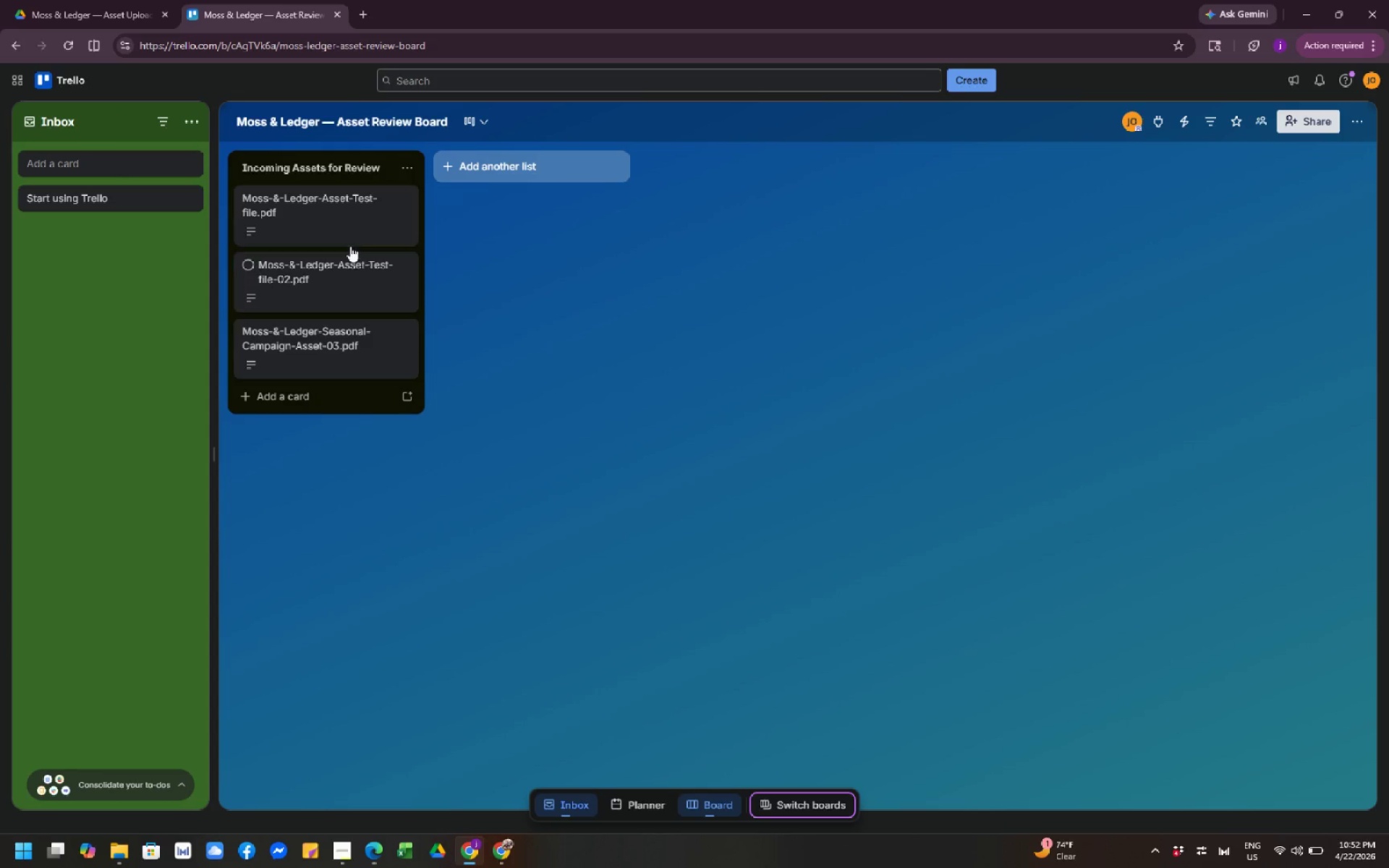 
left_click([342, 234])
 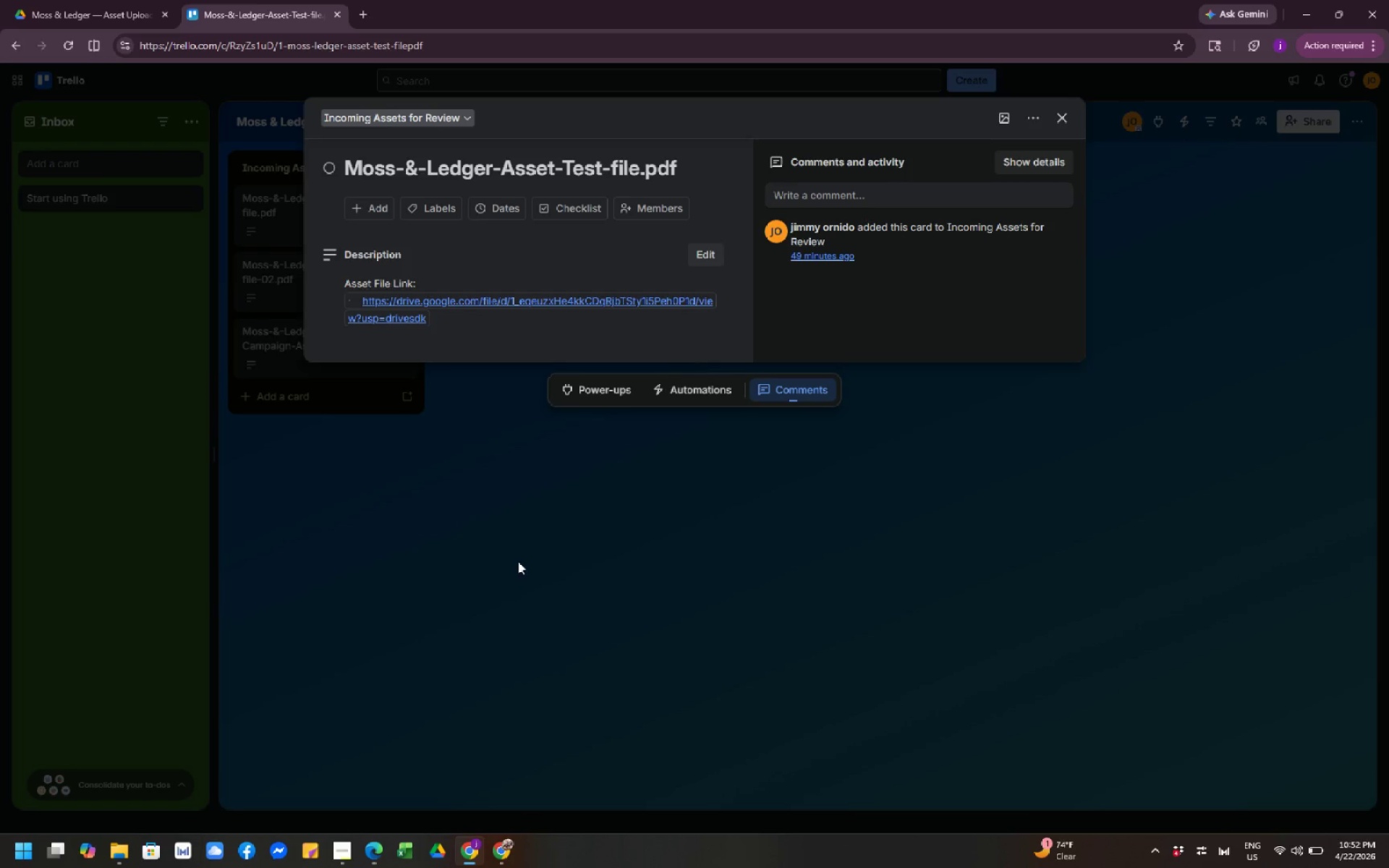 
left_click([518, 561])
 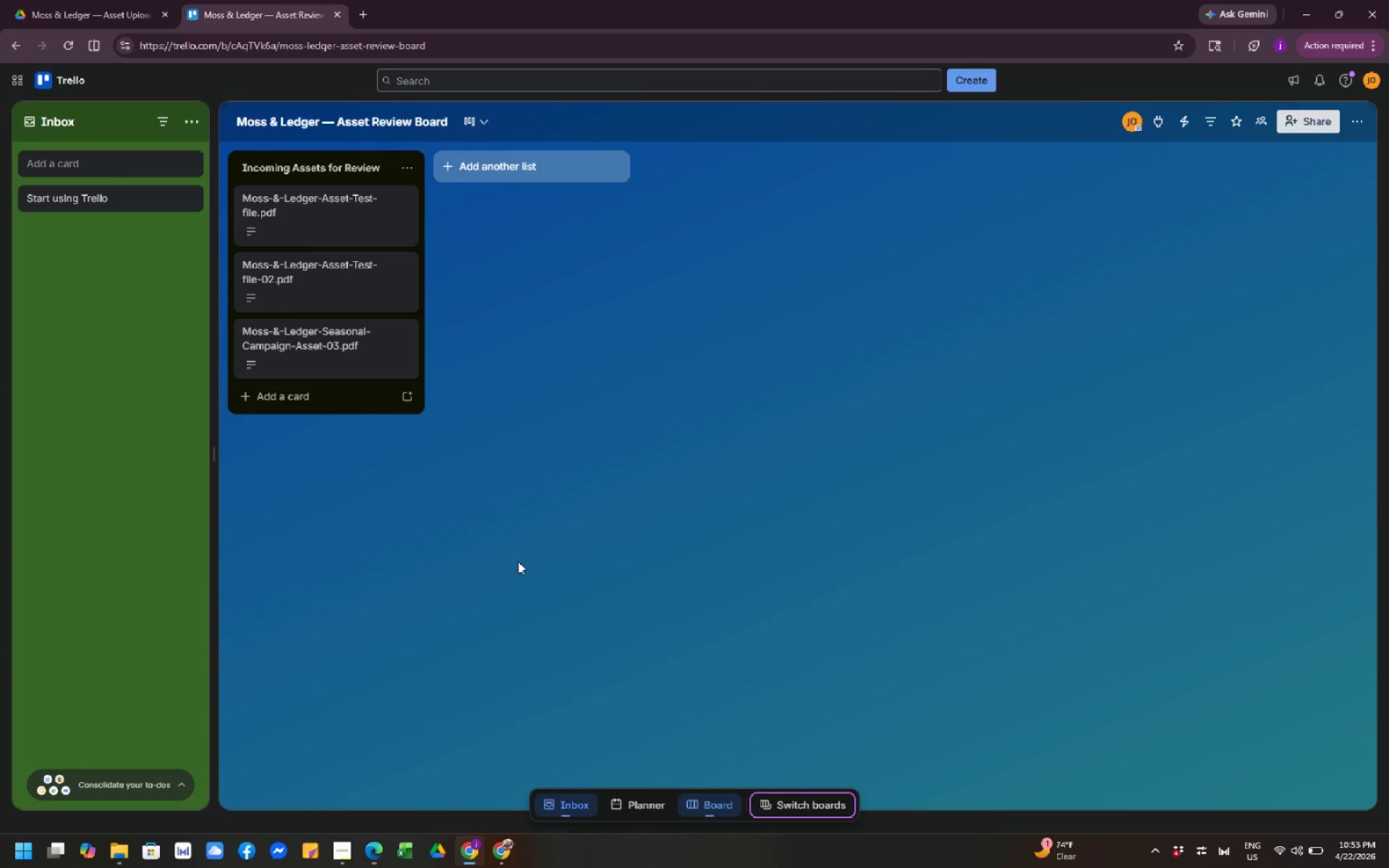 
wait(6.05)
 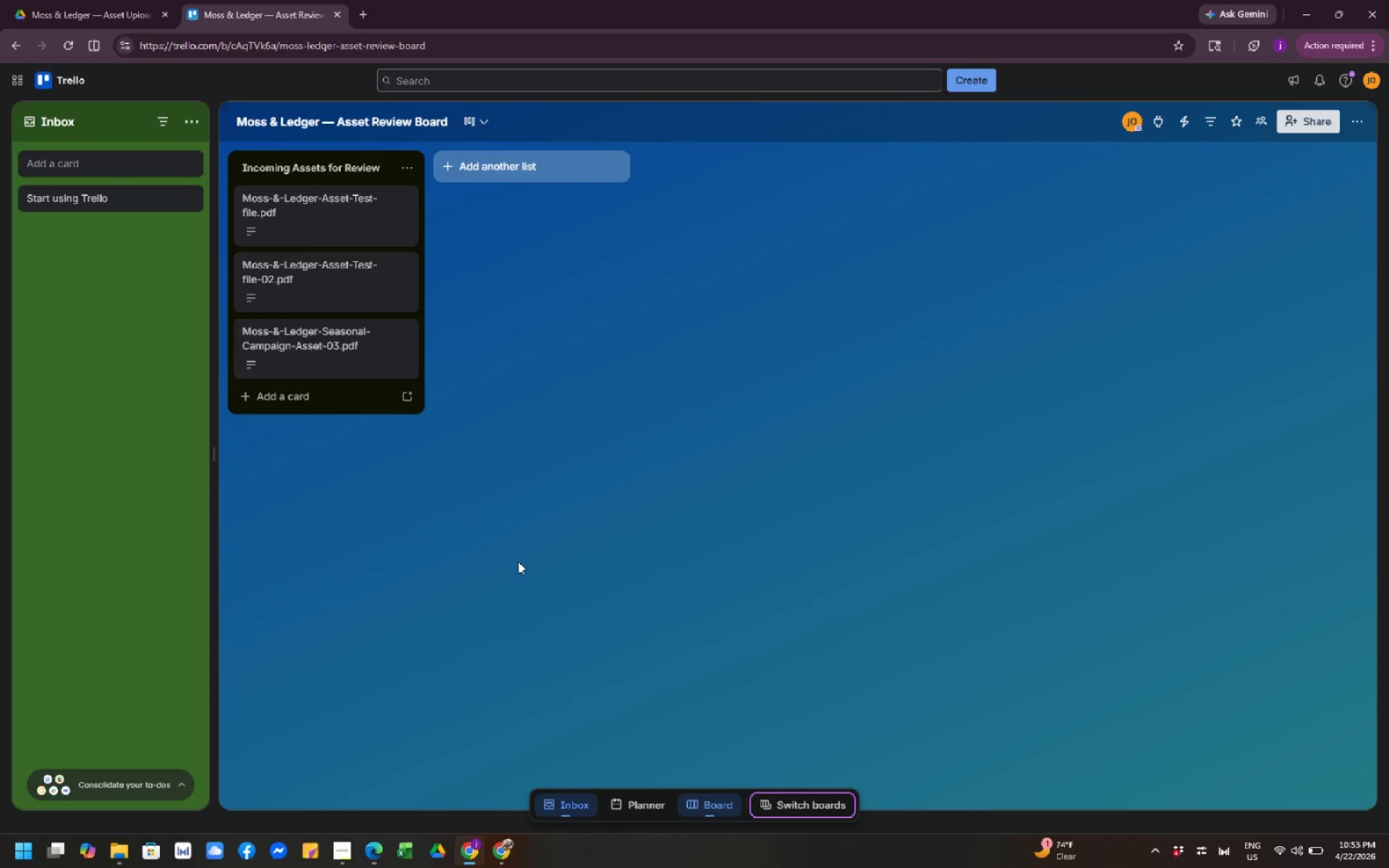 
left_click([349, 295])
 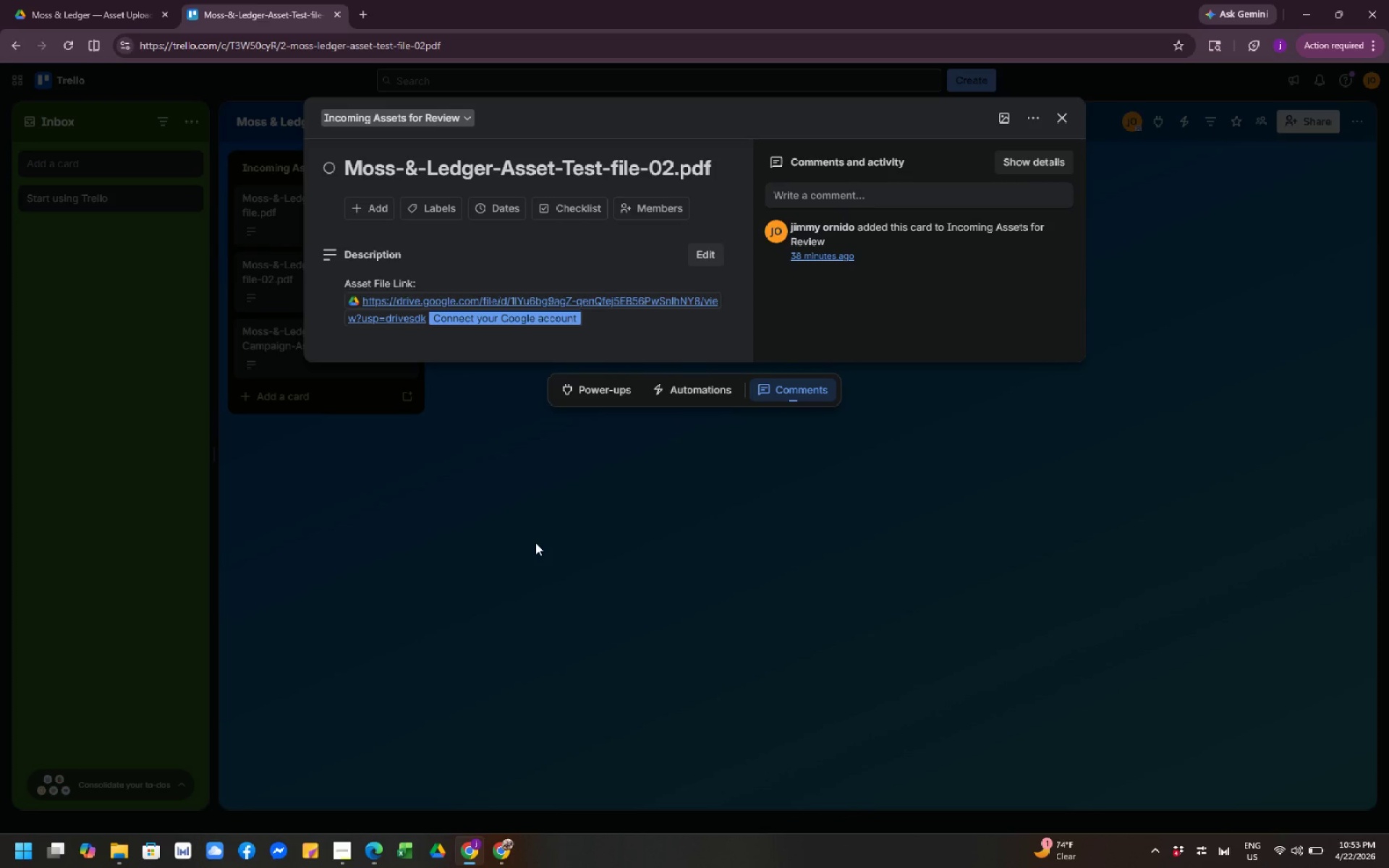 
wait(6.61)
 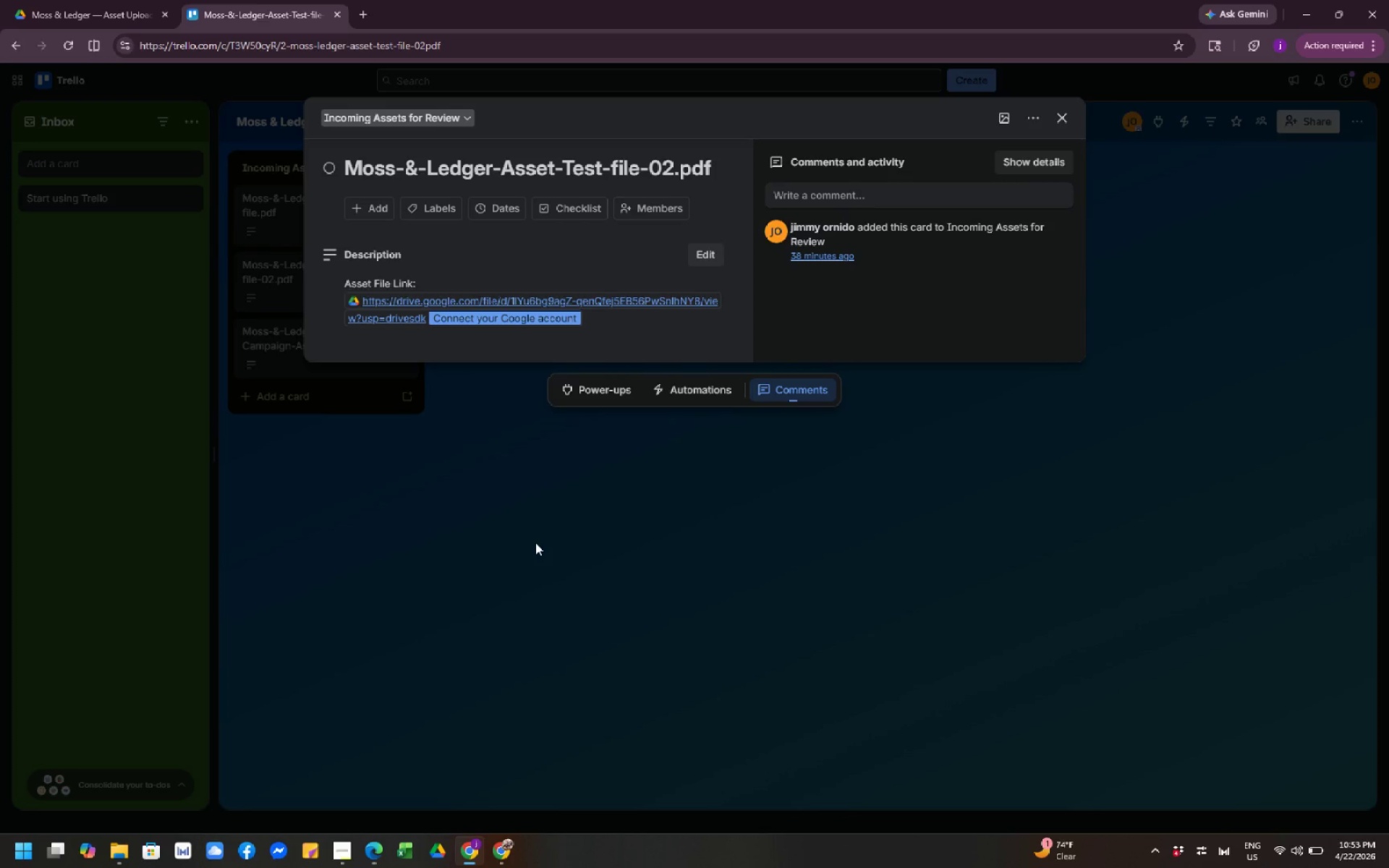 
left_click([474, 451])
 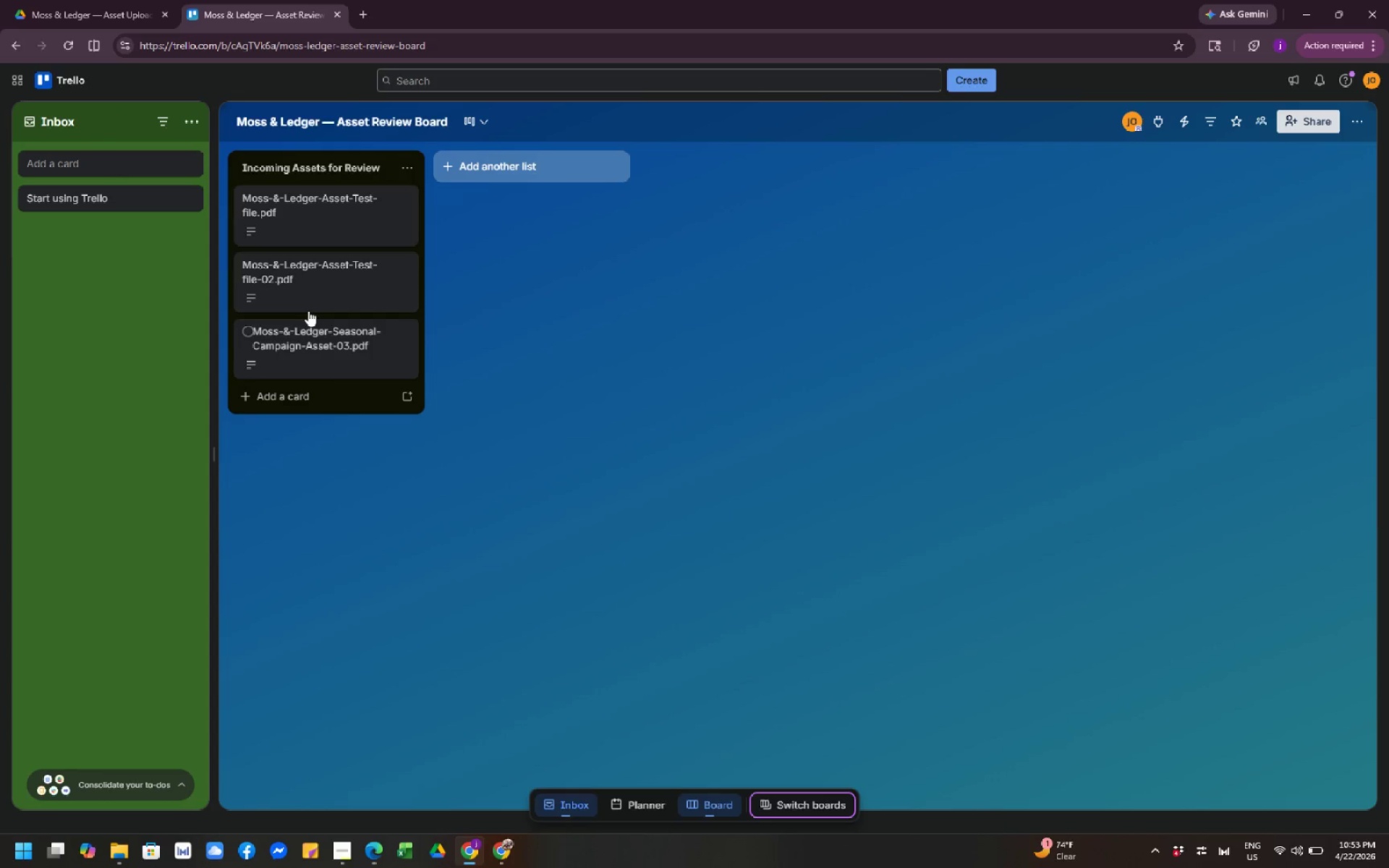 
left_click([313, 307])
 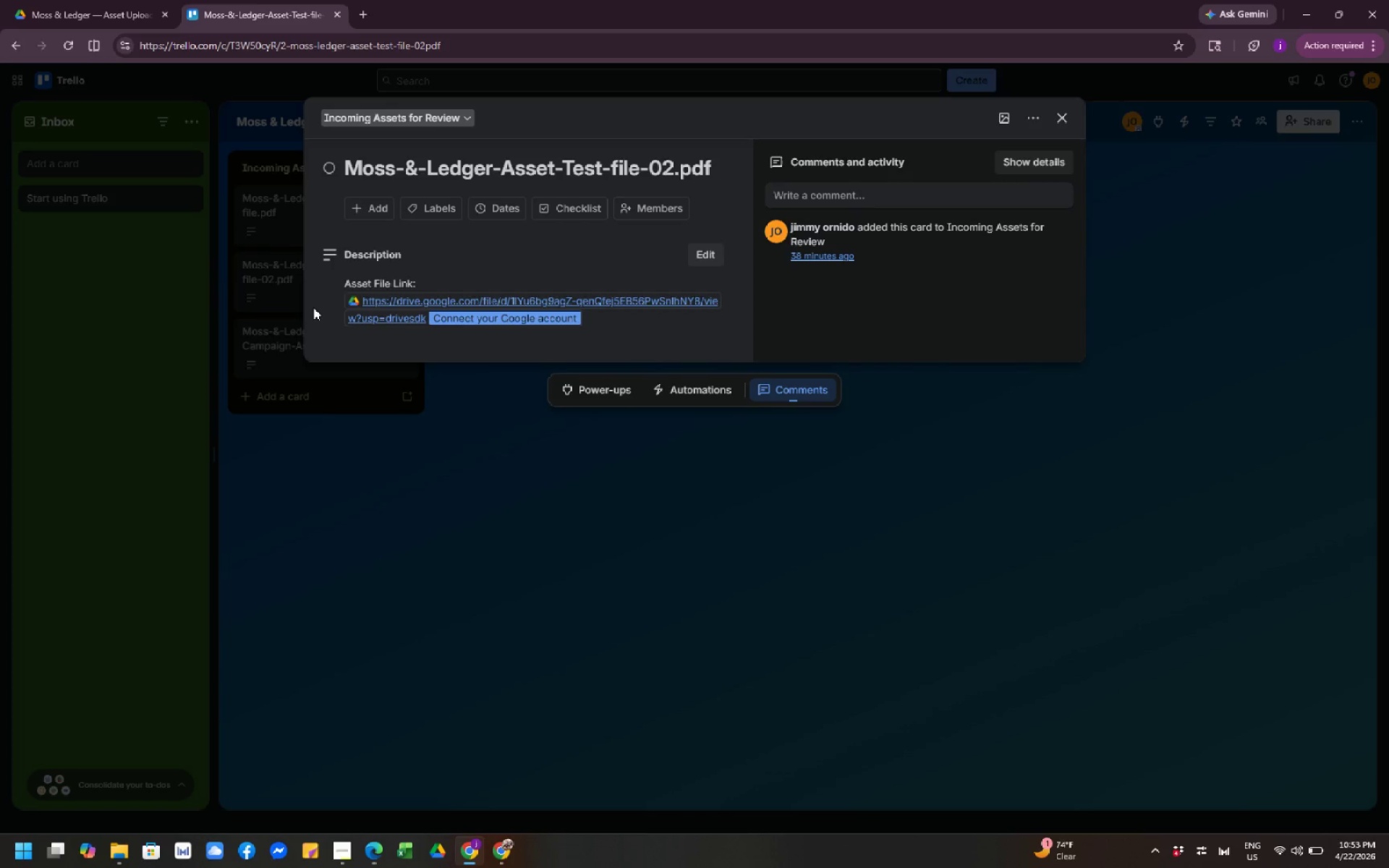 
left_click([404, 500])
 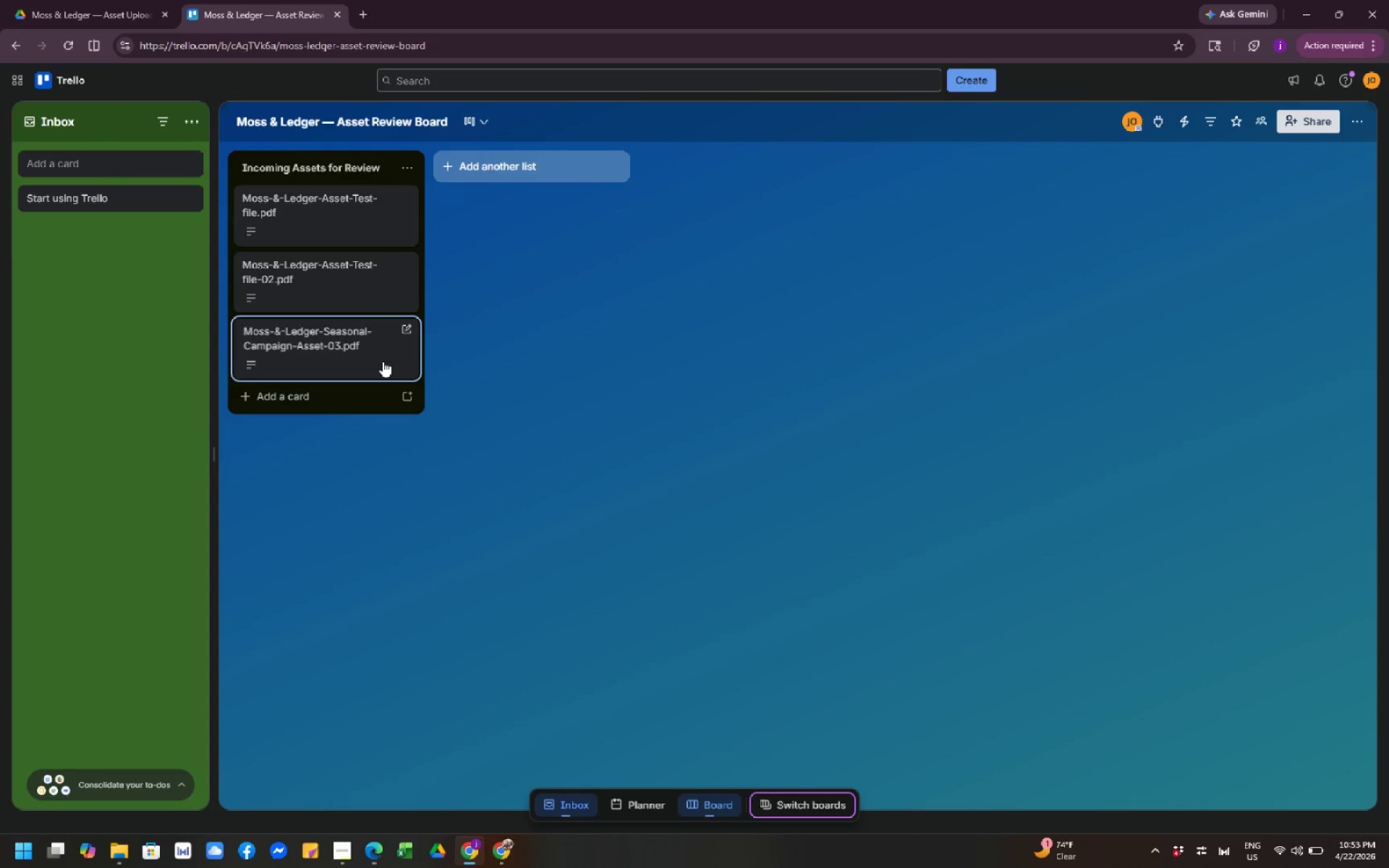 
left_click([381, 355])
 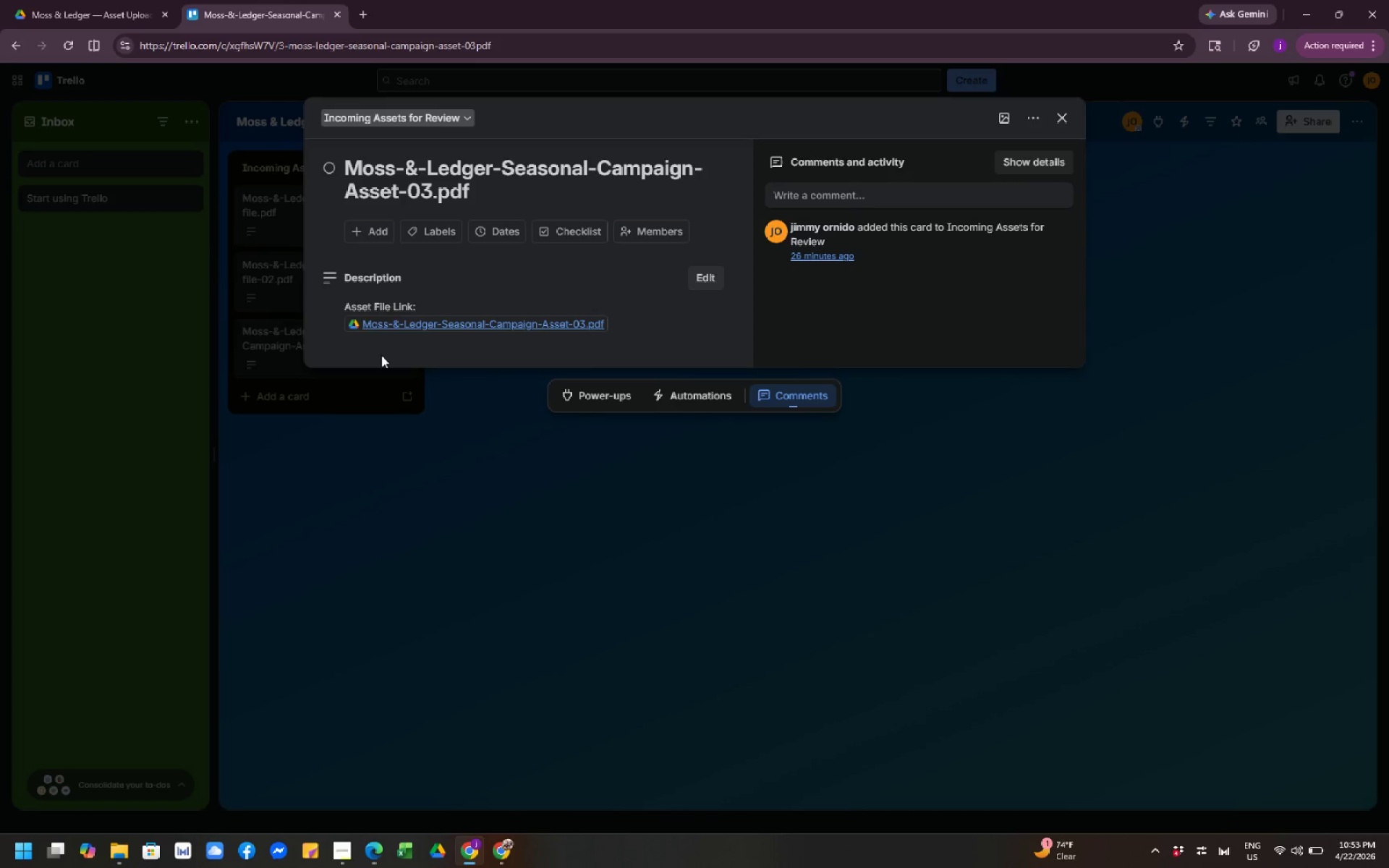 
wait(9.17)
 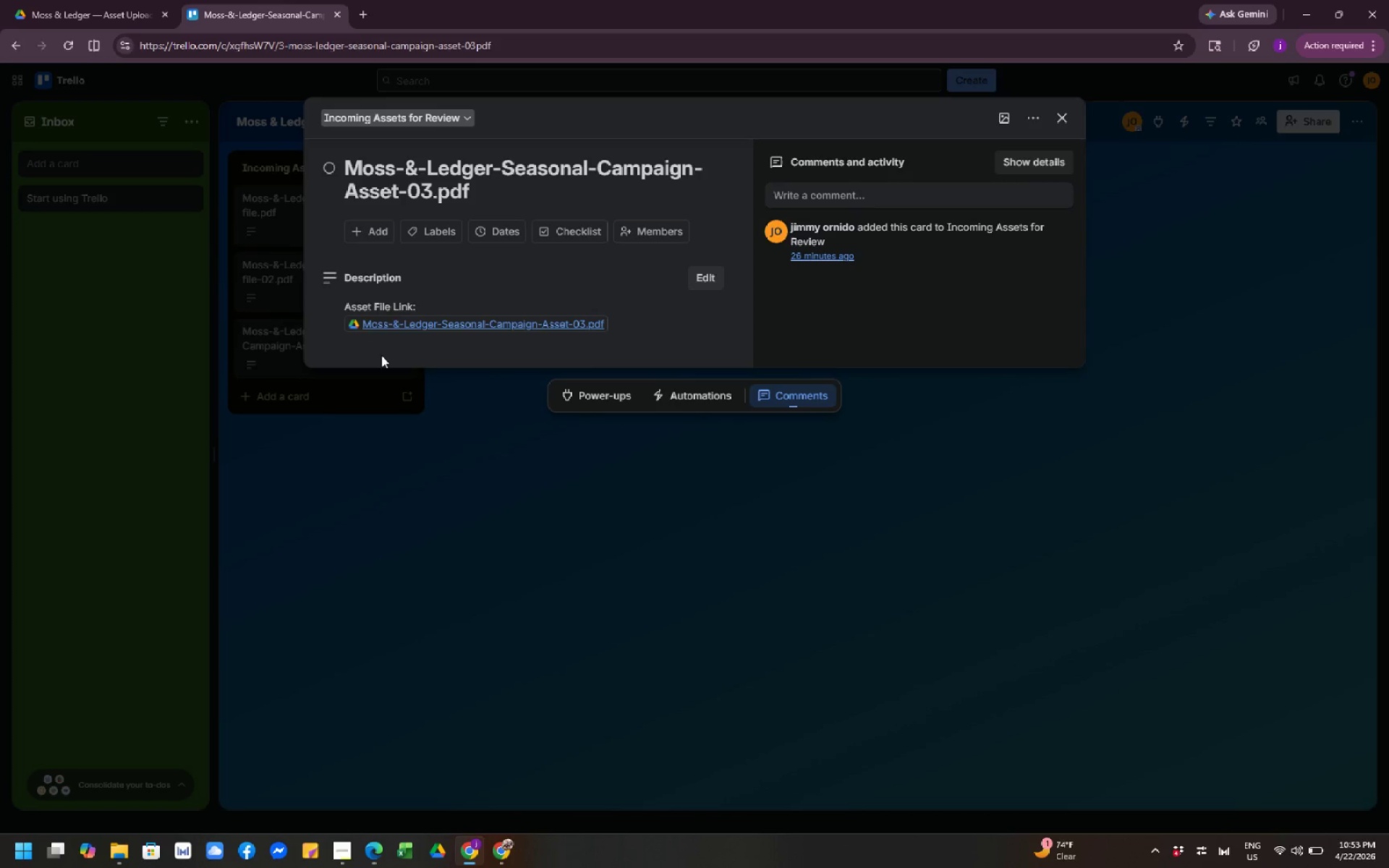 
left_click_drag(start_coordinate=[384, 357], to_coordinate=[381, 354])
 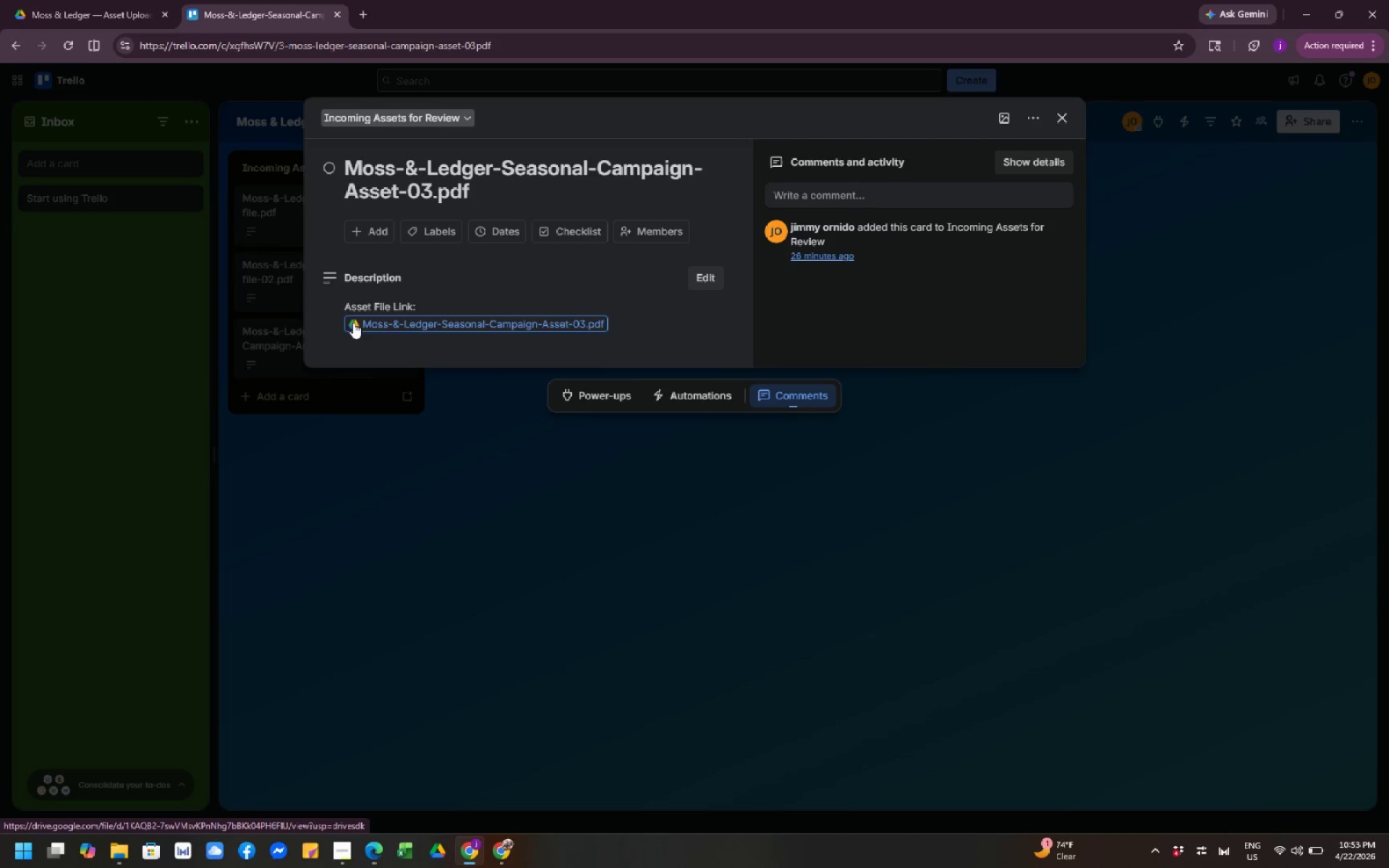 
left_click([419, 438])
 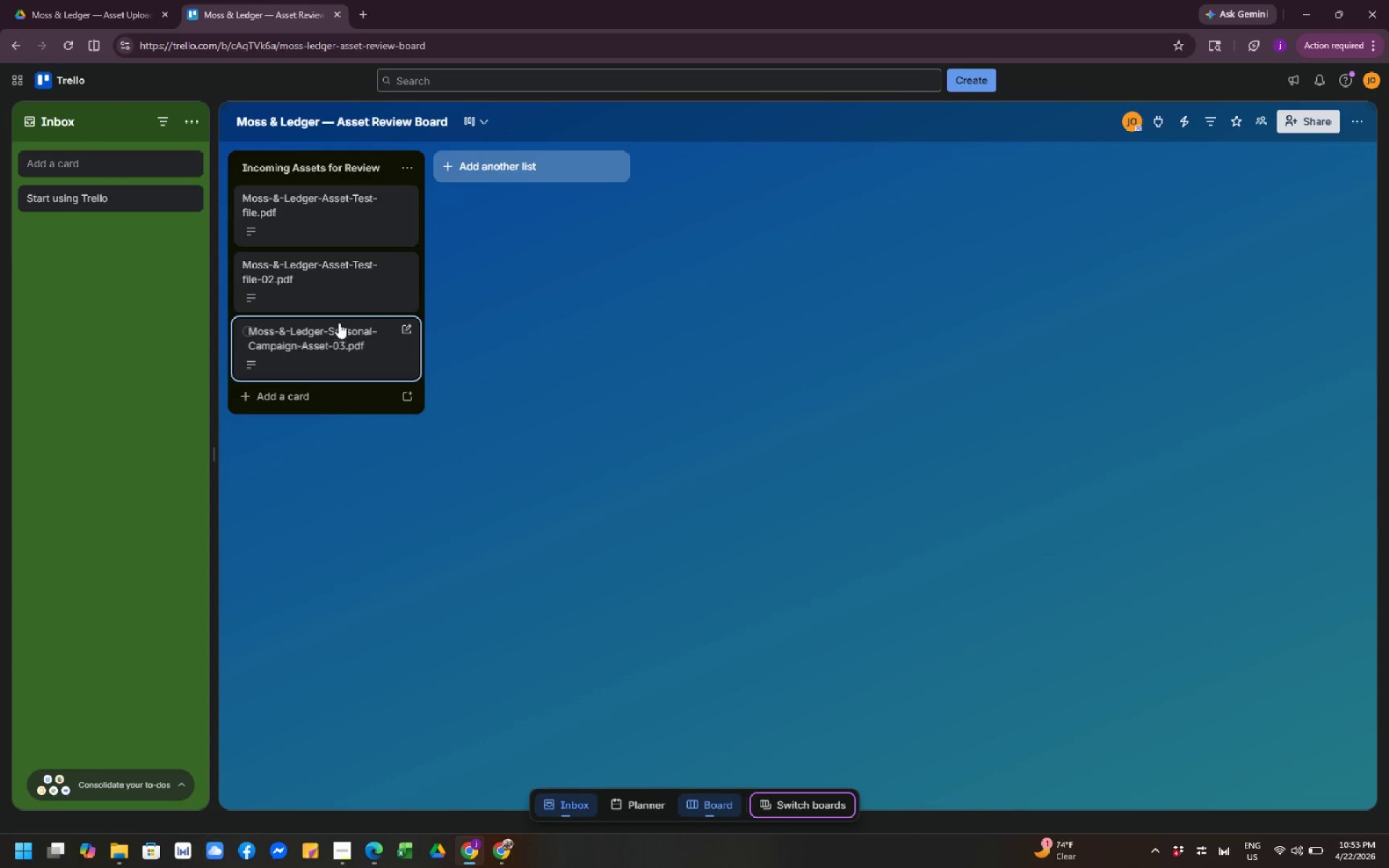 
left_click([334, 315])
 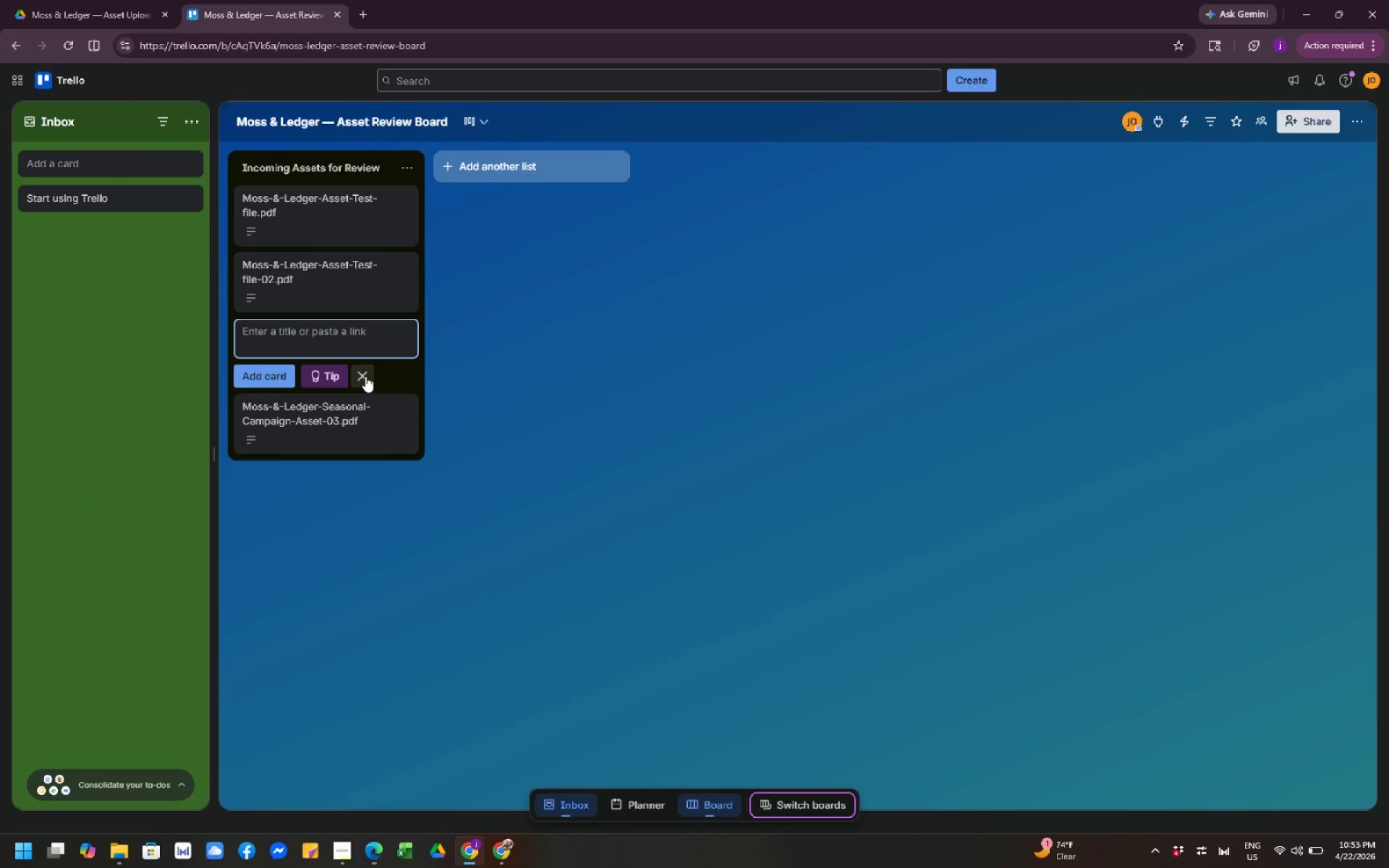 
left_click([365, 376])
 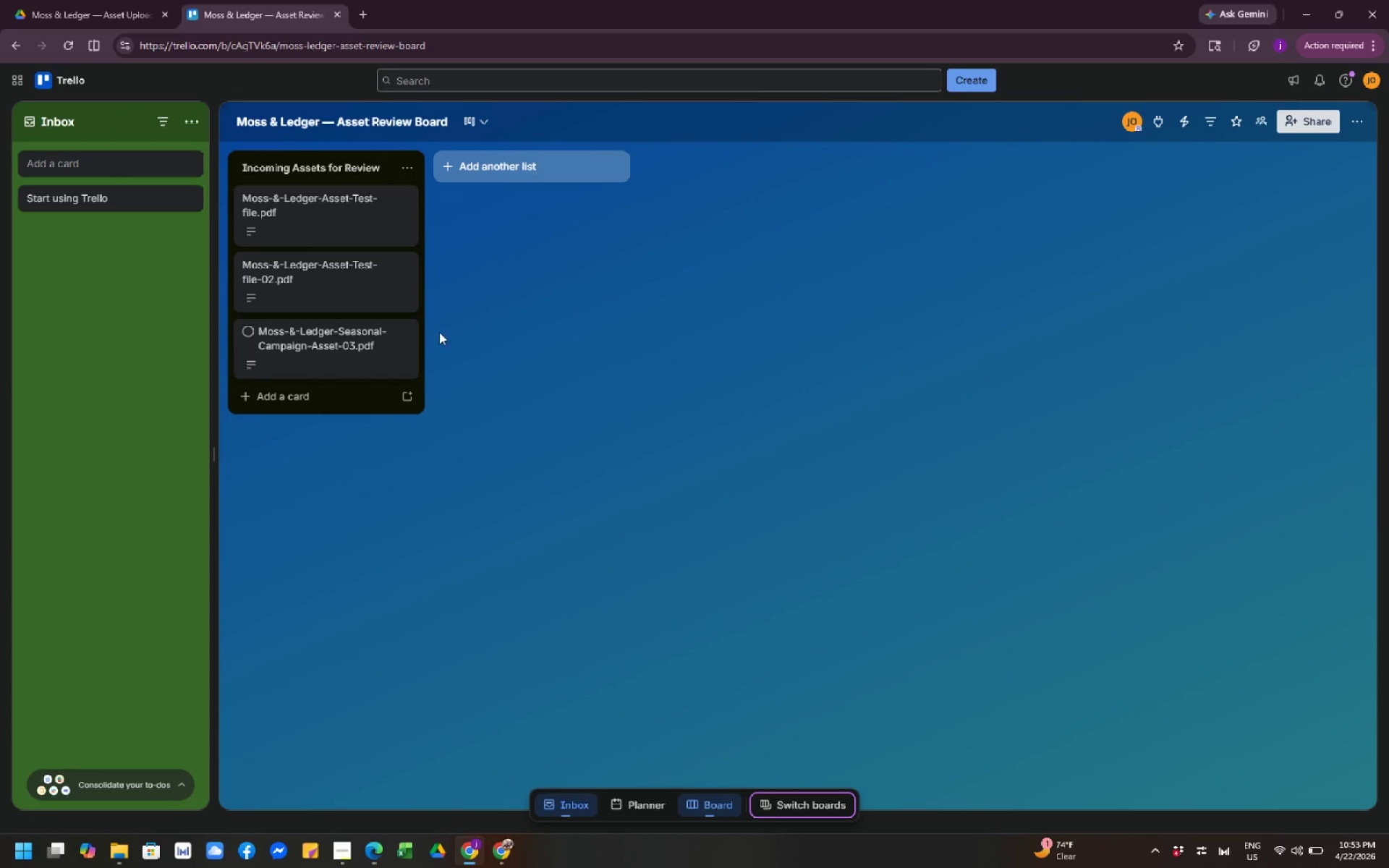 
left_click([476, 323])
 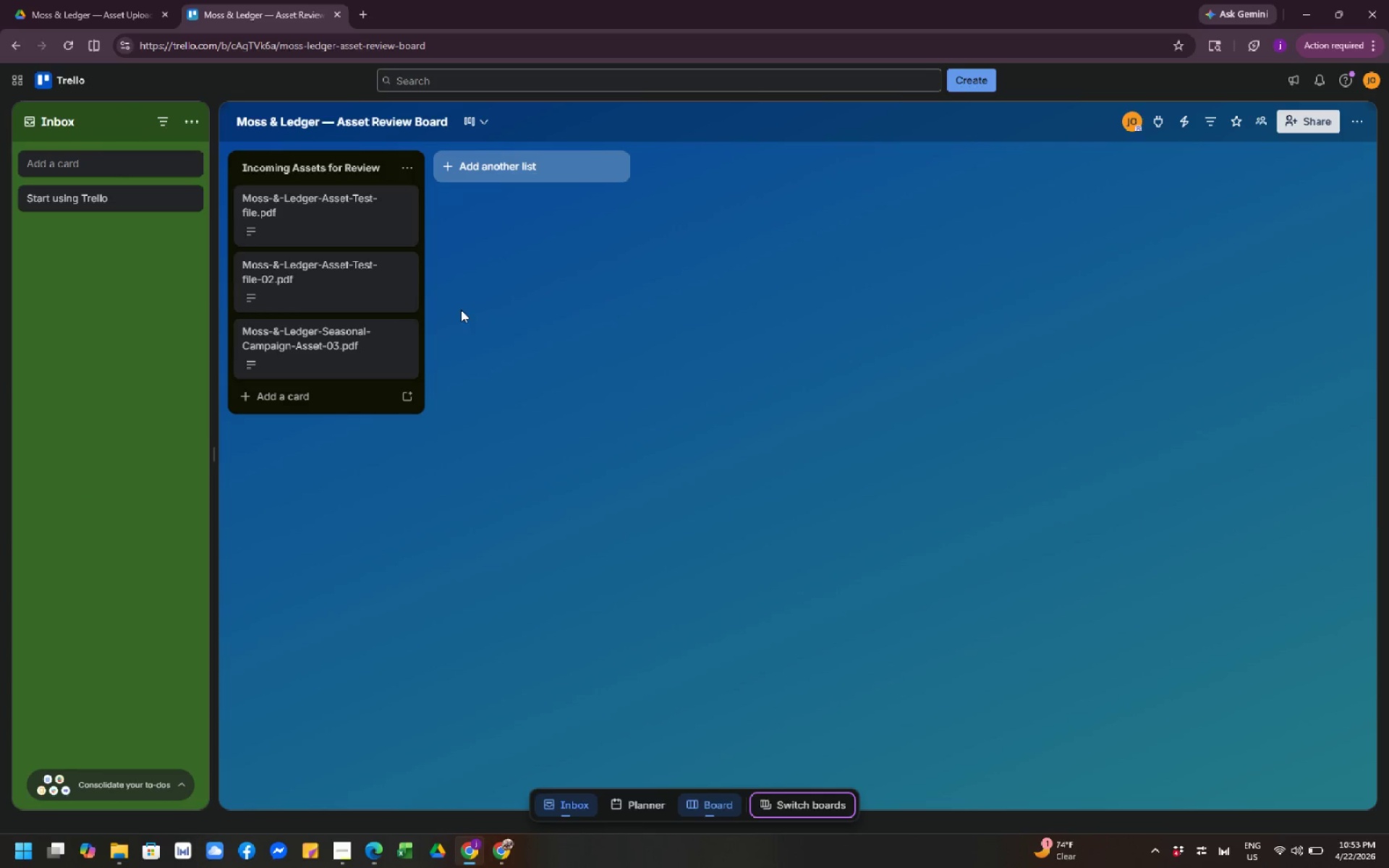 
left_click_drag(start_coordinate=[769, 303], to_coordinate=[769, 307])
 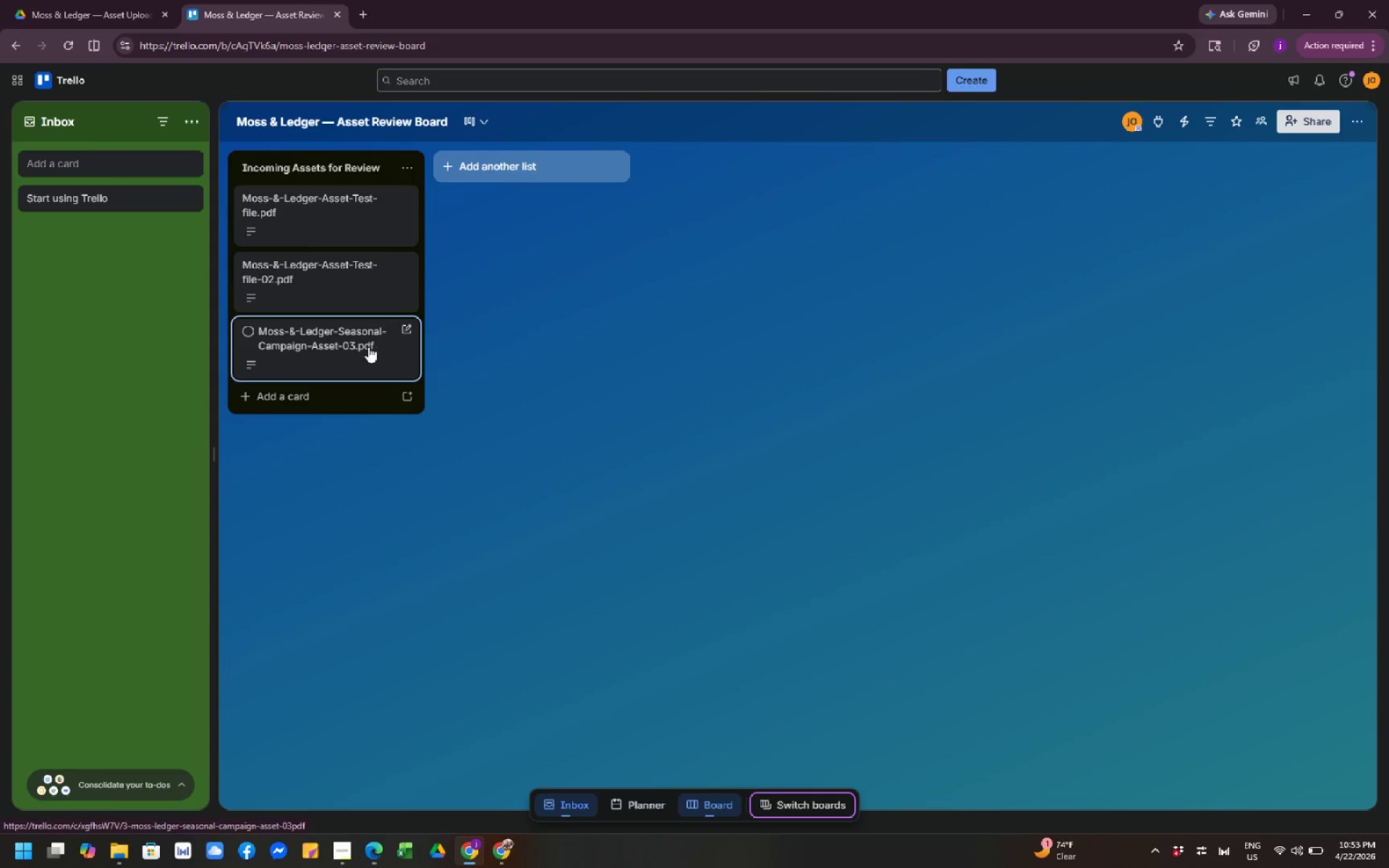 
left_click_drag(start_coordinate=[365, 351], to_coordinate=[362, 357])
 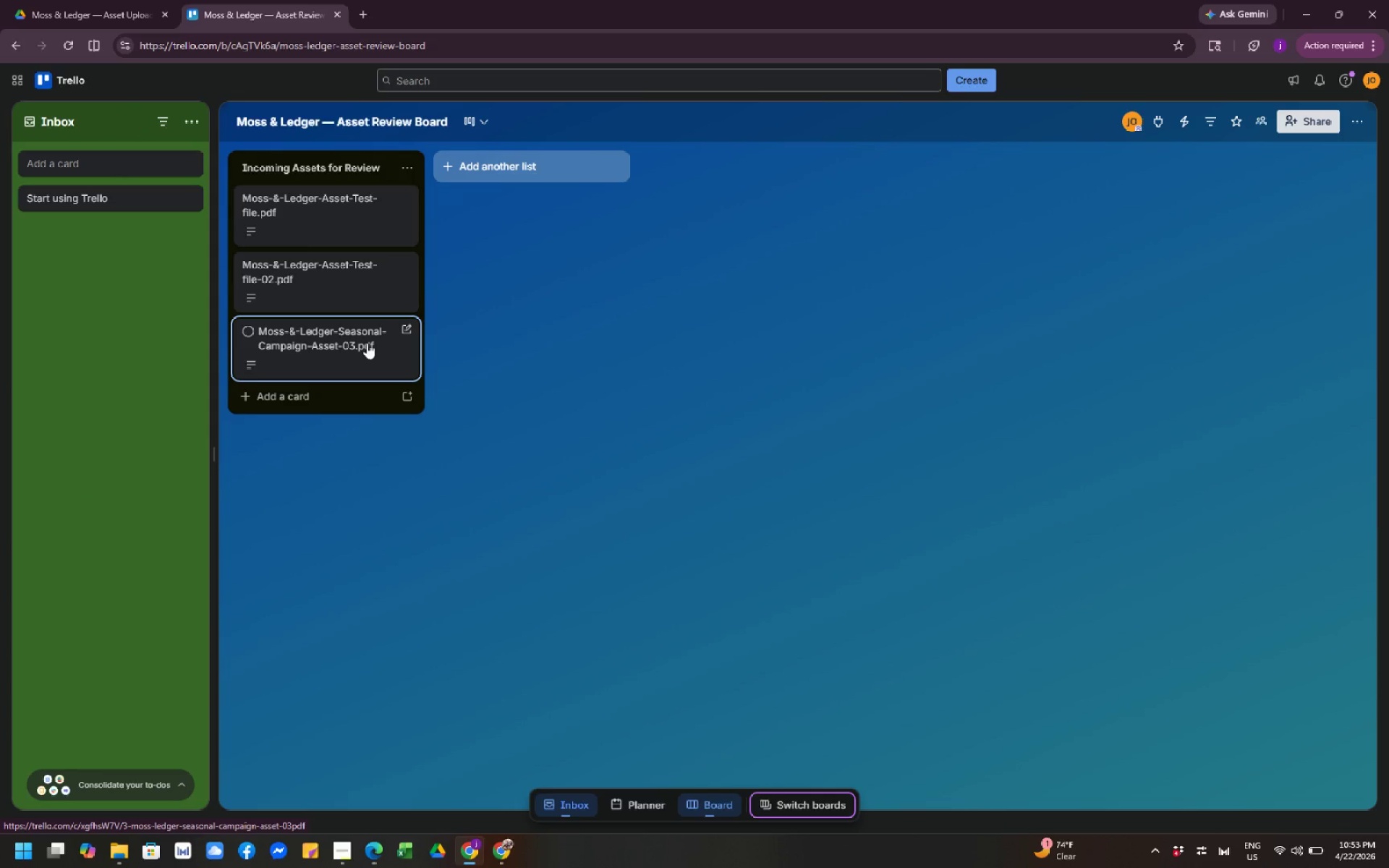 
left_click([367, 343])
 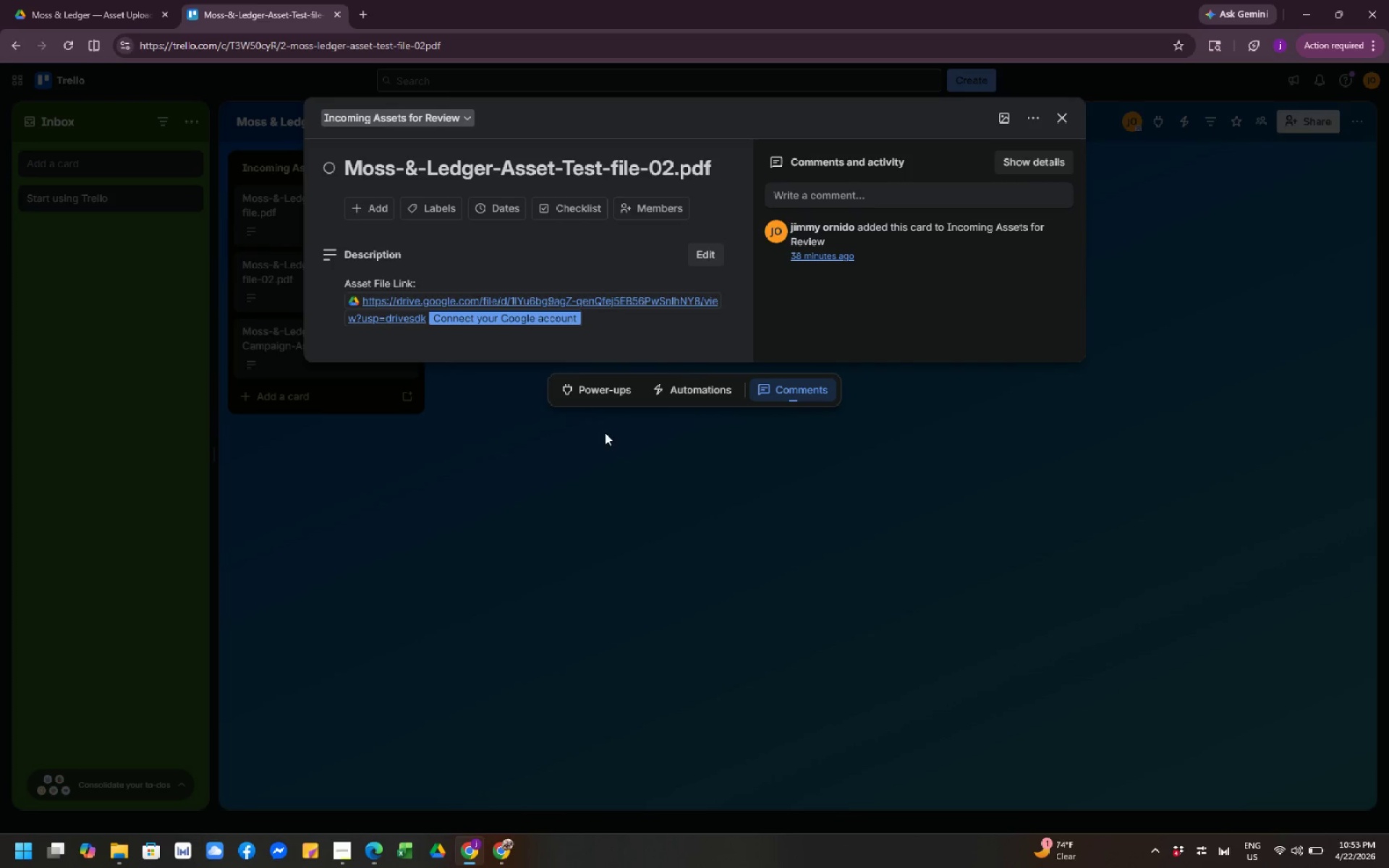 
left_click([301, 221])
 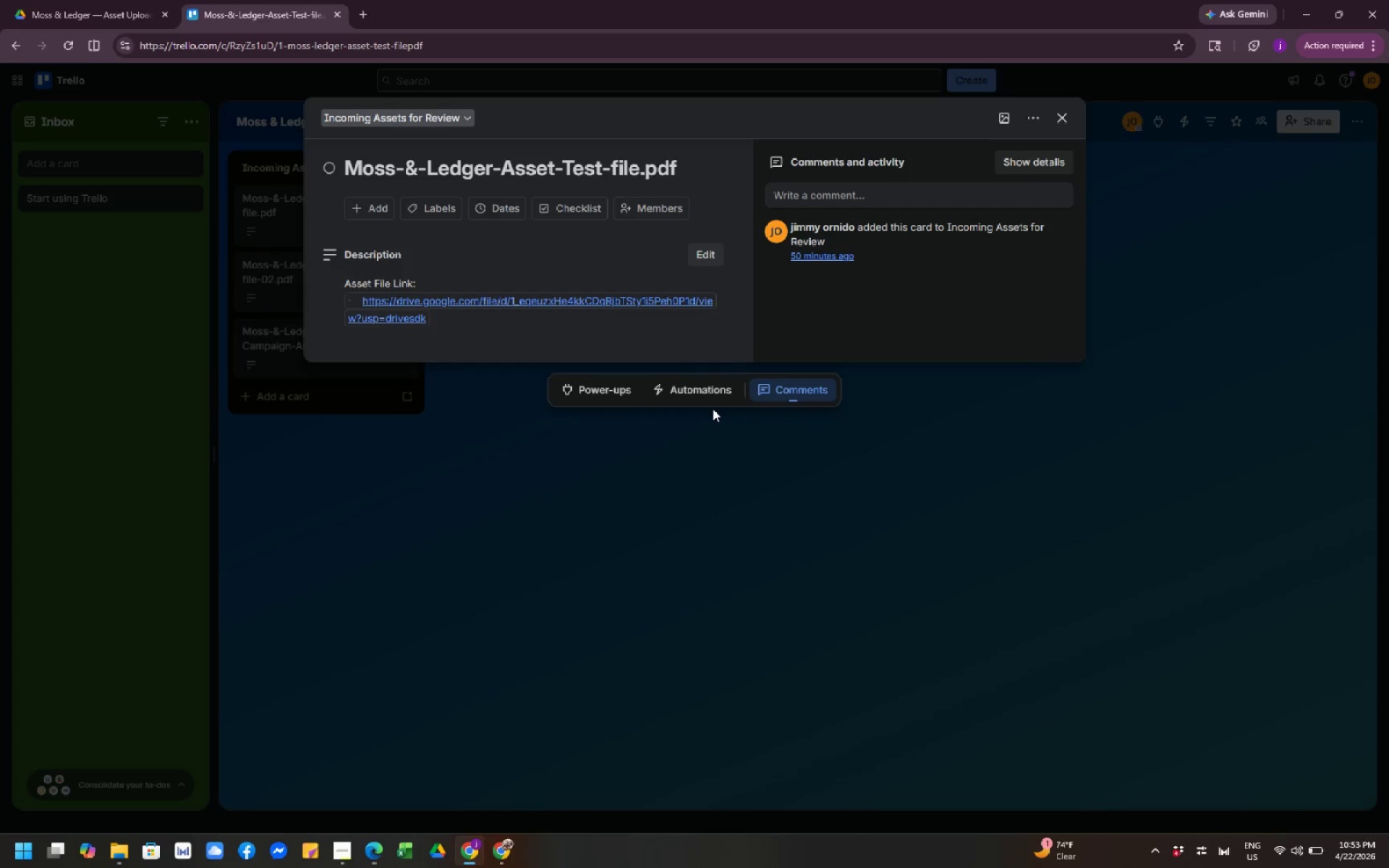 
left_click([785, 464])
 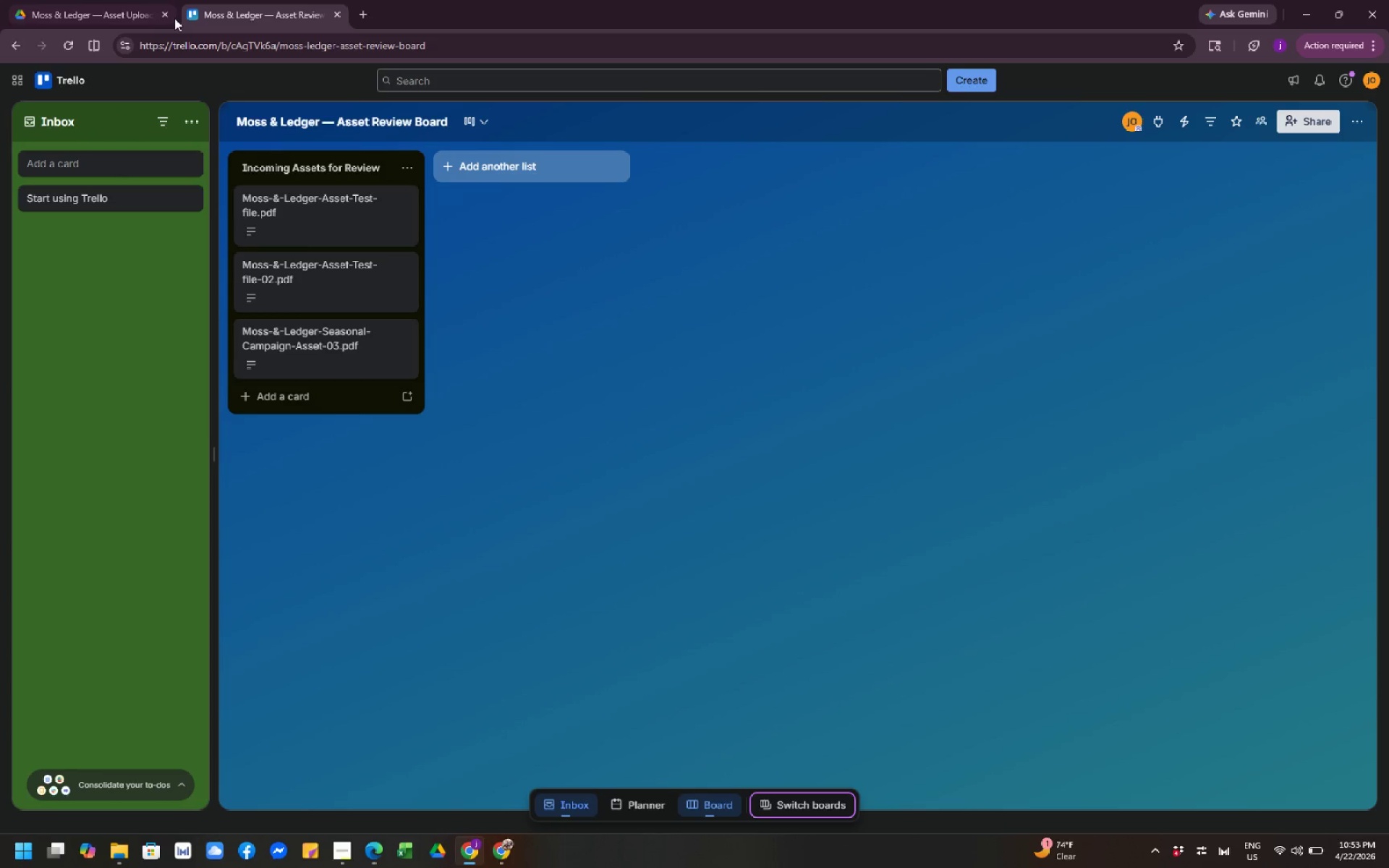 
left_click([82, 18])
 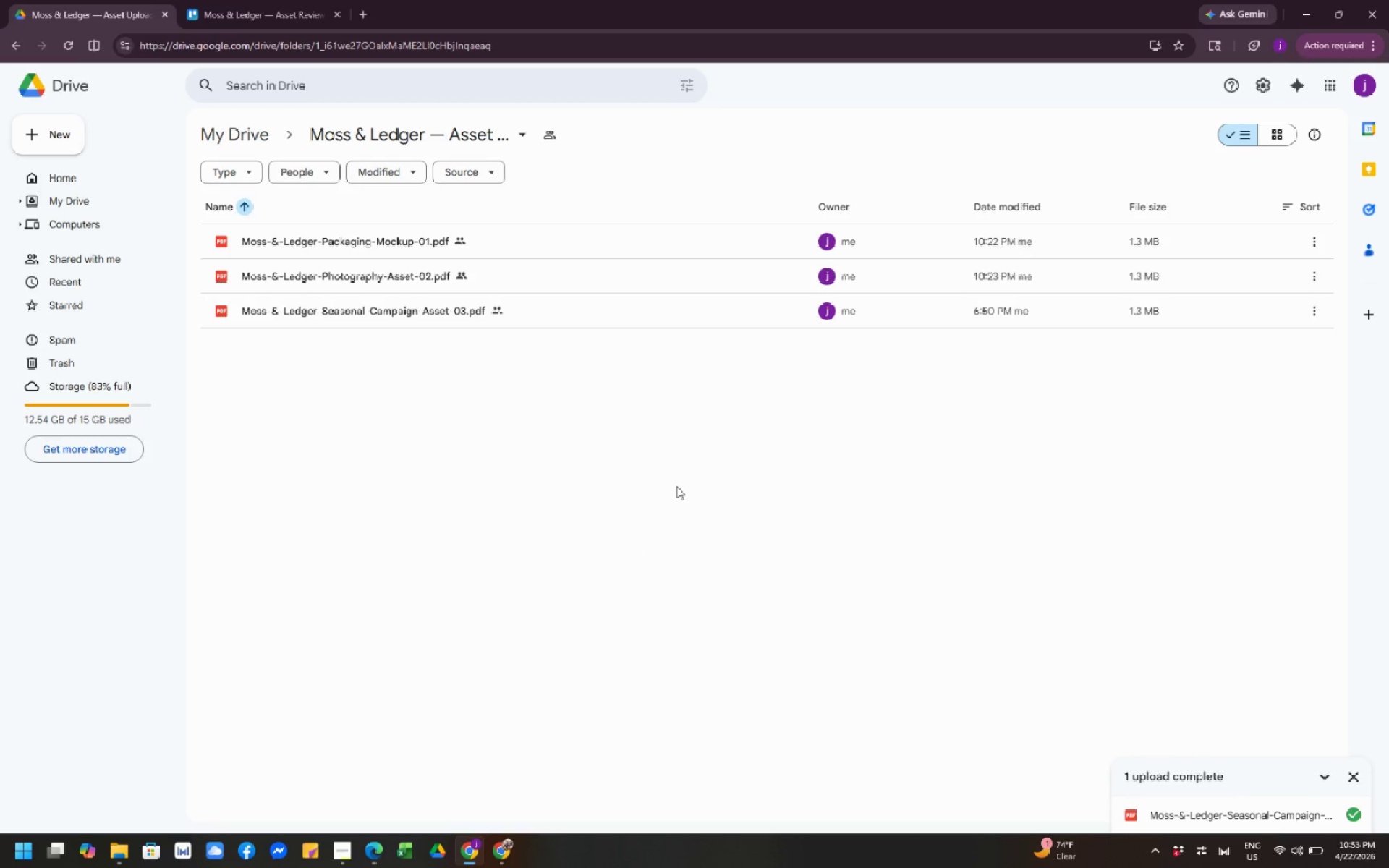 
scroll: coordinate [377, 519], scroll_direction: down, amount: 1.0
 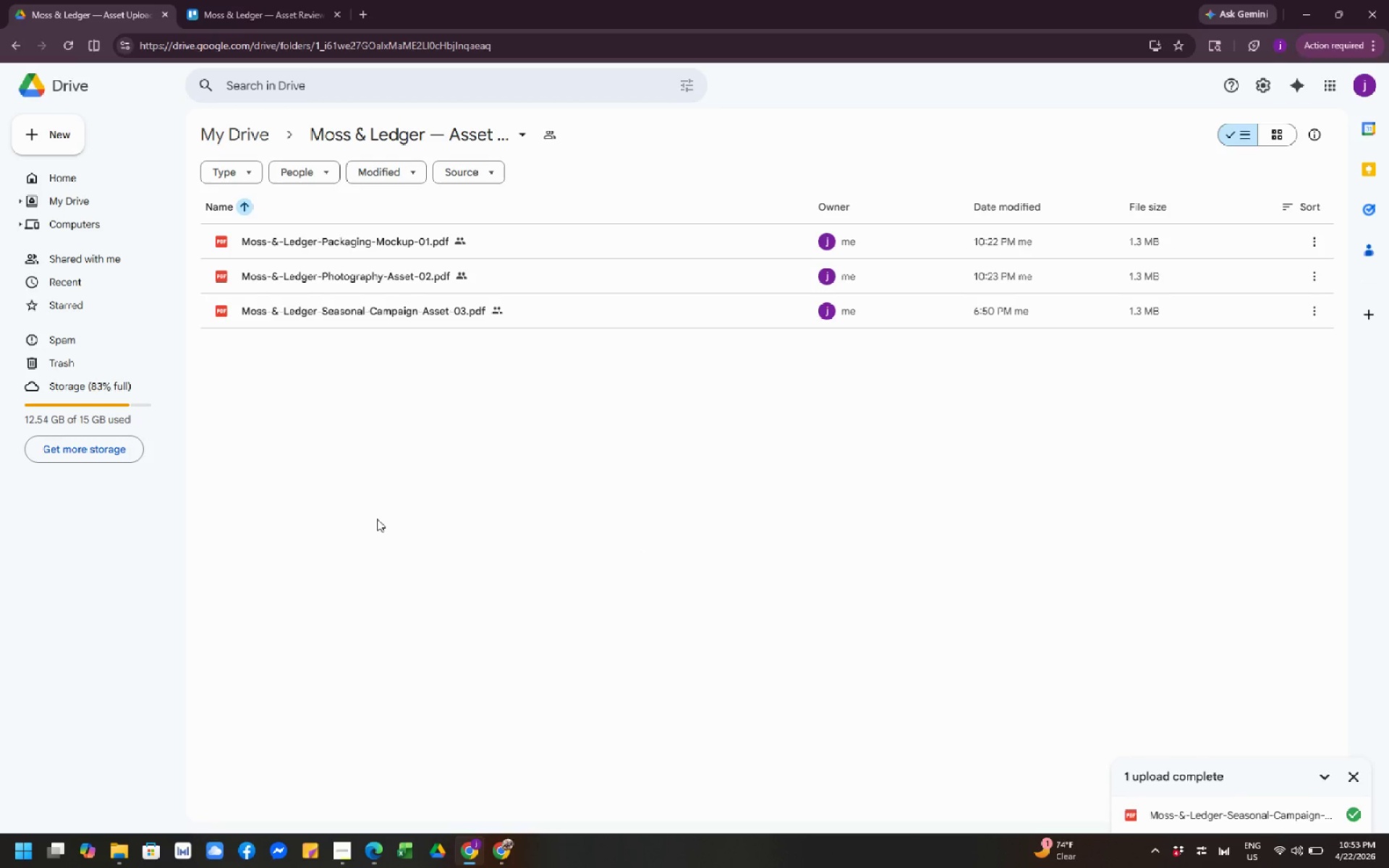 
wait(5.02)
 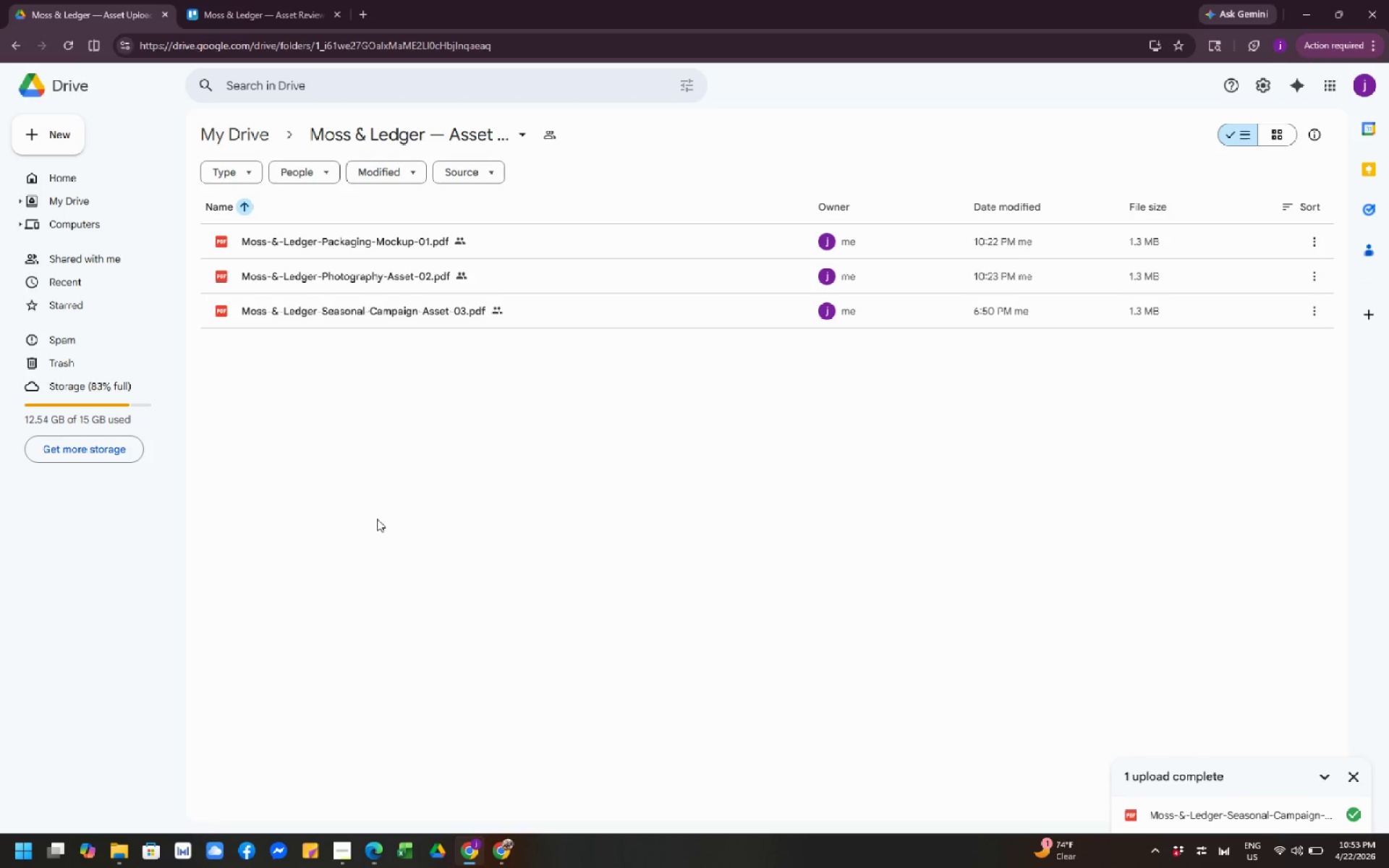 
scroll: coordinate [436, 445], scroll_direction: down, amount: 3.0
 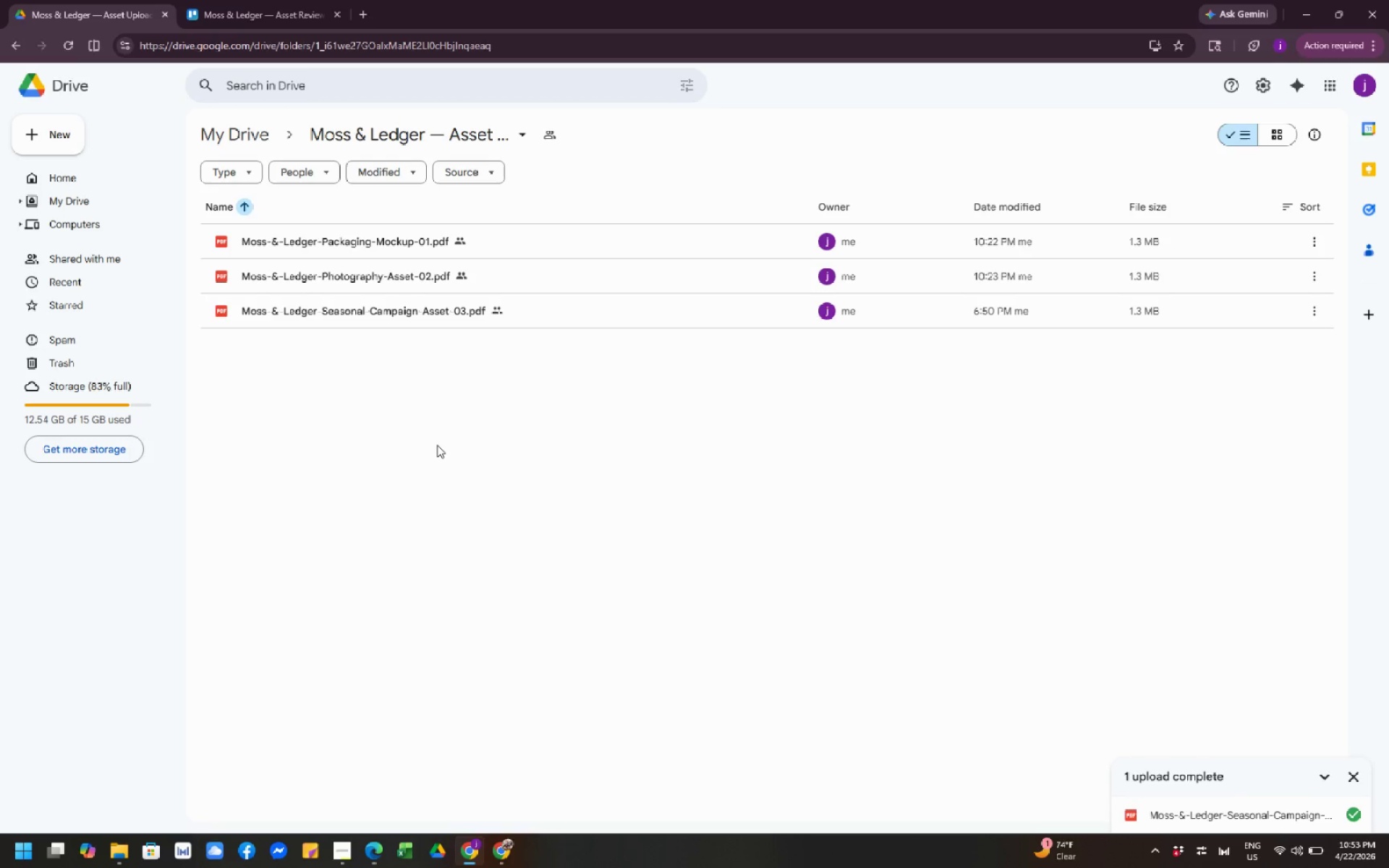 
scroll: coordinate [437, 445], scroll_direction: up, amount: 2.0
 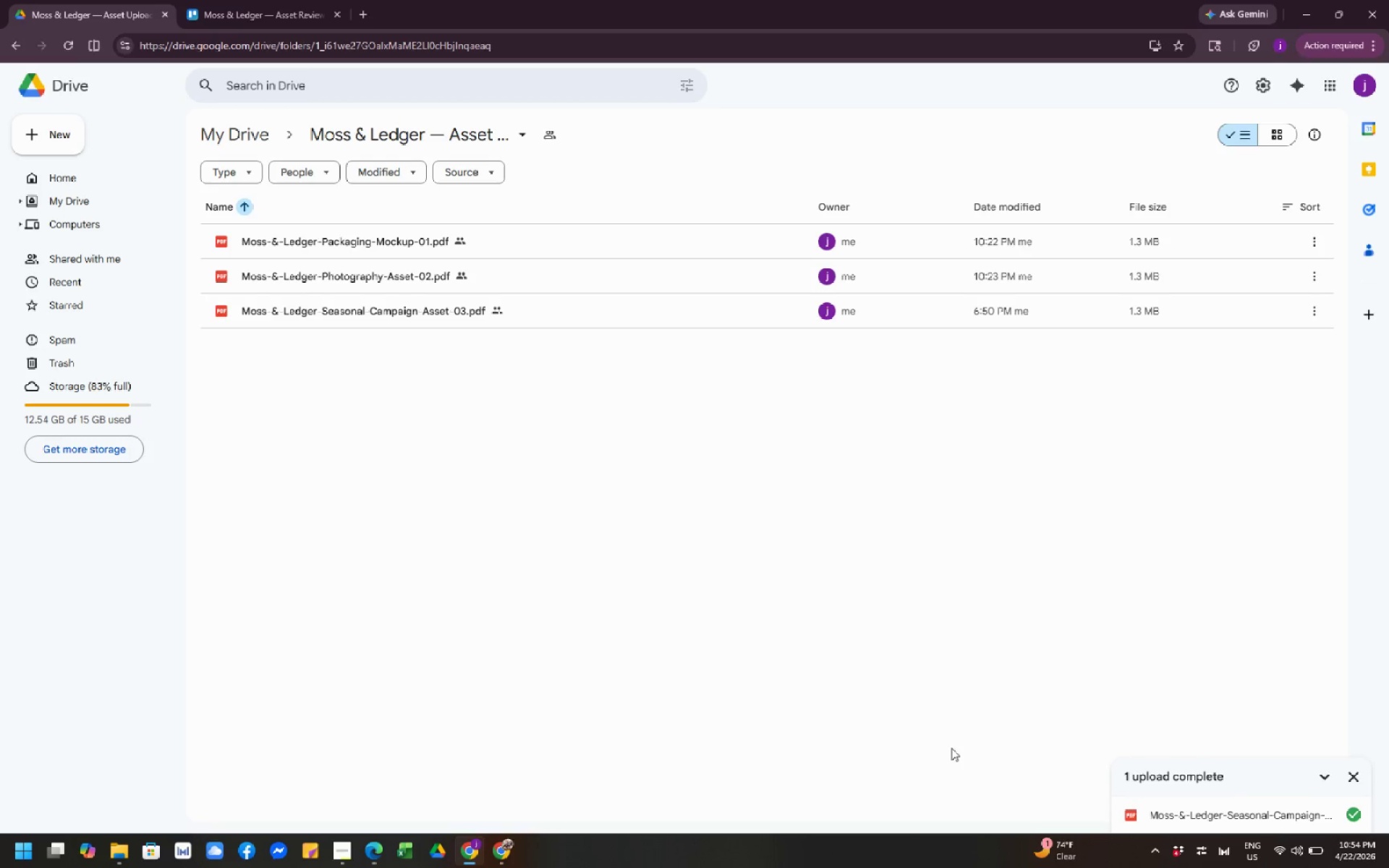 
wait(9.81)
 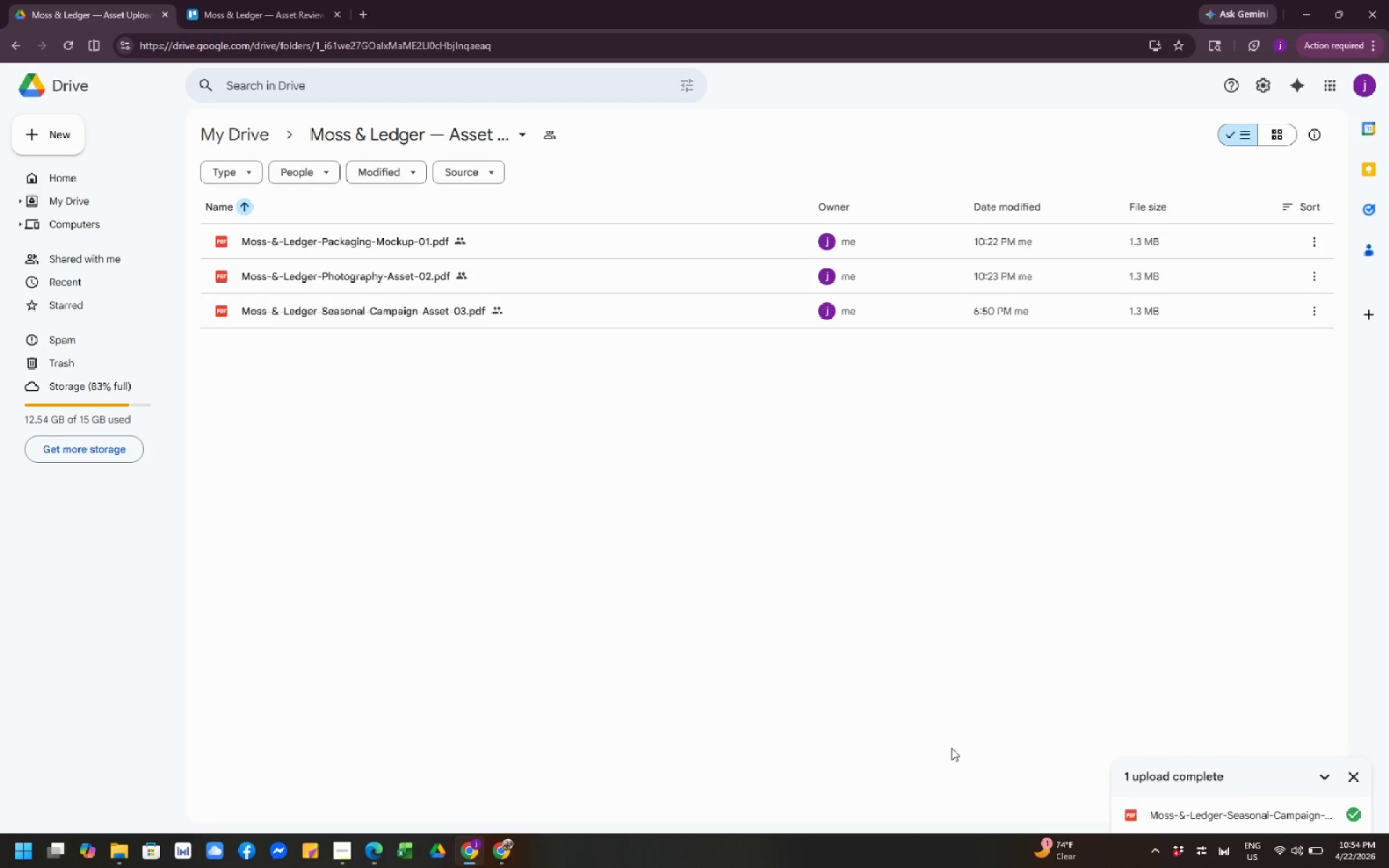 
scroll: coordinate [483, 535], scroll_direction: down, amount: 1.0
 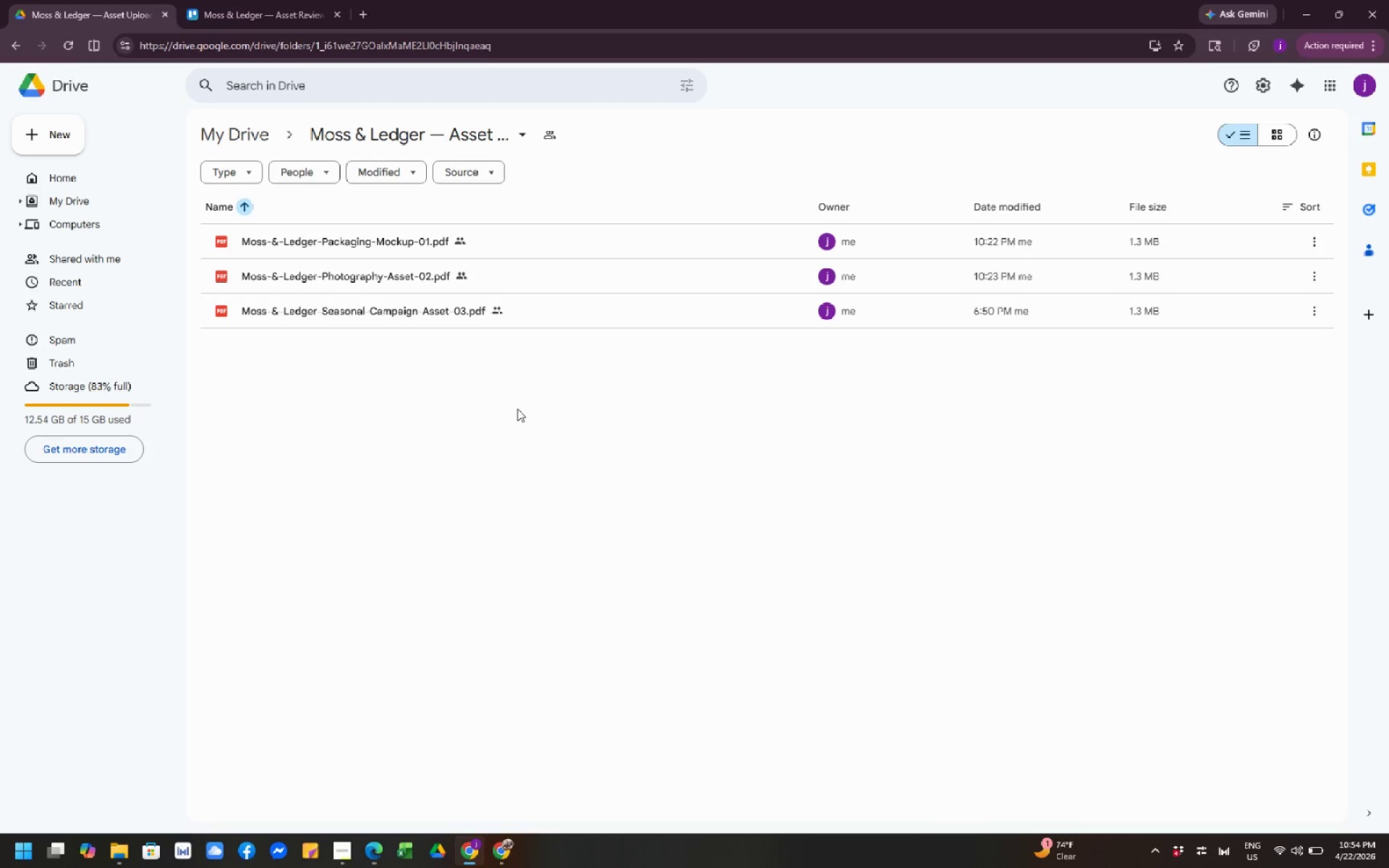 
wait(5.66)
 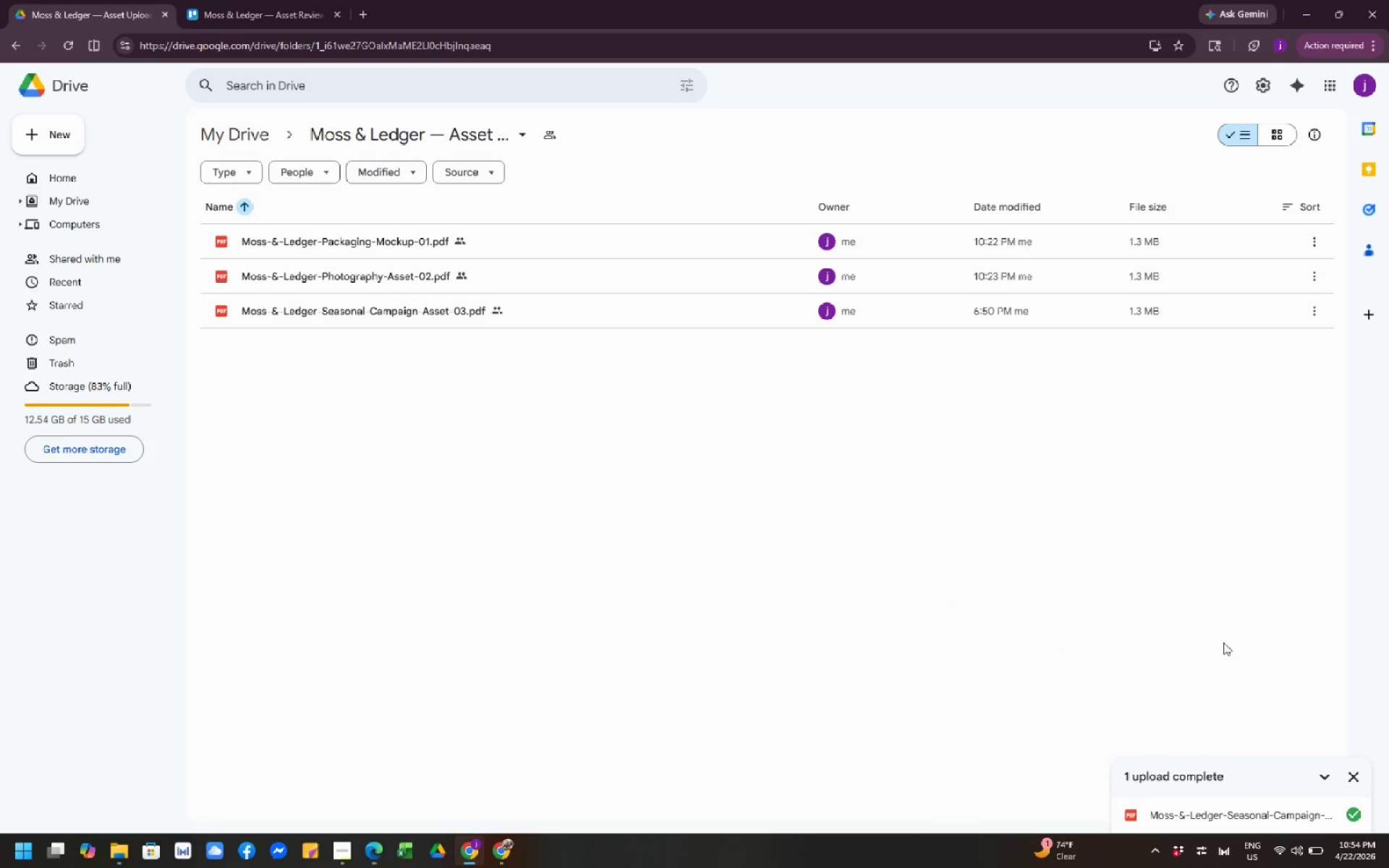 
left_click([242, 12])
 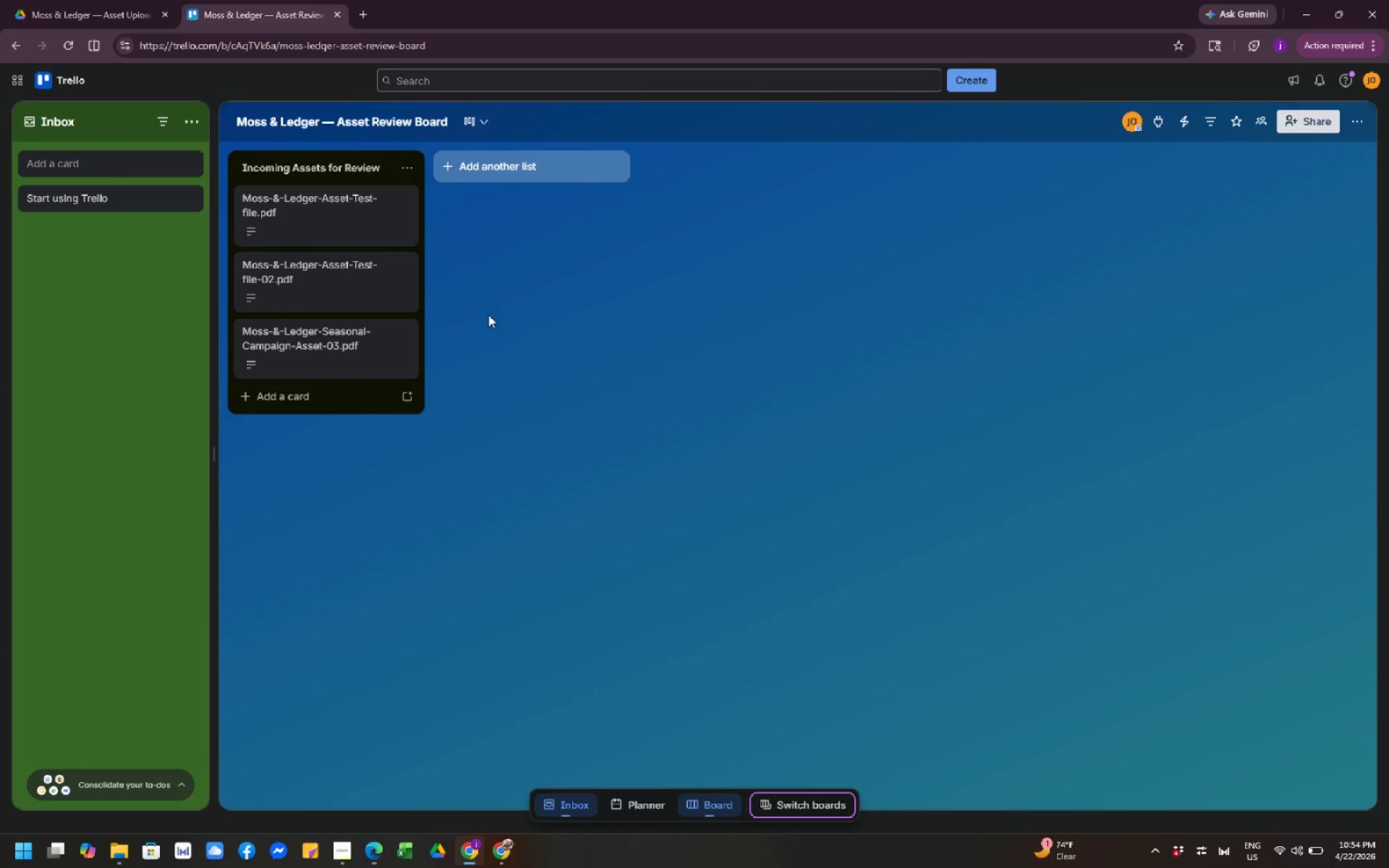 
left_click([527, 315])
 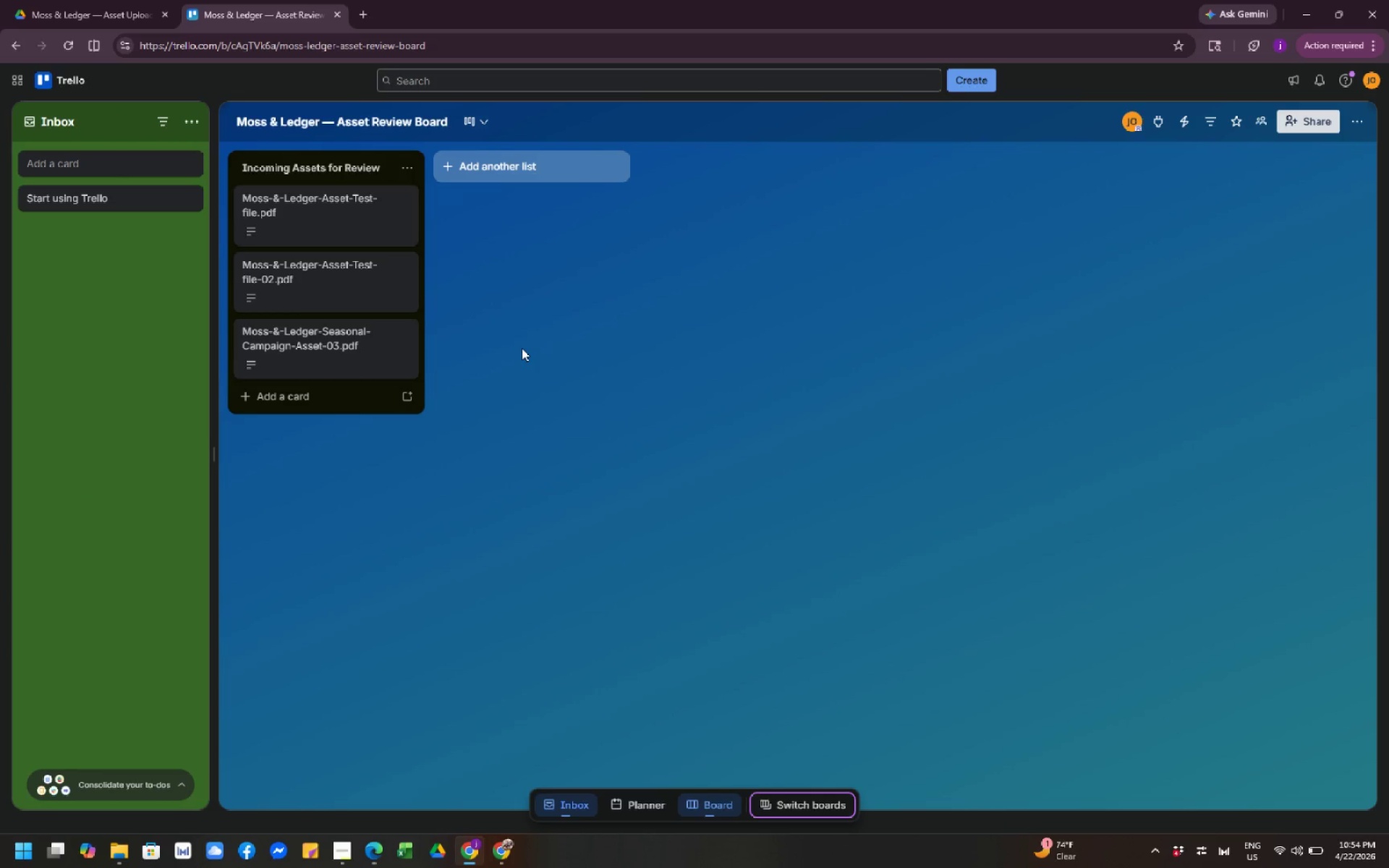 
left_click([661, 331])
 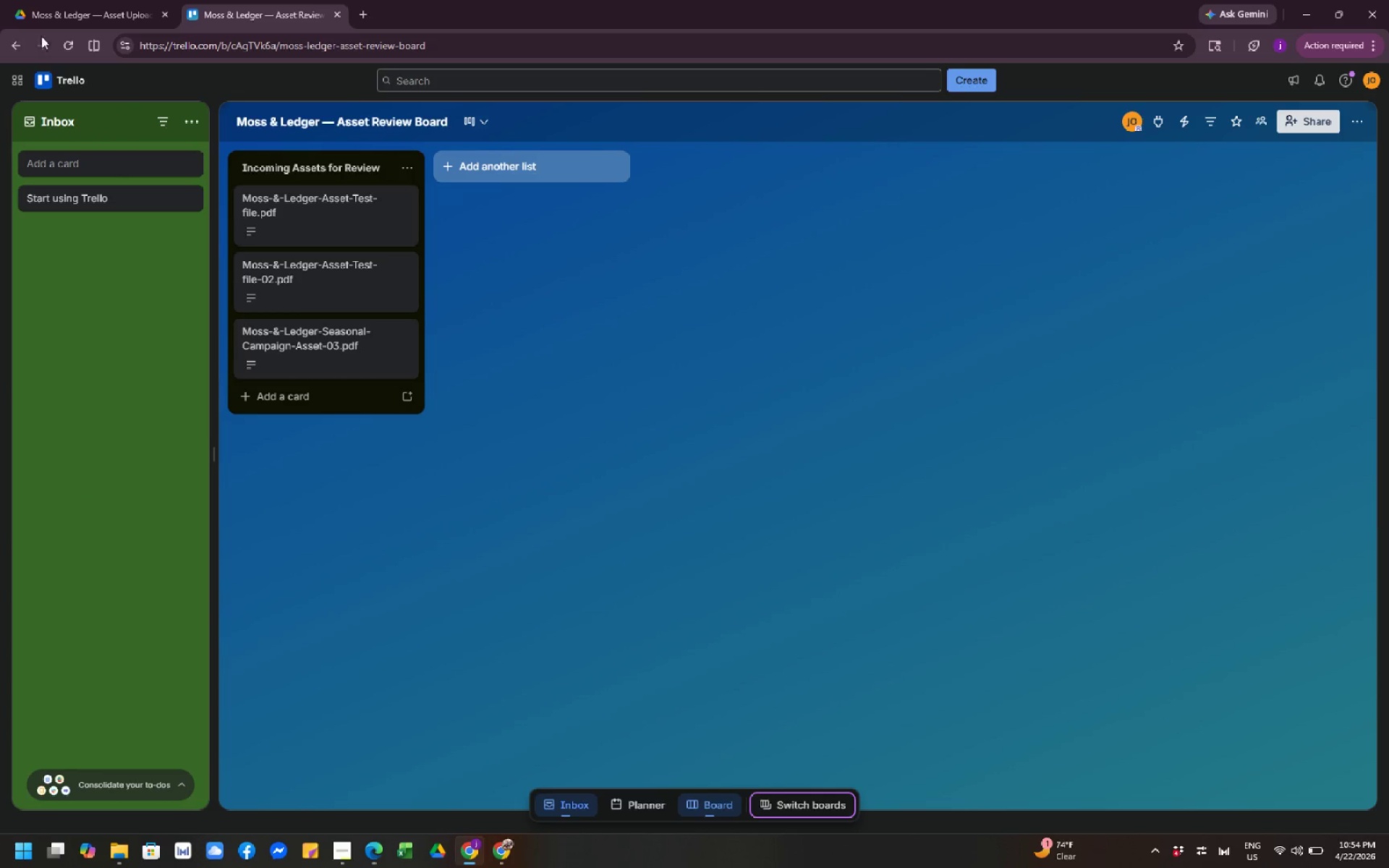 
left_click([49, 19])
 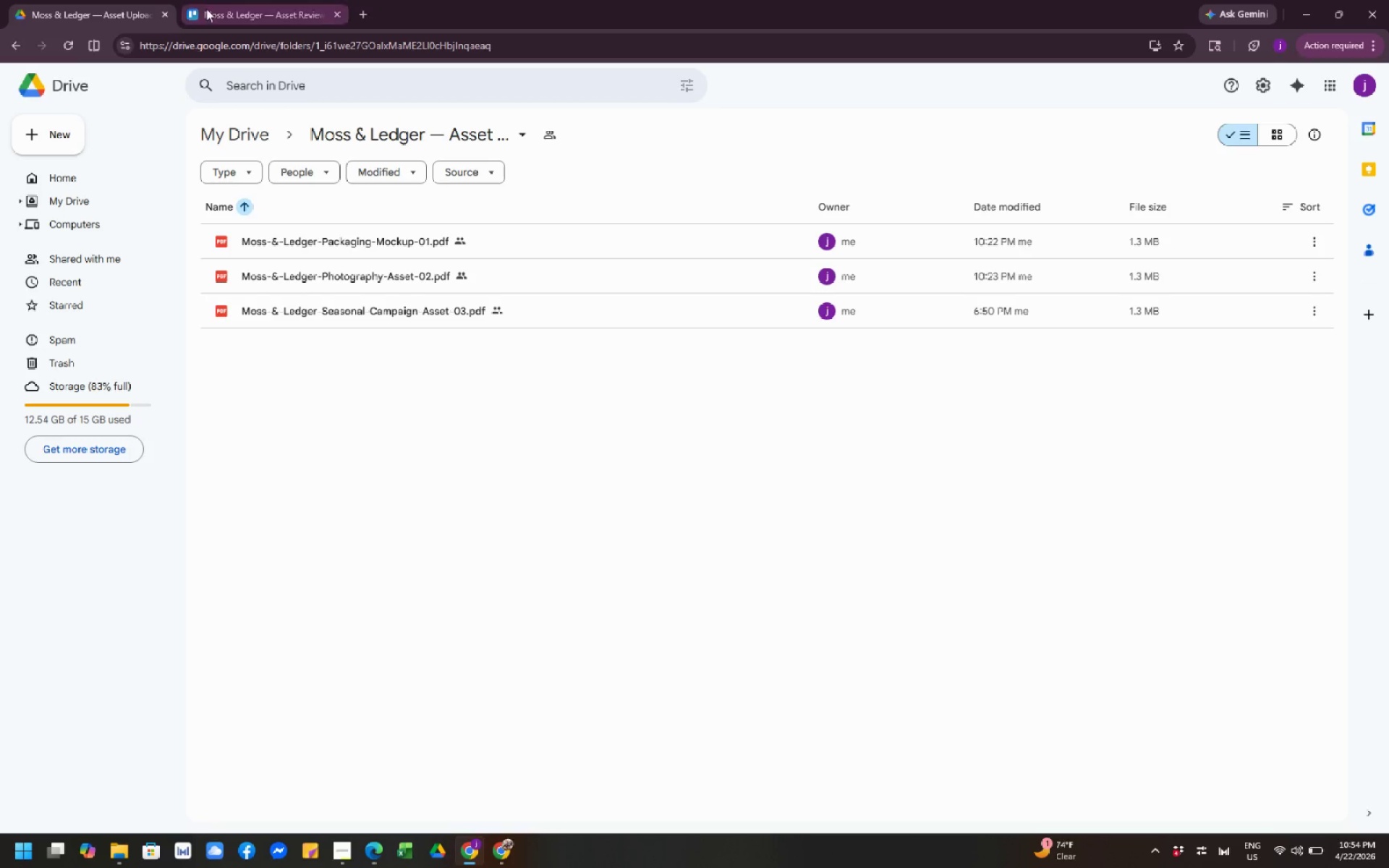 
left_click([211, 9])
 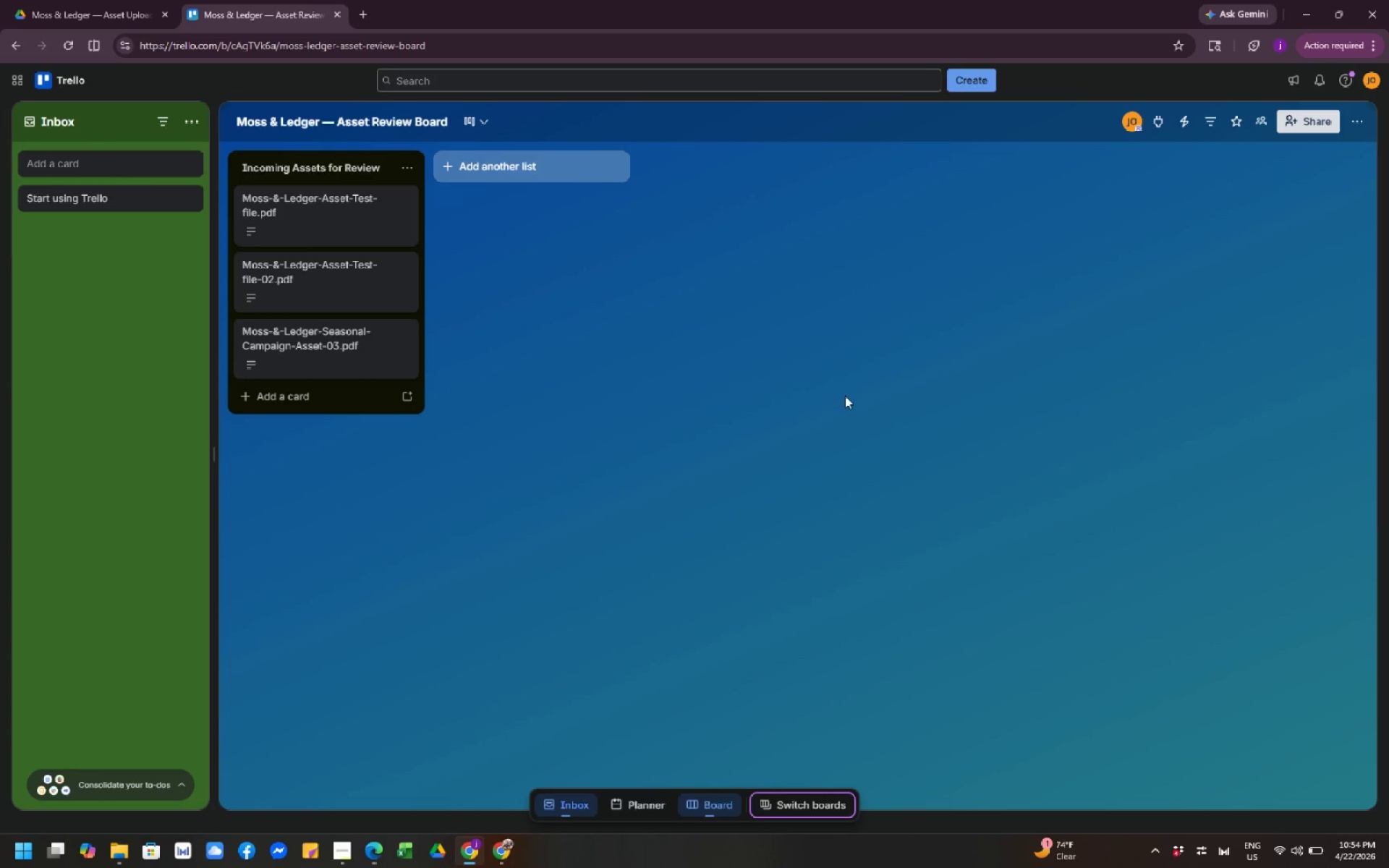 
left_click([846, 396])
 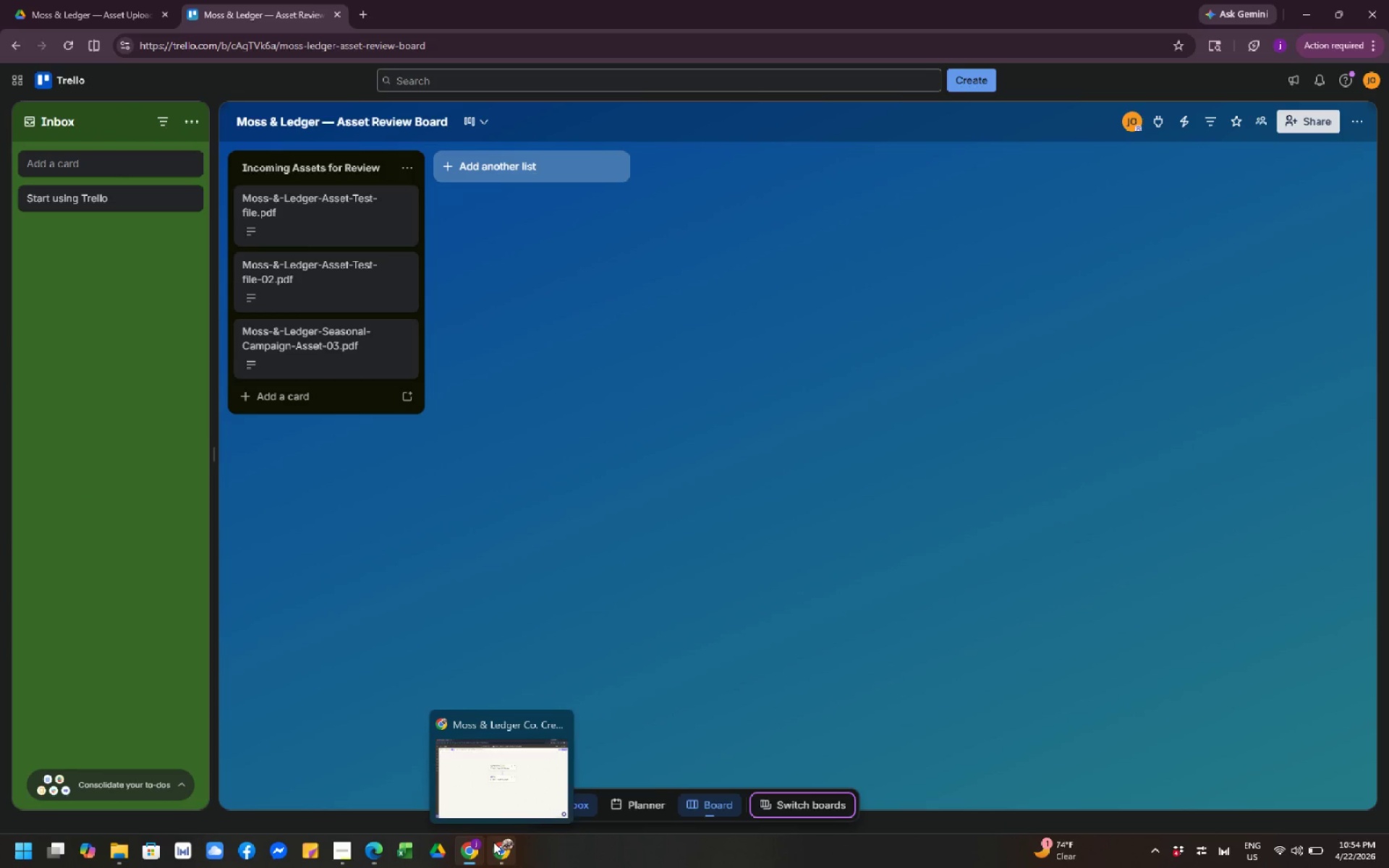 
left_click([500, 841])
 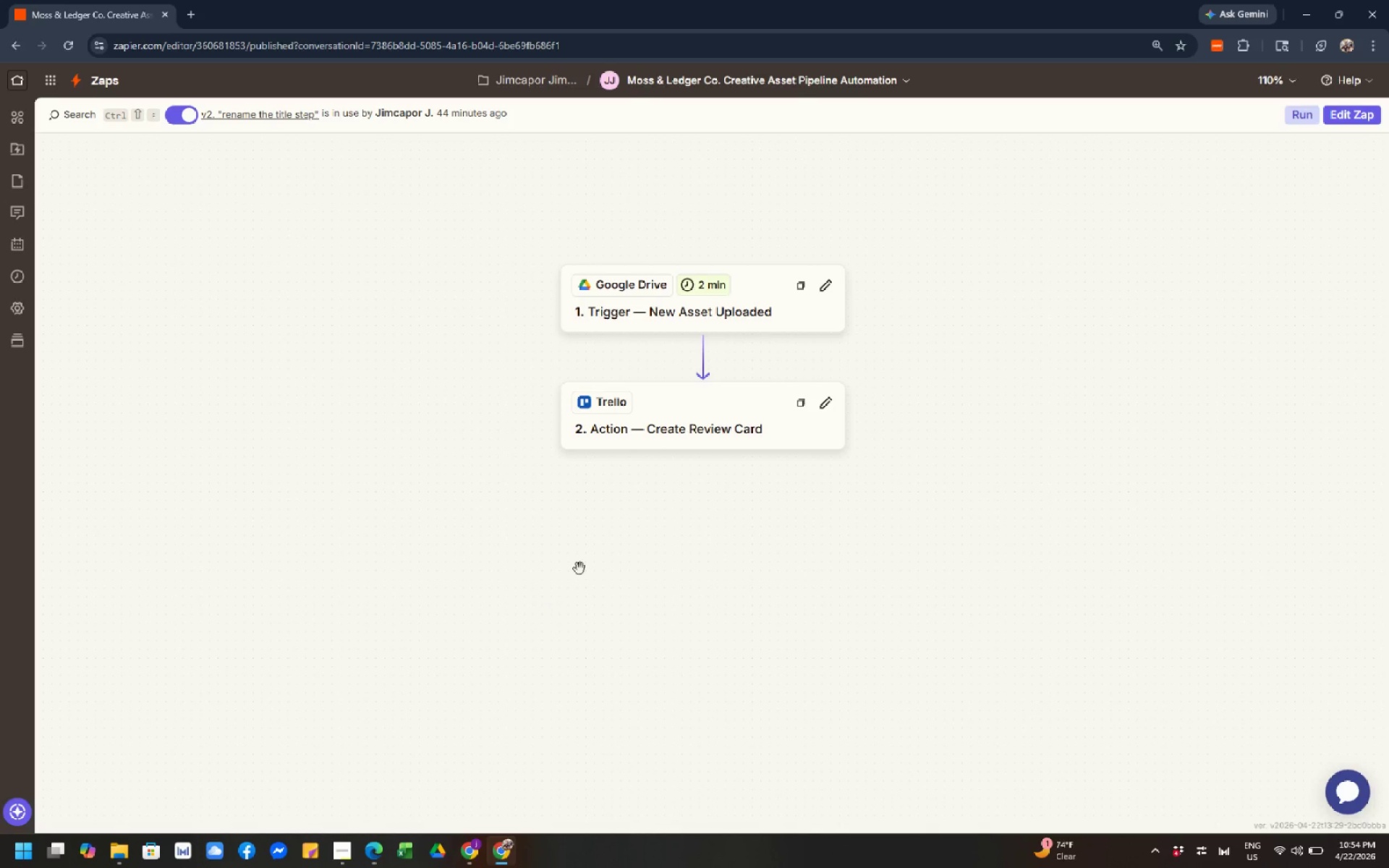 
left_click([744, 589])
 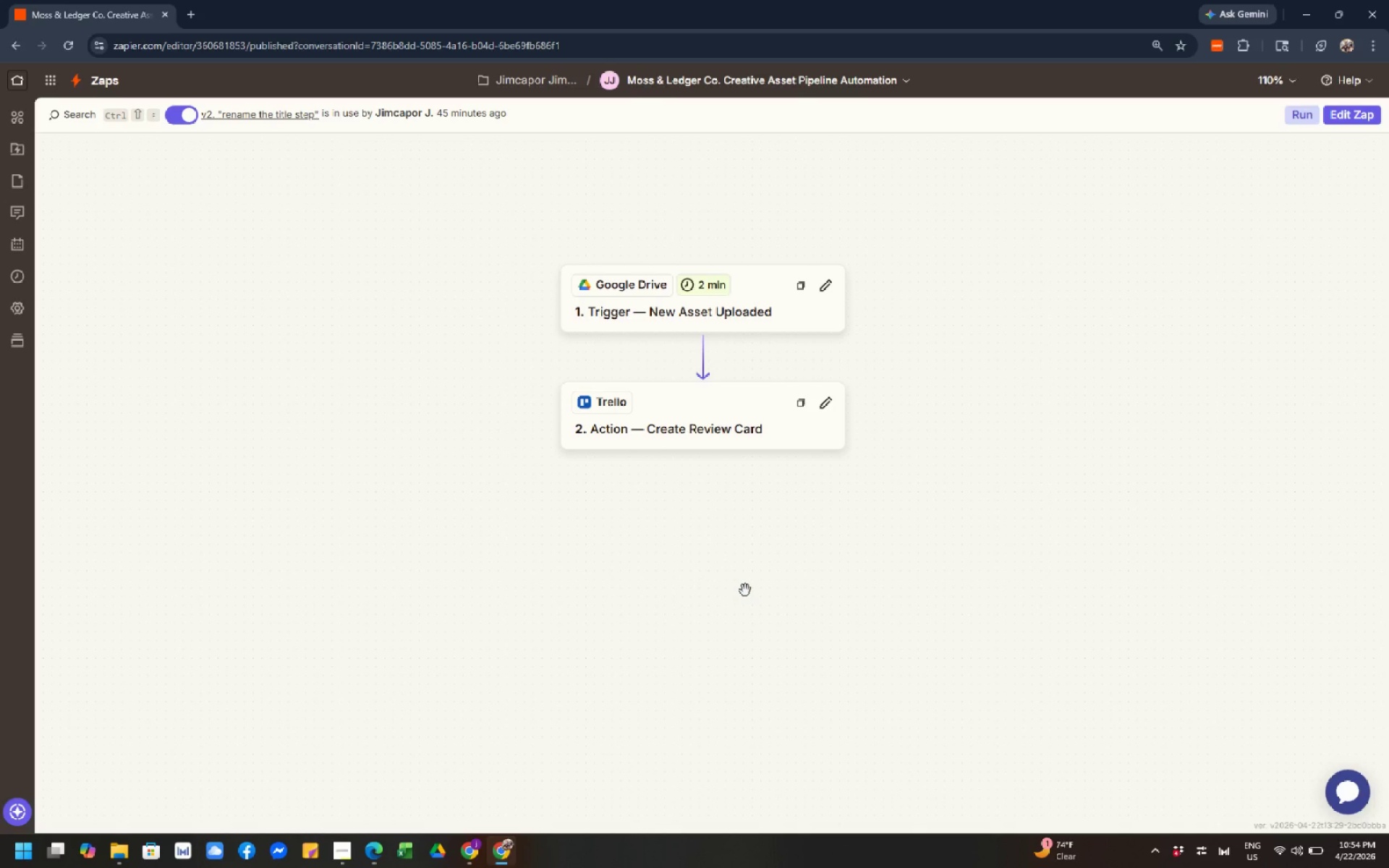 
wait(10.22)
 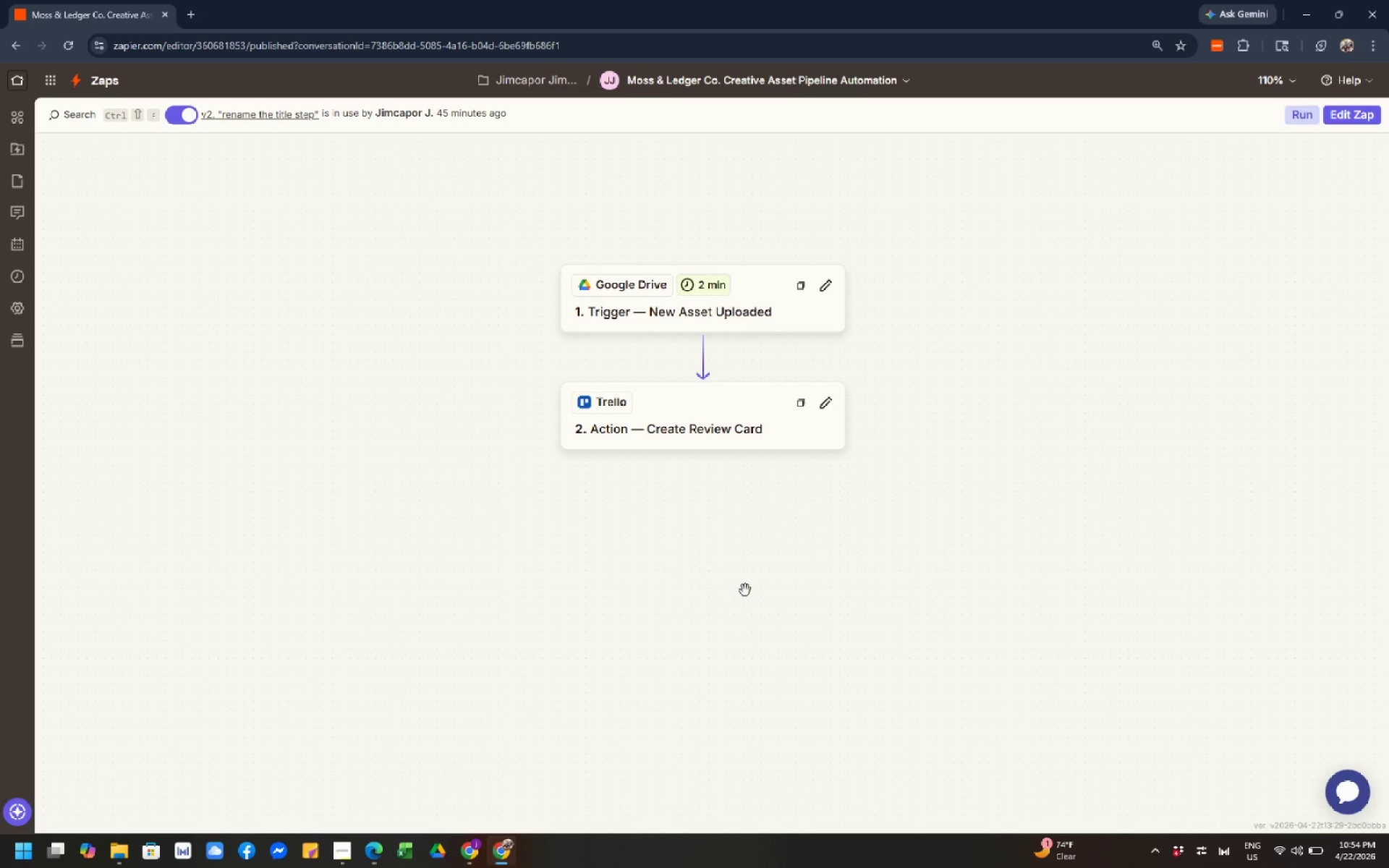 
scroll: coordinate [745, 590], scroll_direction: none, amount: 0.0
 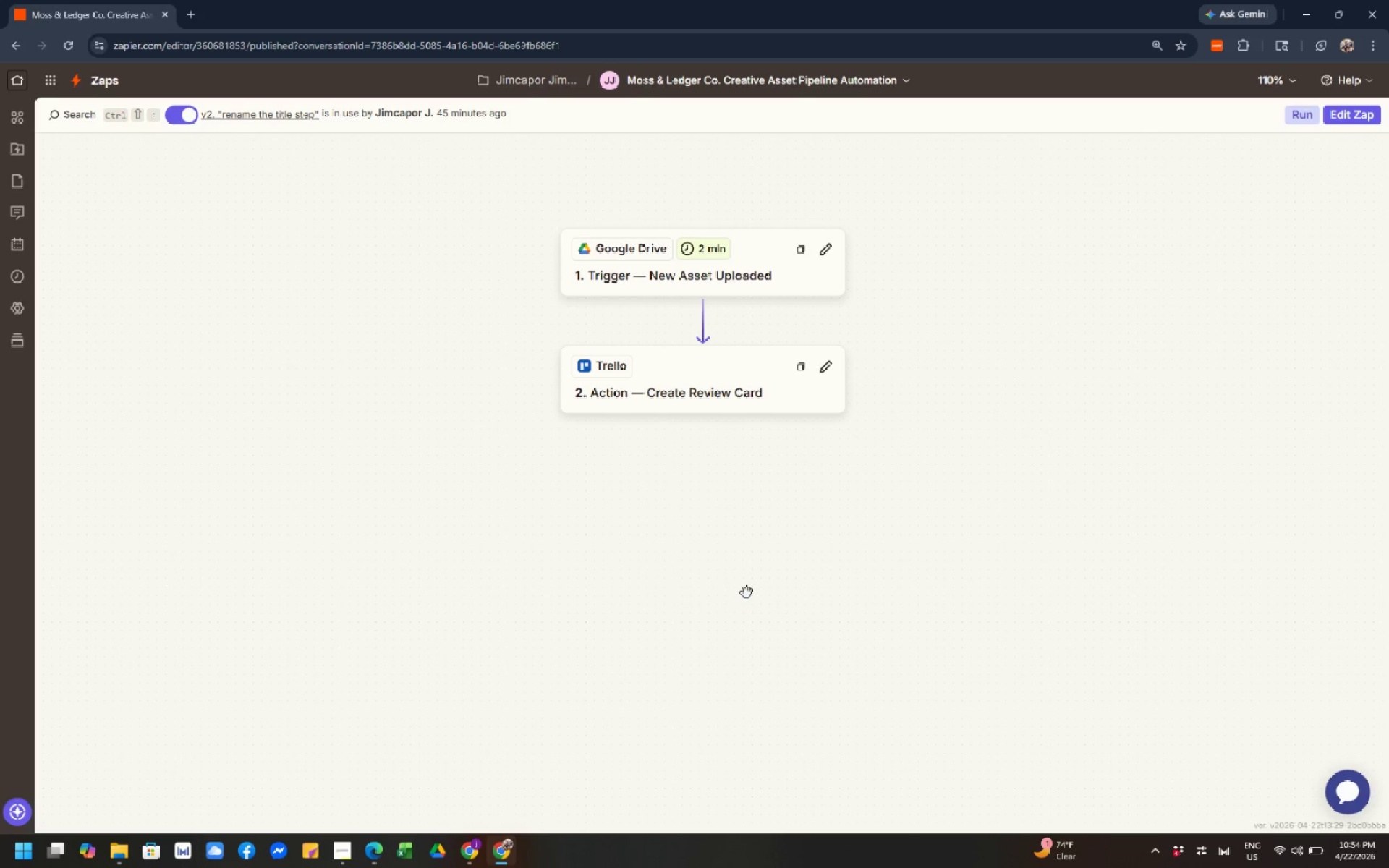 
wait(5.95)
 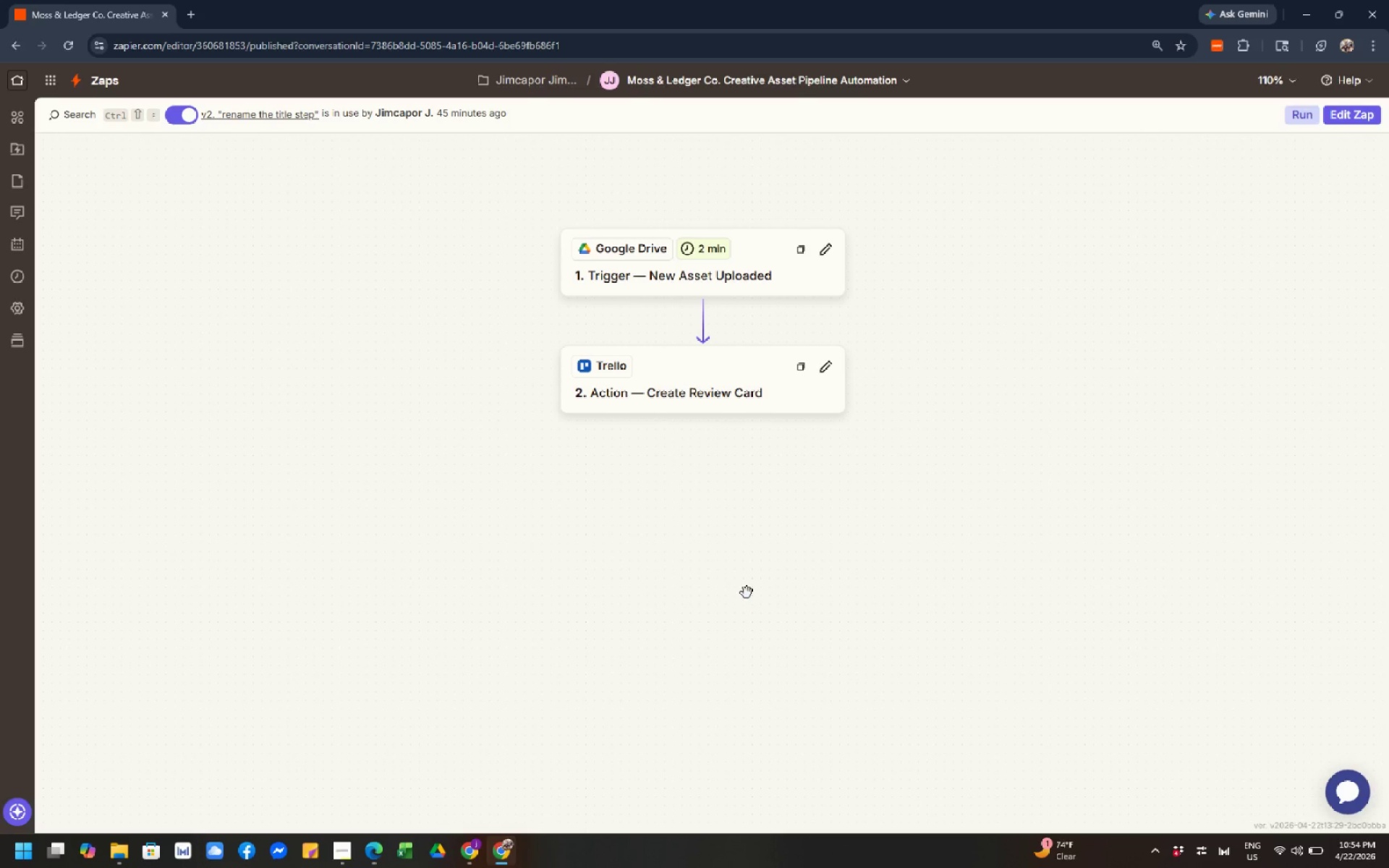 
scroll: coordinate [747, 592], scroll_direction: down, amount: 2.0
 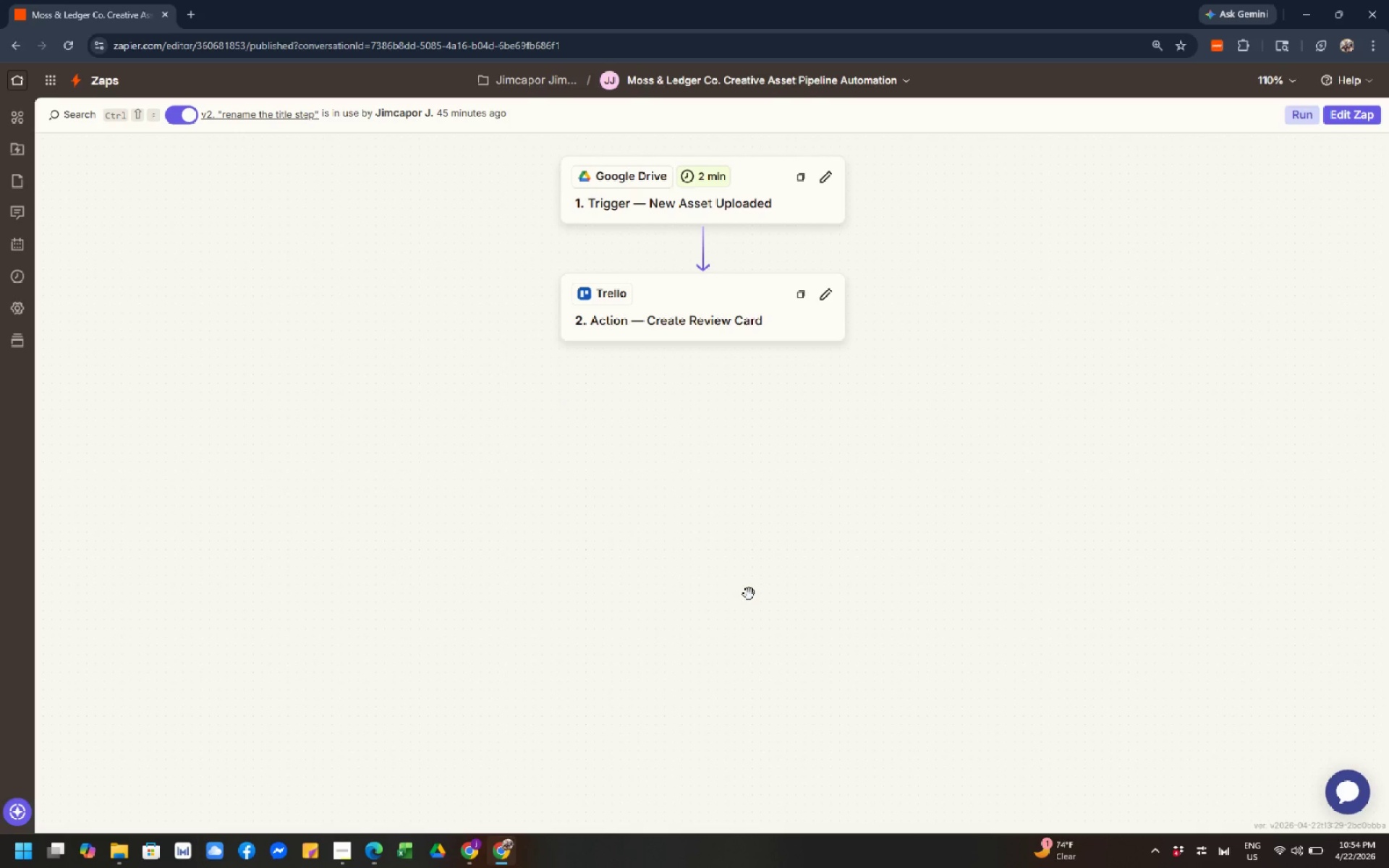 
scroll: coordinate [749, 594], scroll_direction: none, amount: 0.0
 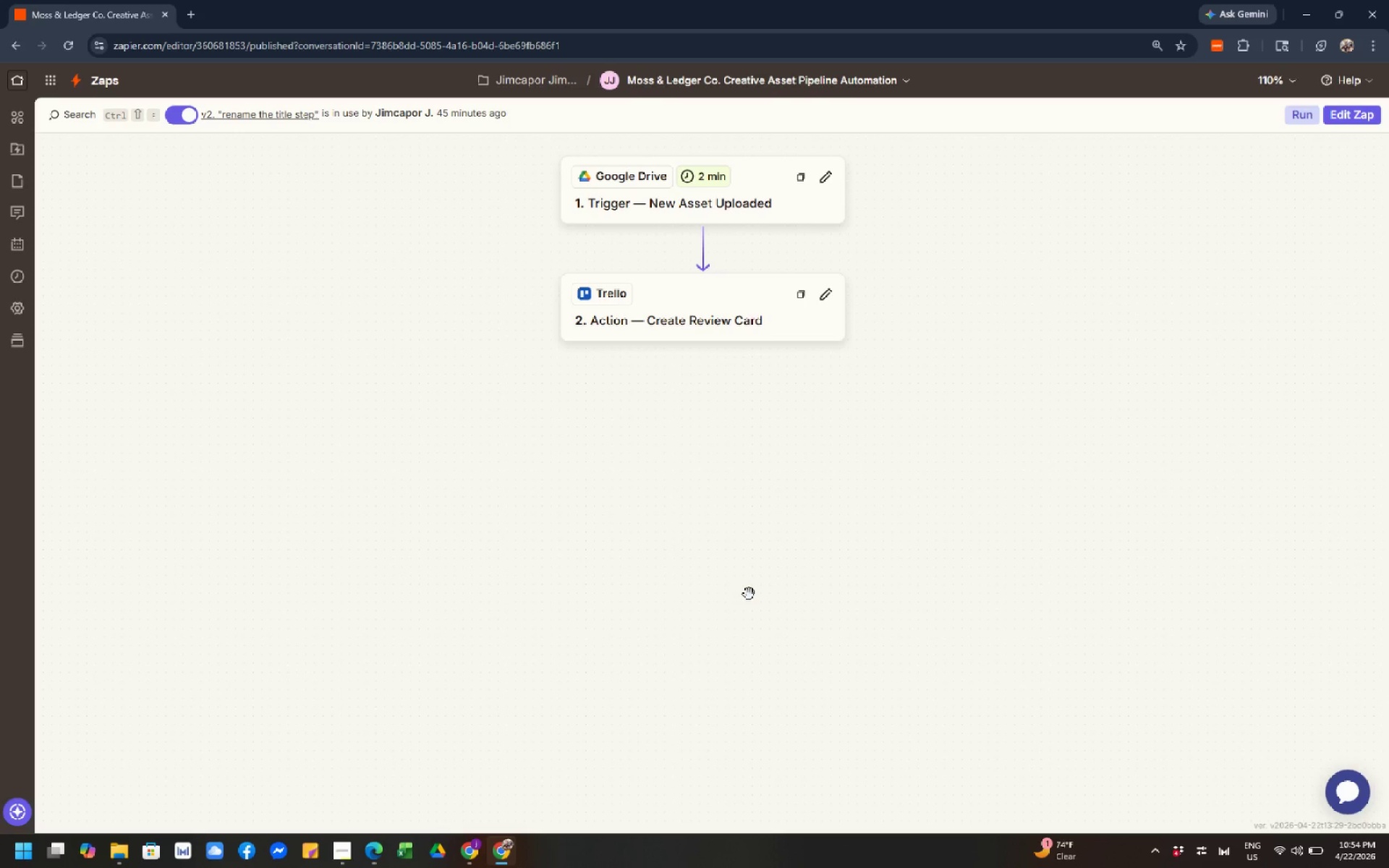 
scroll: coordinate [749, 594], scroll_direction: down, amount: 2.0
 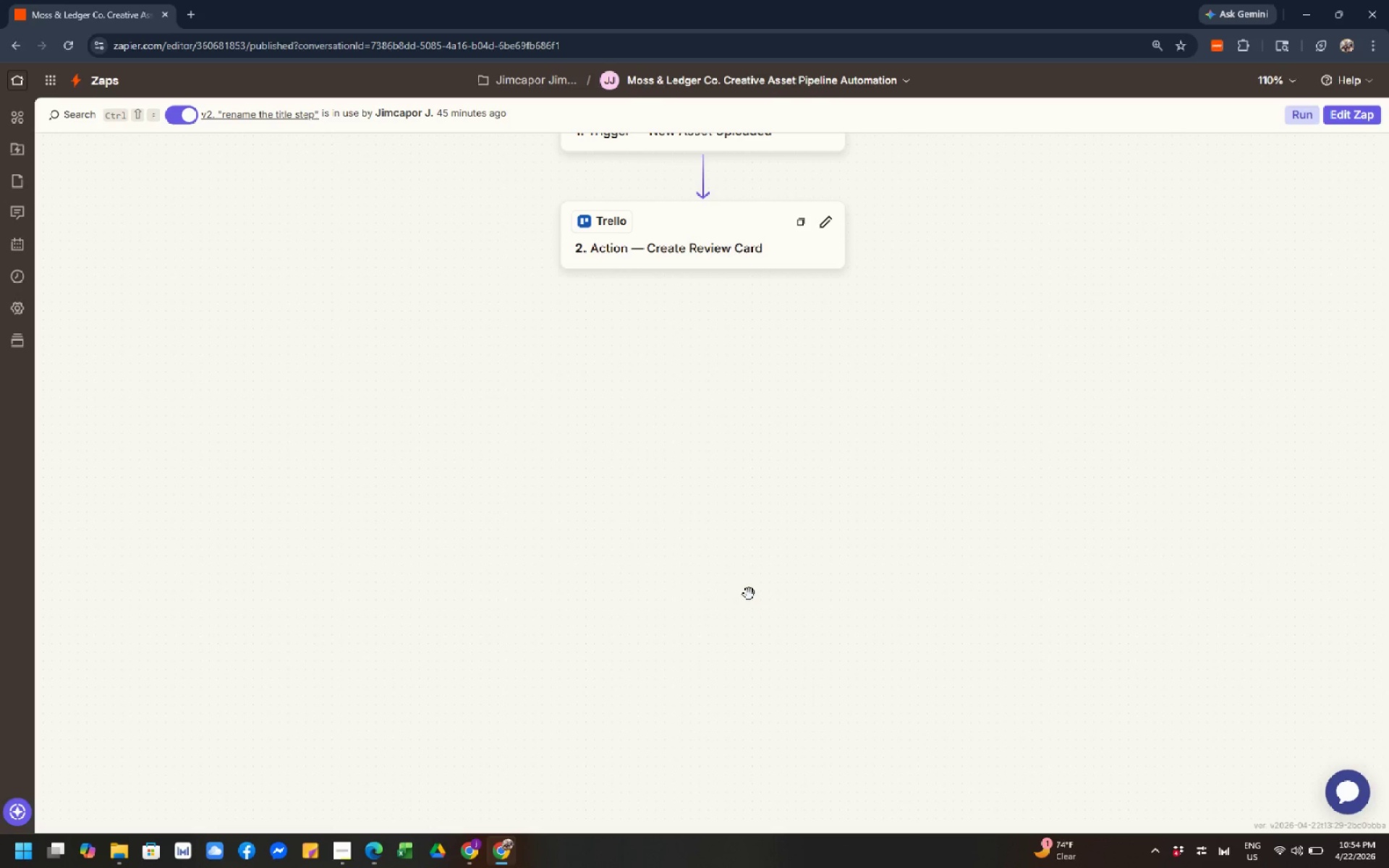 
scroll: coordinate [749, 594], scroll_direction: none, amount: 0.0
 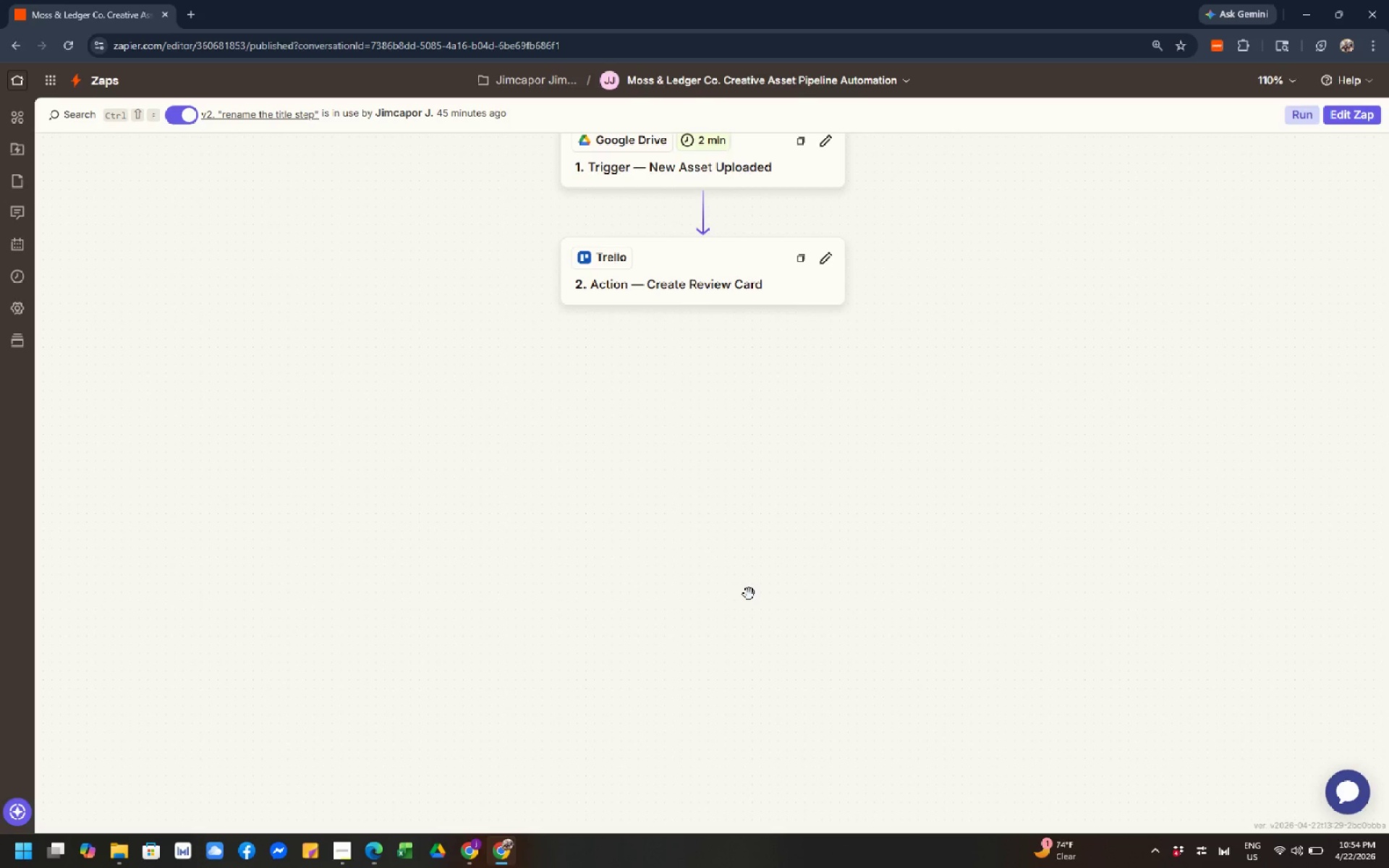 
scroll: coordinate [749, 594], scroll_direction: up, amount: 2.0
 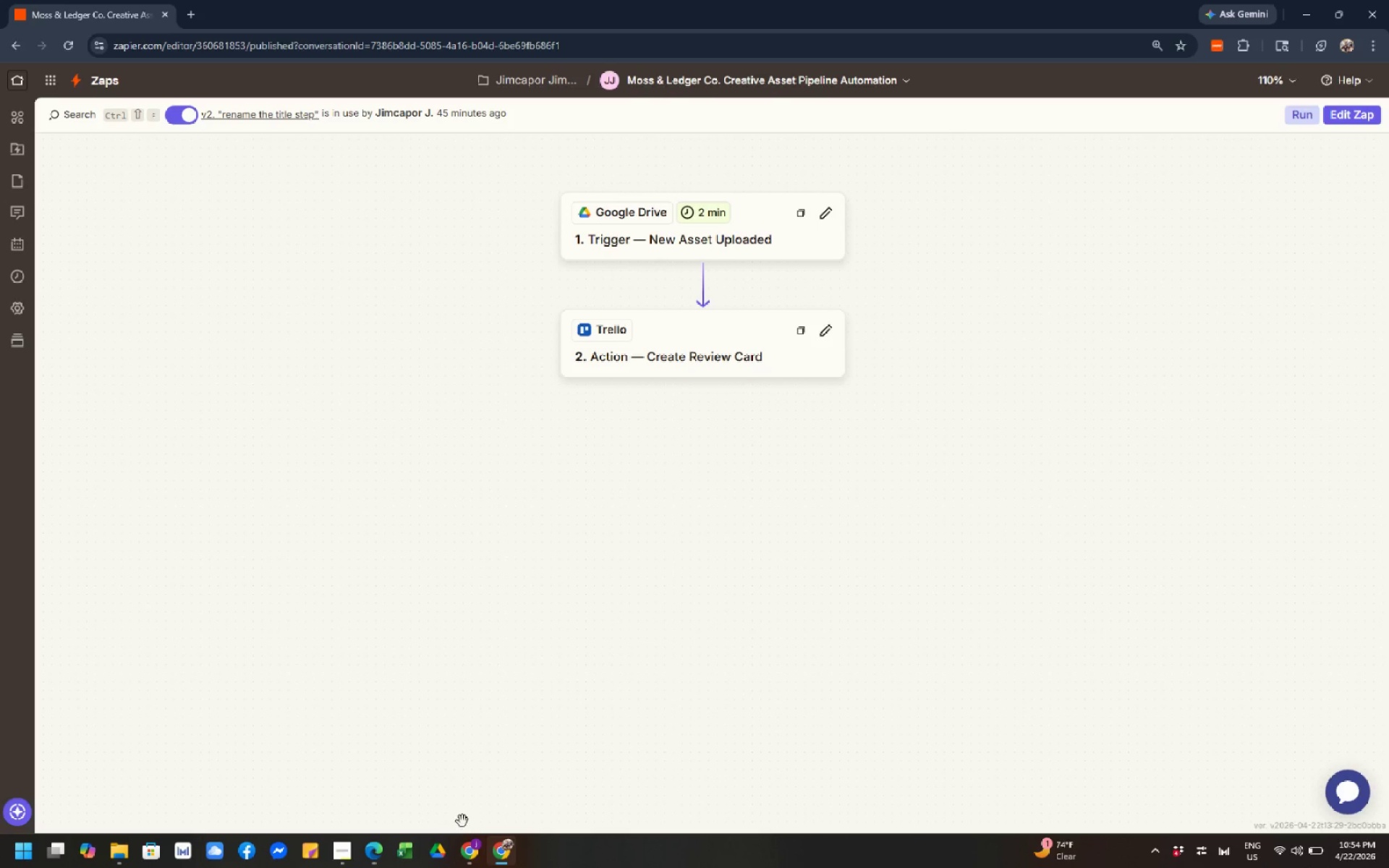 
left_click([470, 859])
 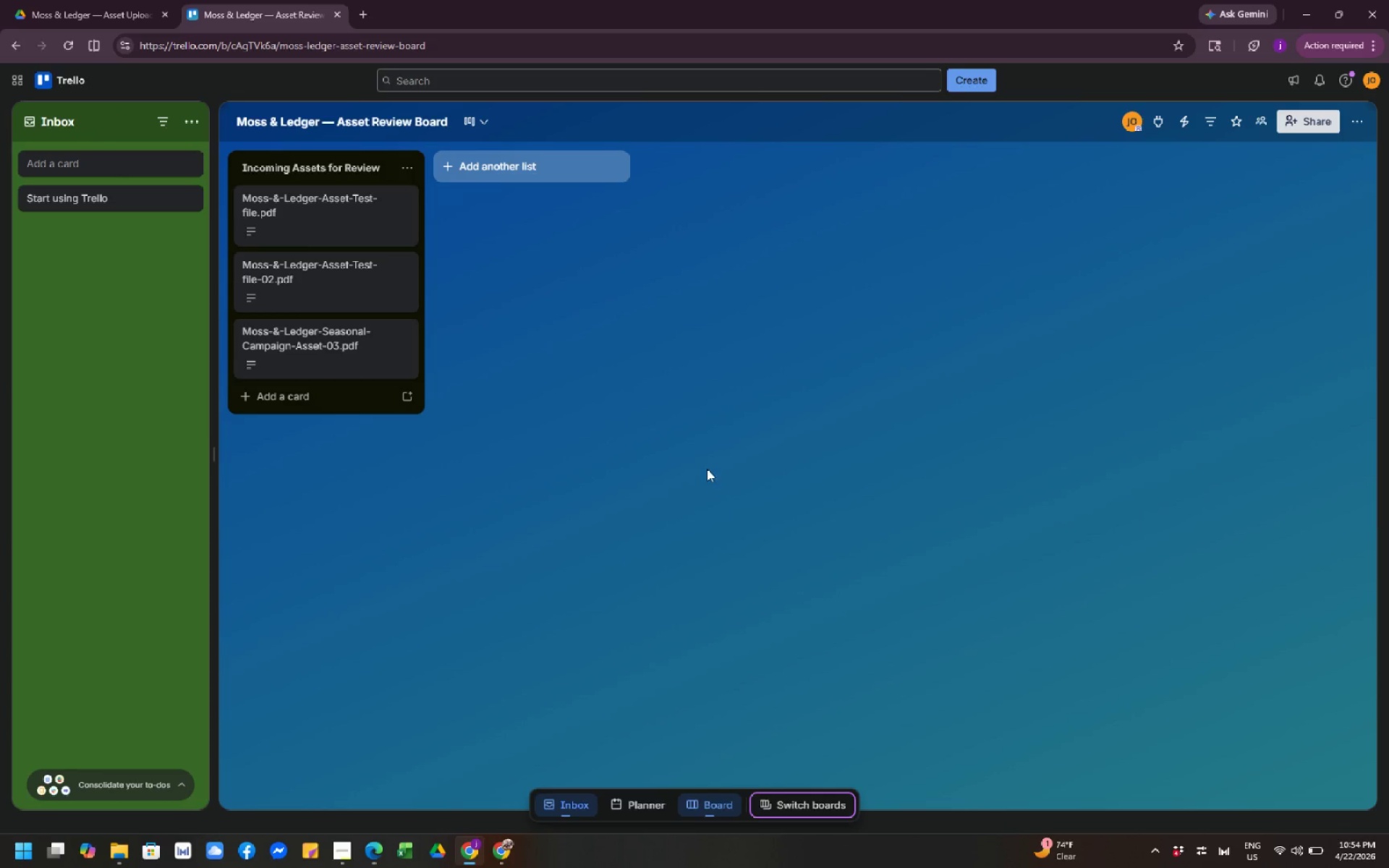 
left_click([765, 445])
 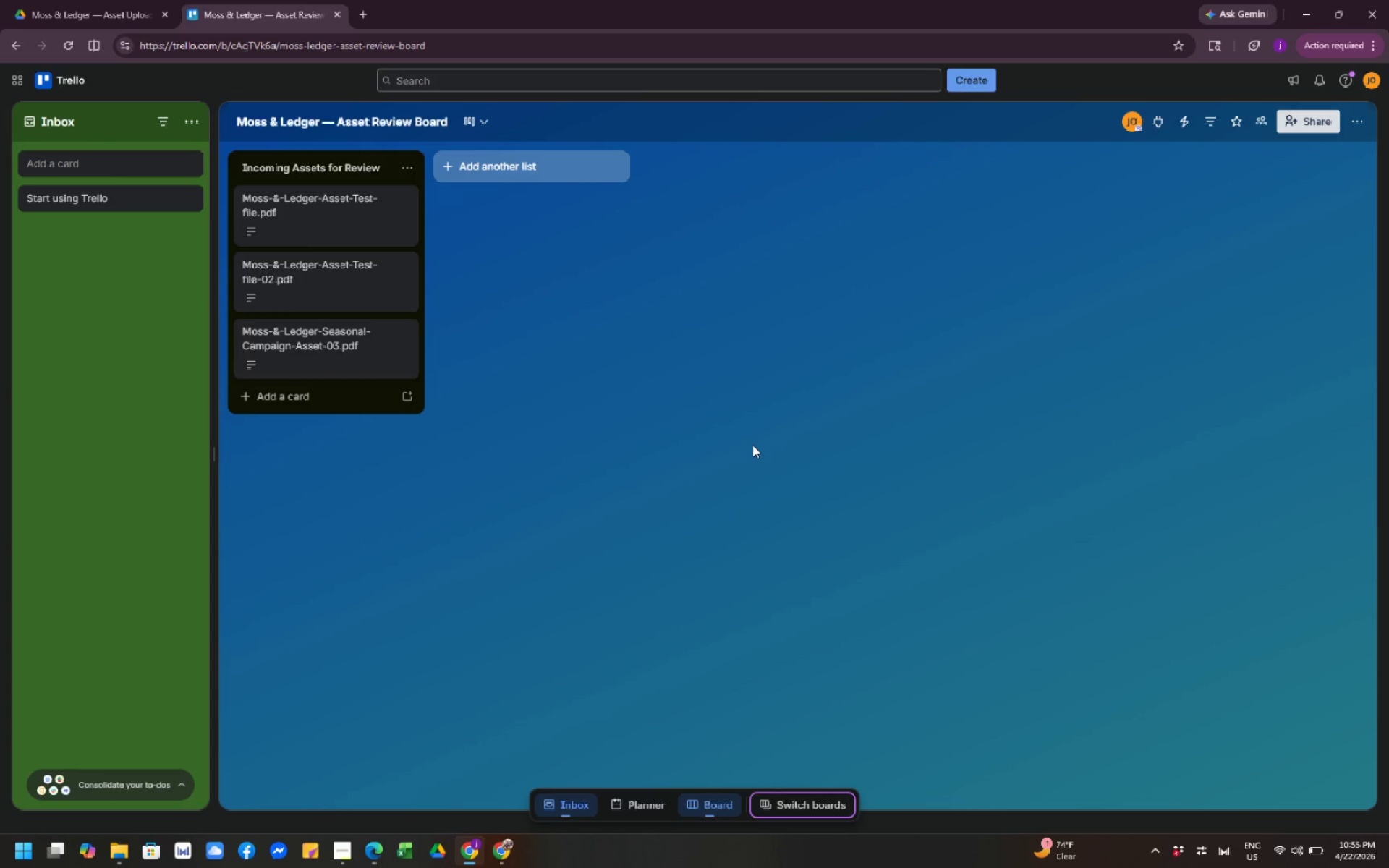 
wait(18.61)
 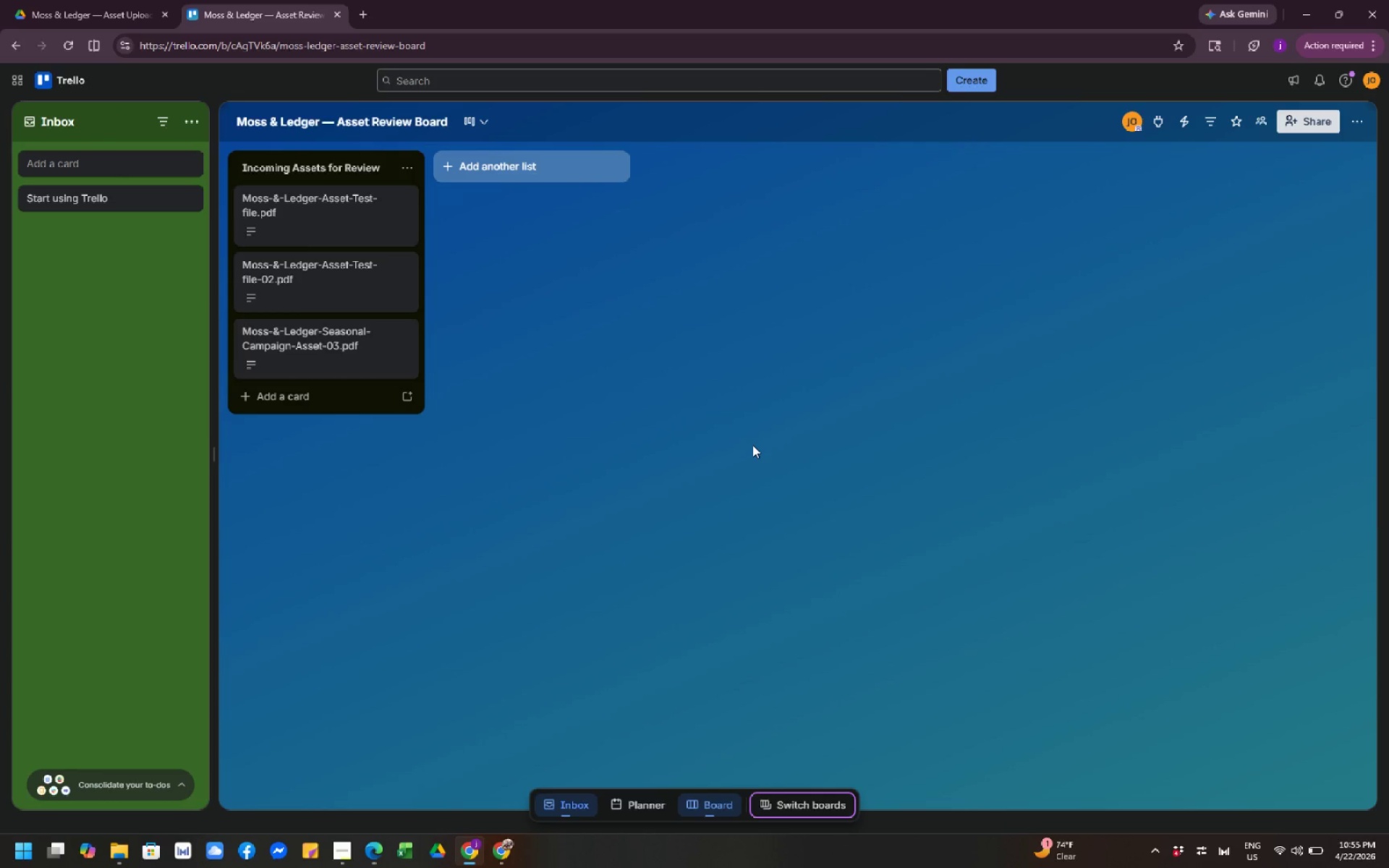 
left_click([754, 293])
 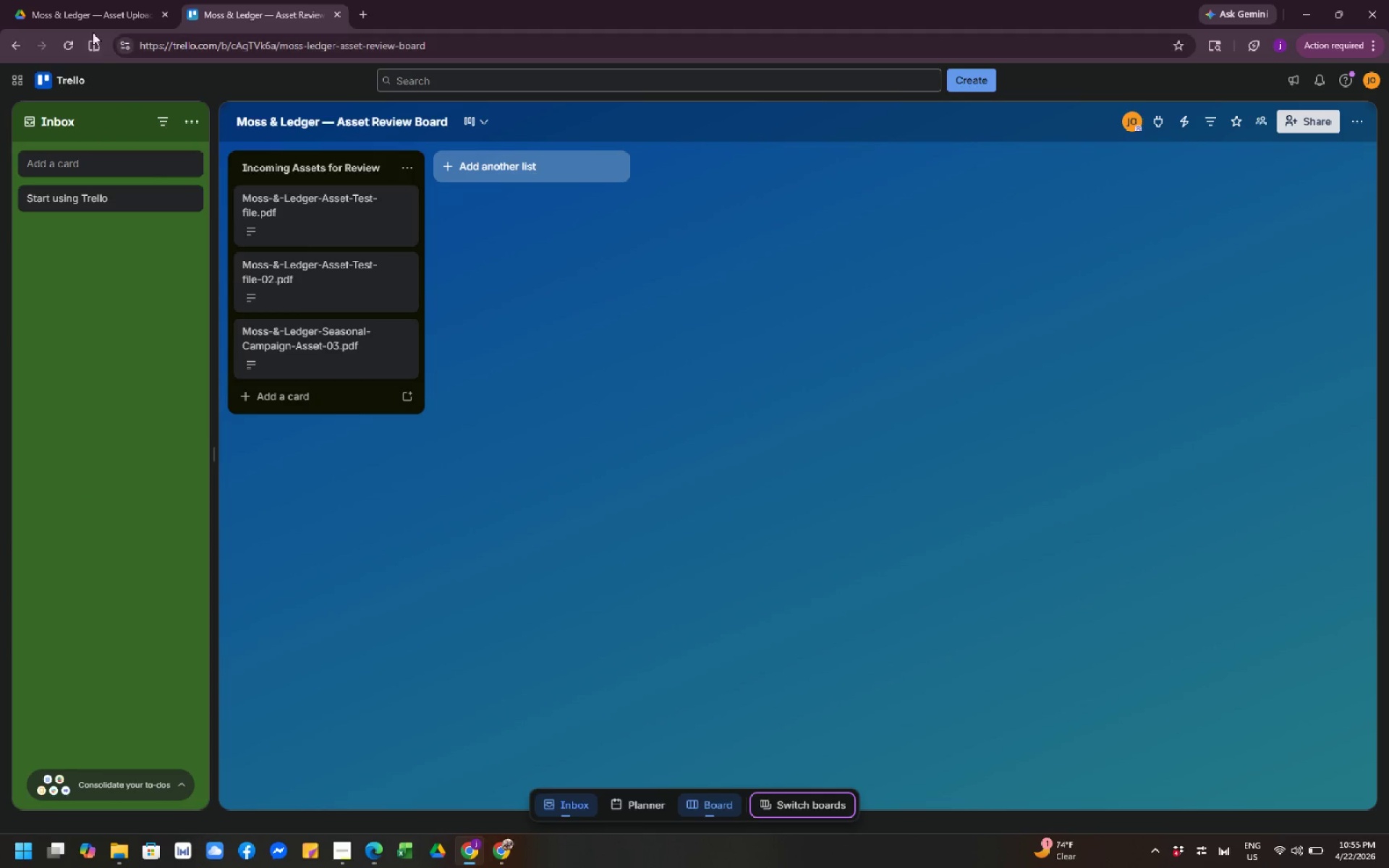 
left_click([88, 22])
 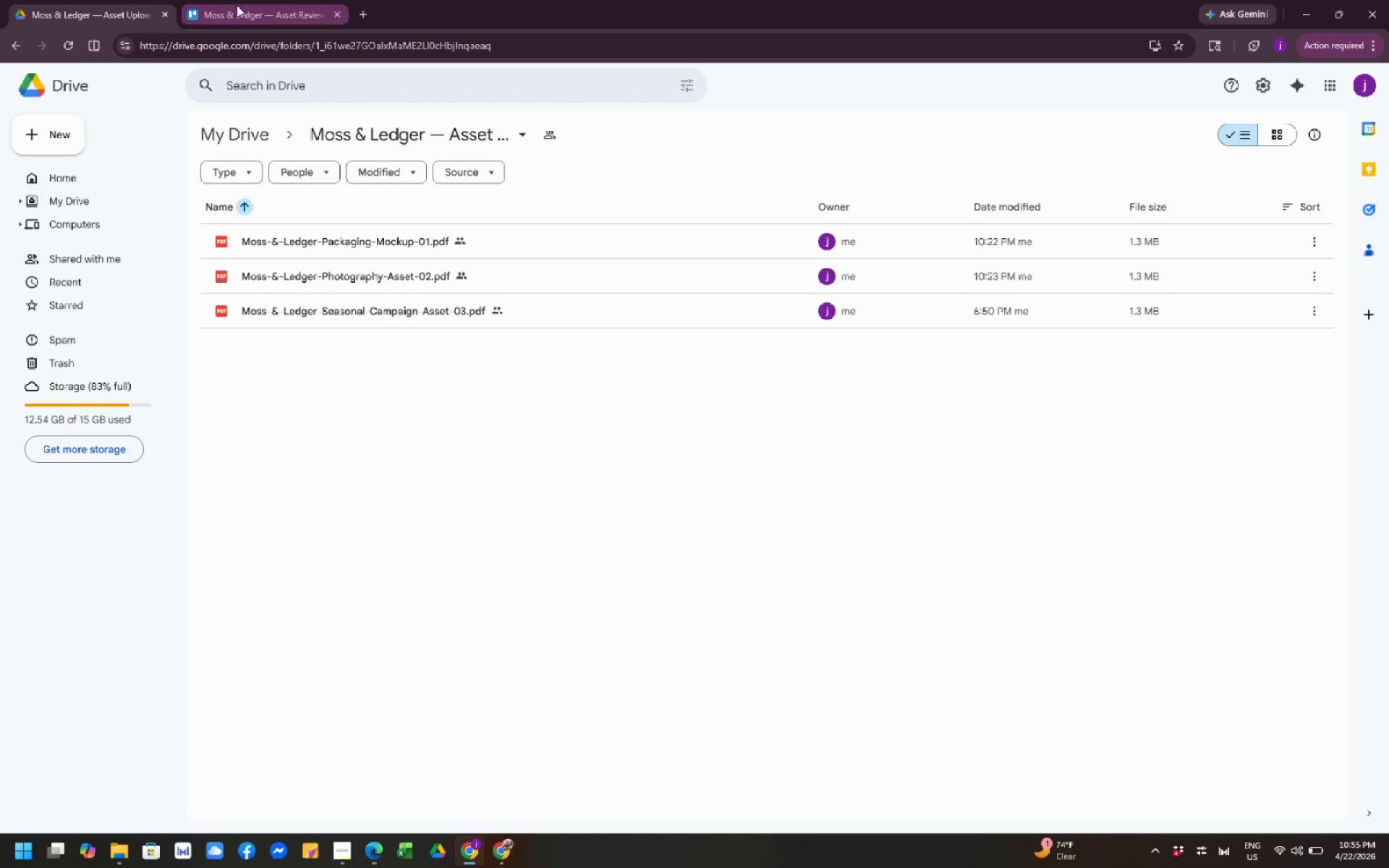 
left_click([237, 5])
 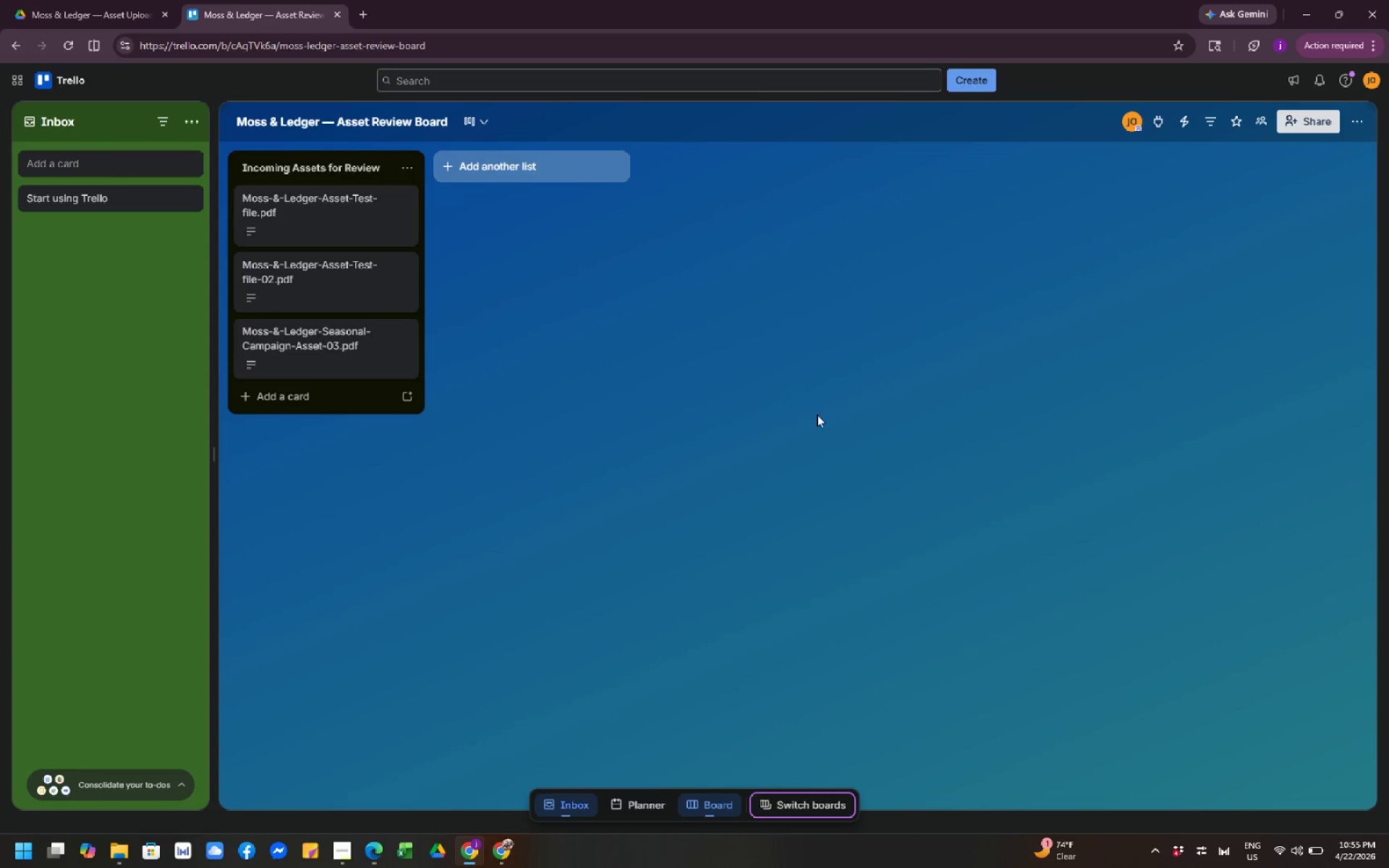 
left_click([843, 426])
 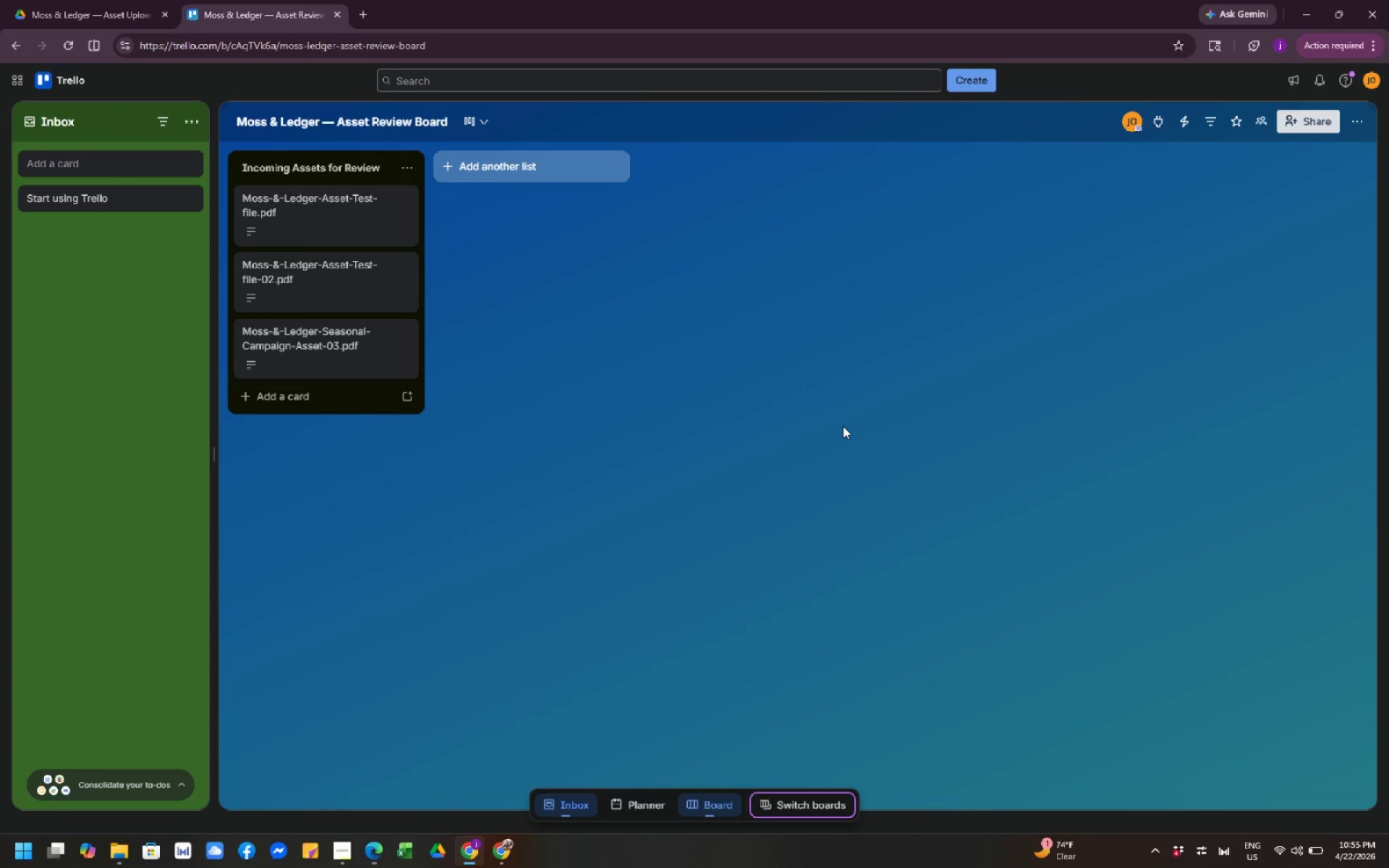 
wait(5.33)
 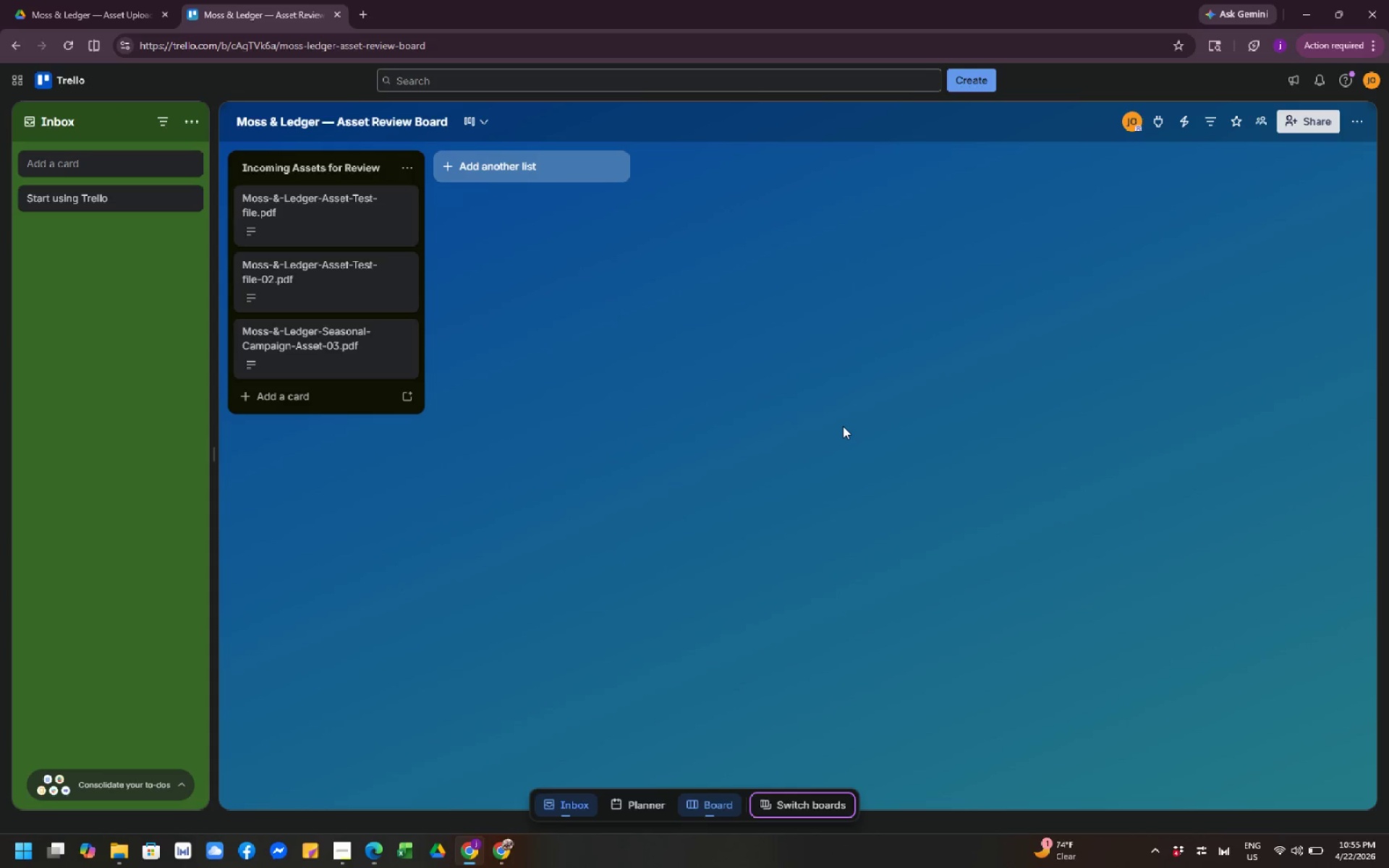 
left_click([844, 439])
 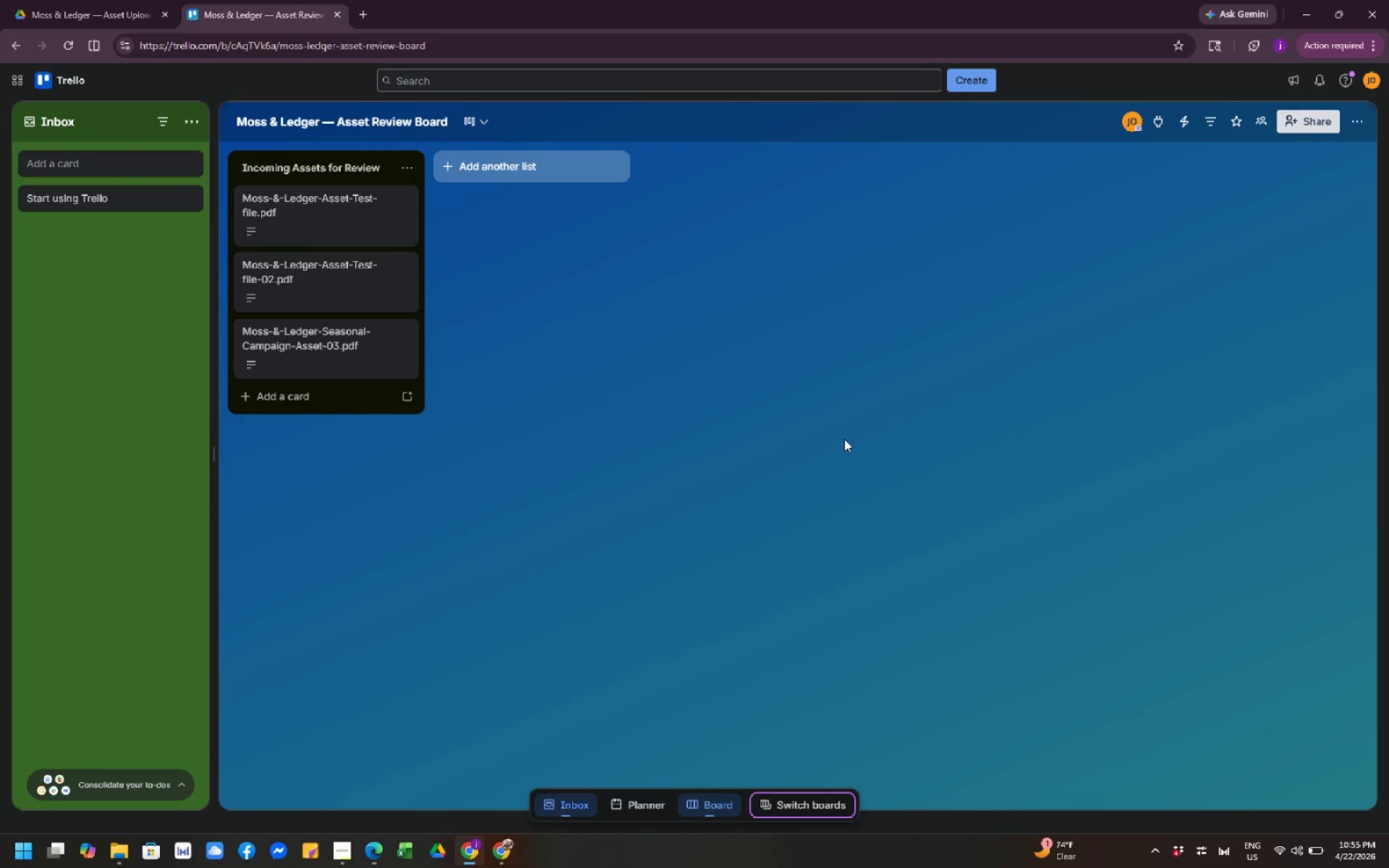 
scroll: coordinate [844, 439], scroll_direction: down, amount: 1.0
 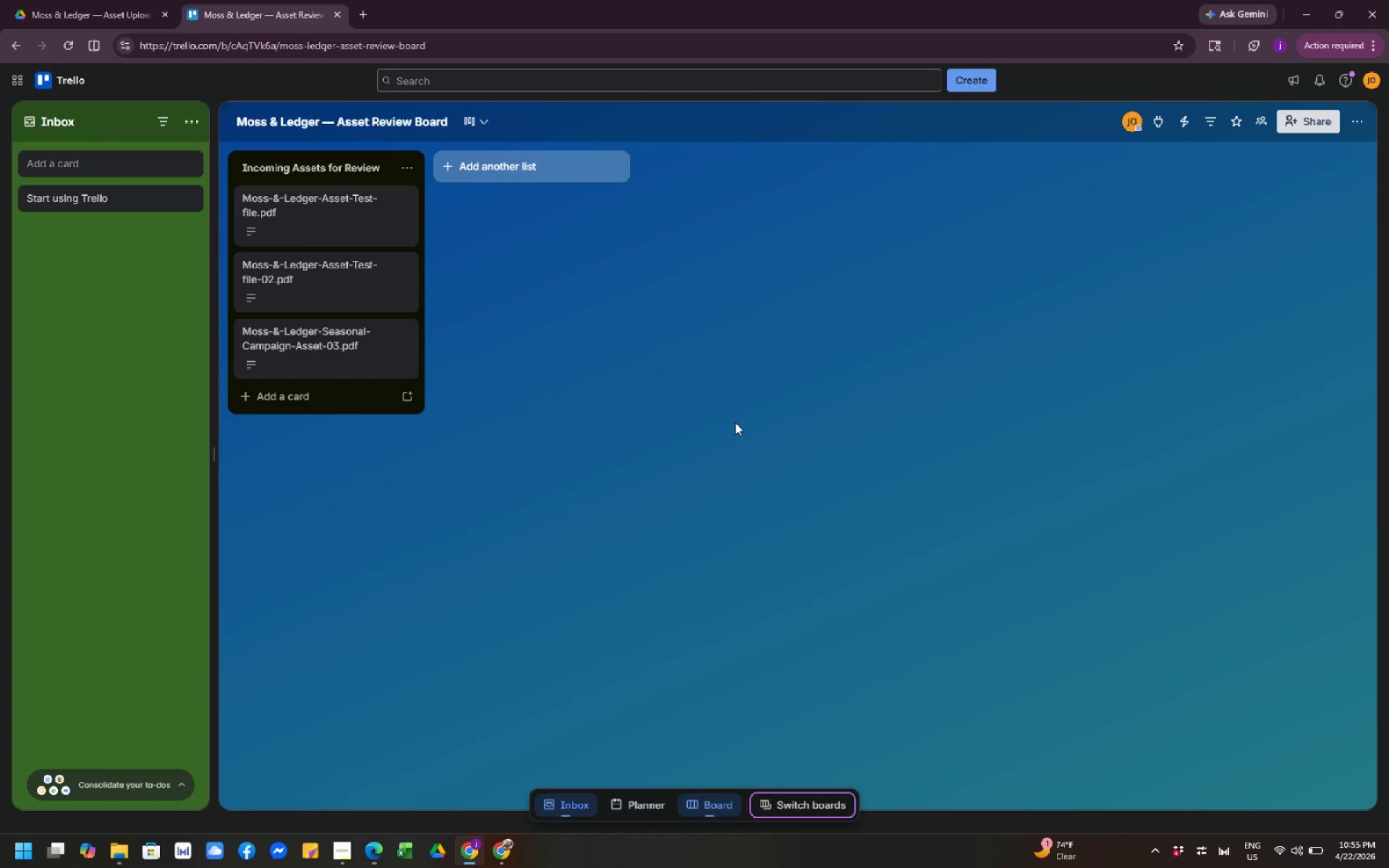 
wait(18.47)
 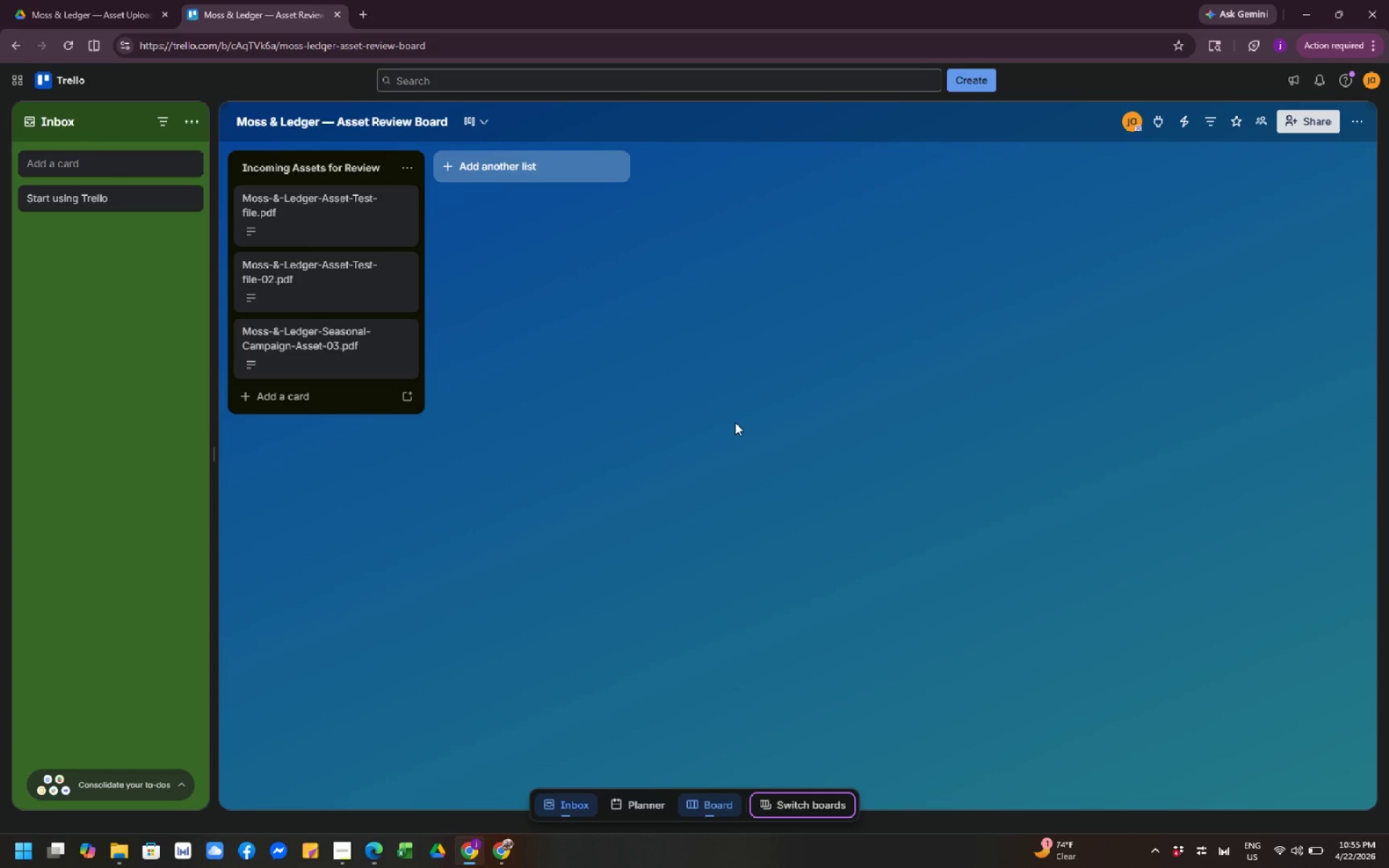 
left_click([495, 863])
 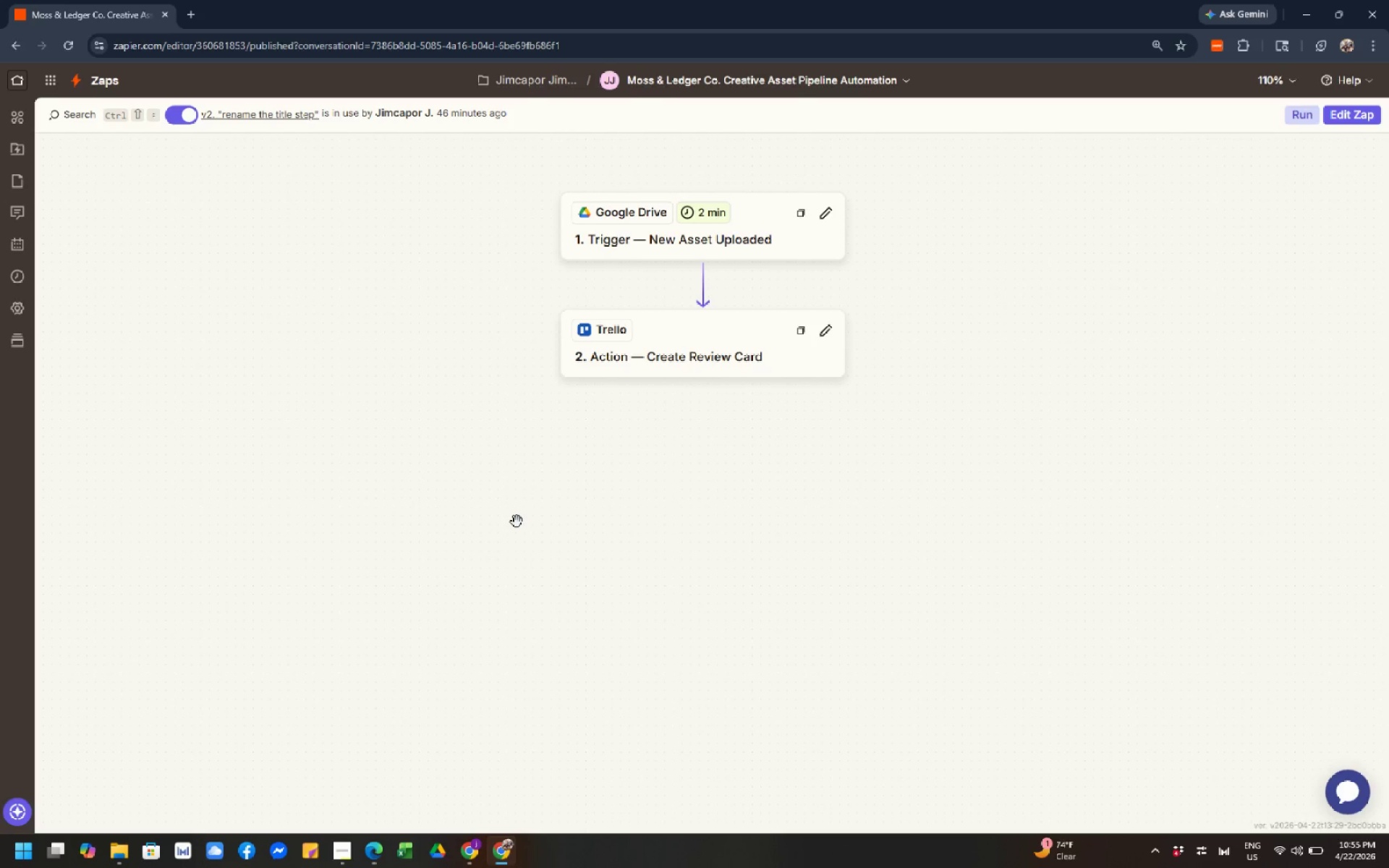 
left_click([517, 522])
 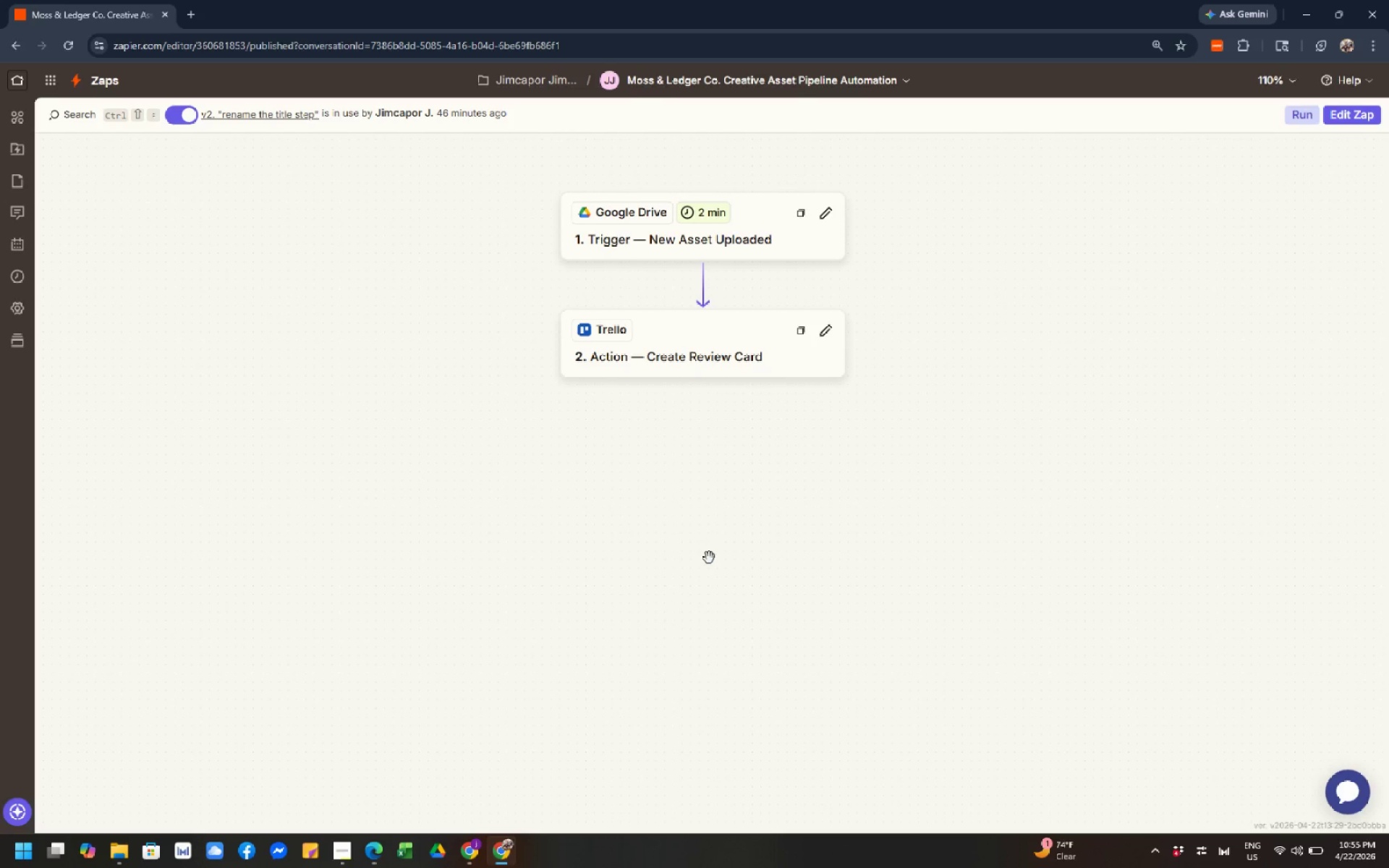 
left_click([789, 524])
 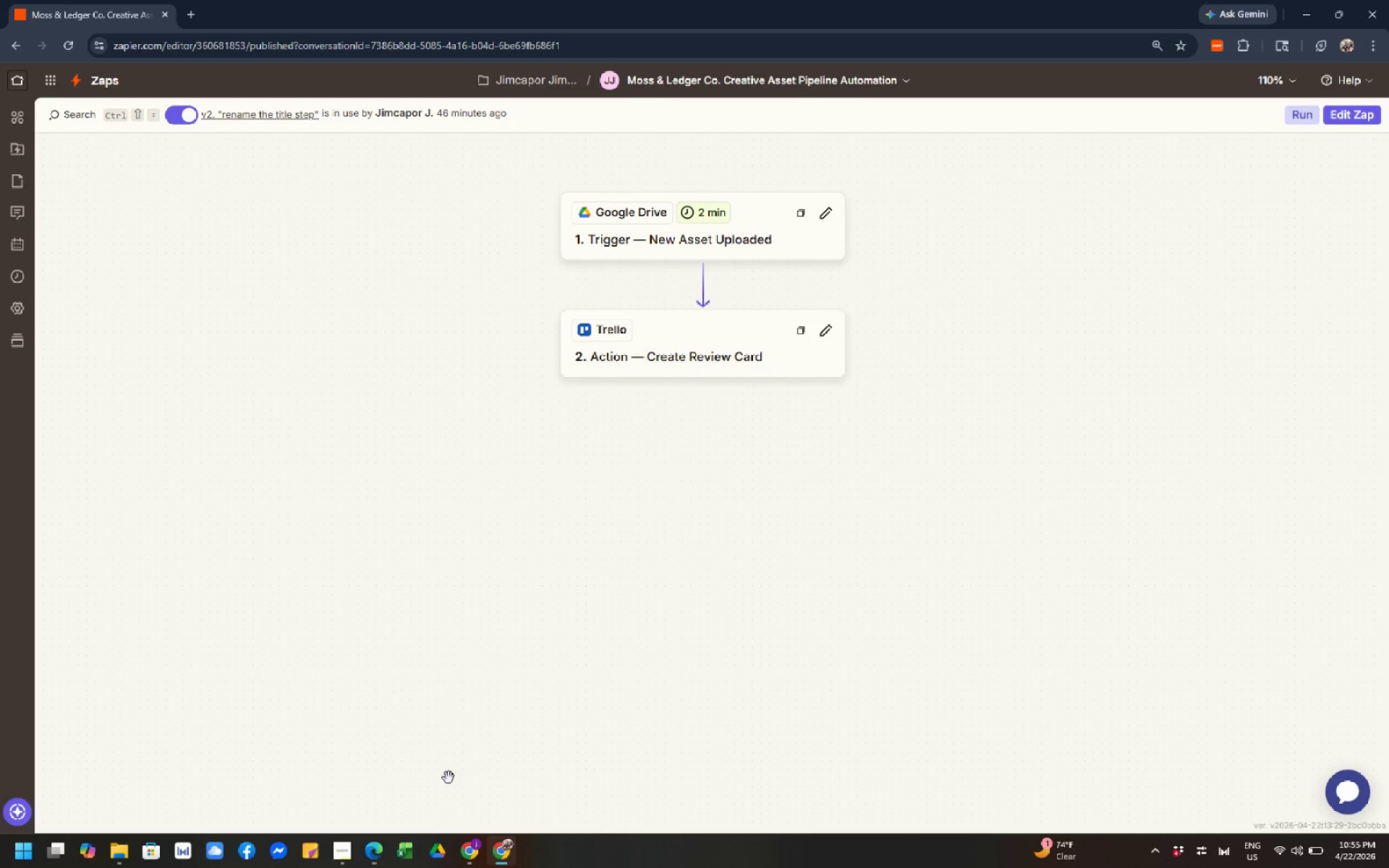 
left_click([472, 861])
 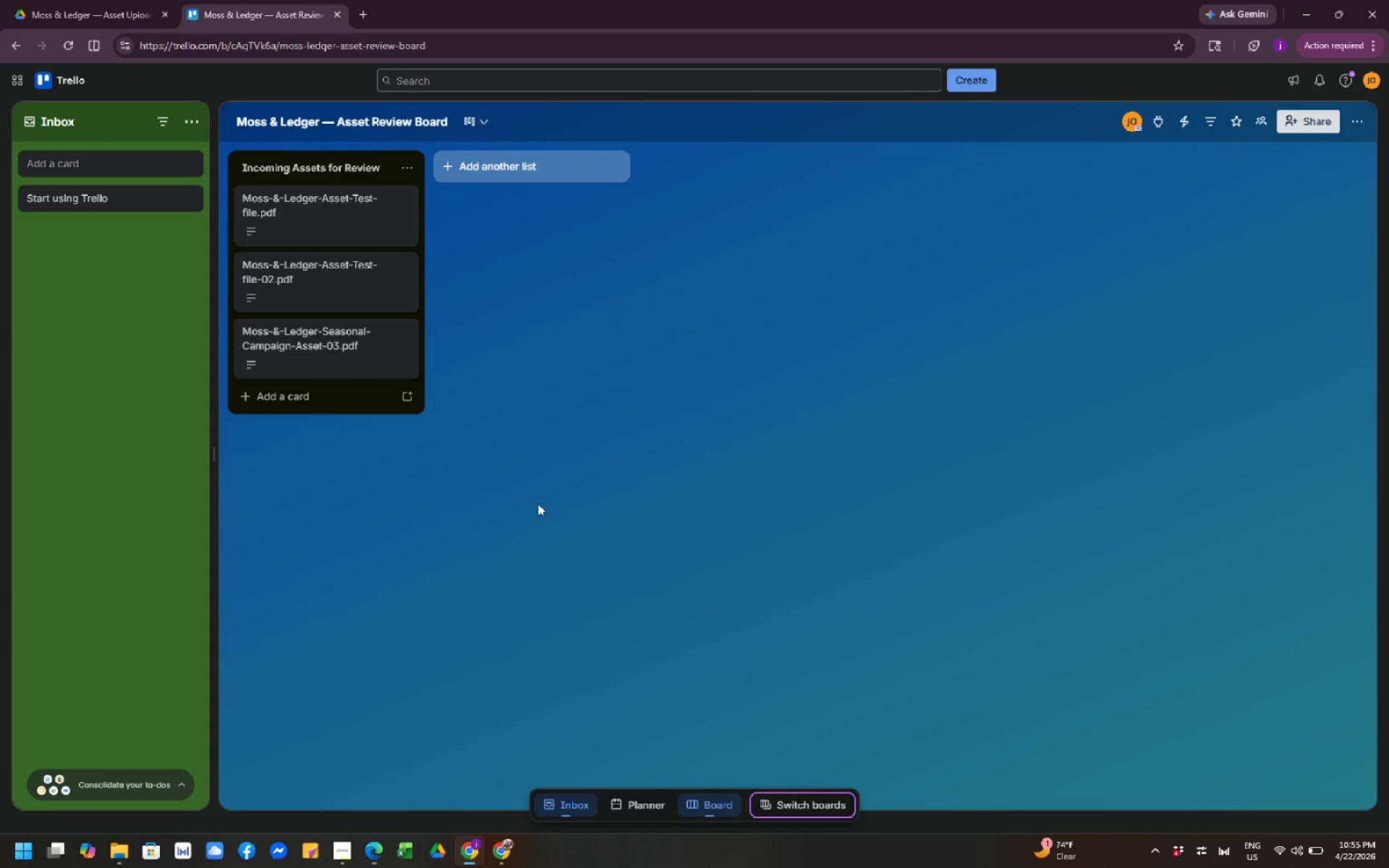 
left_click([585, 437])
 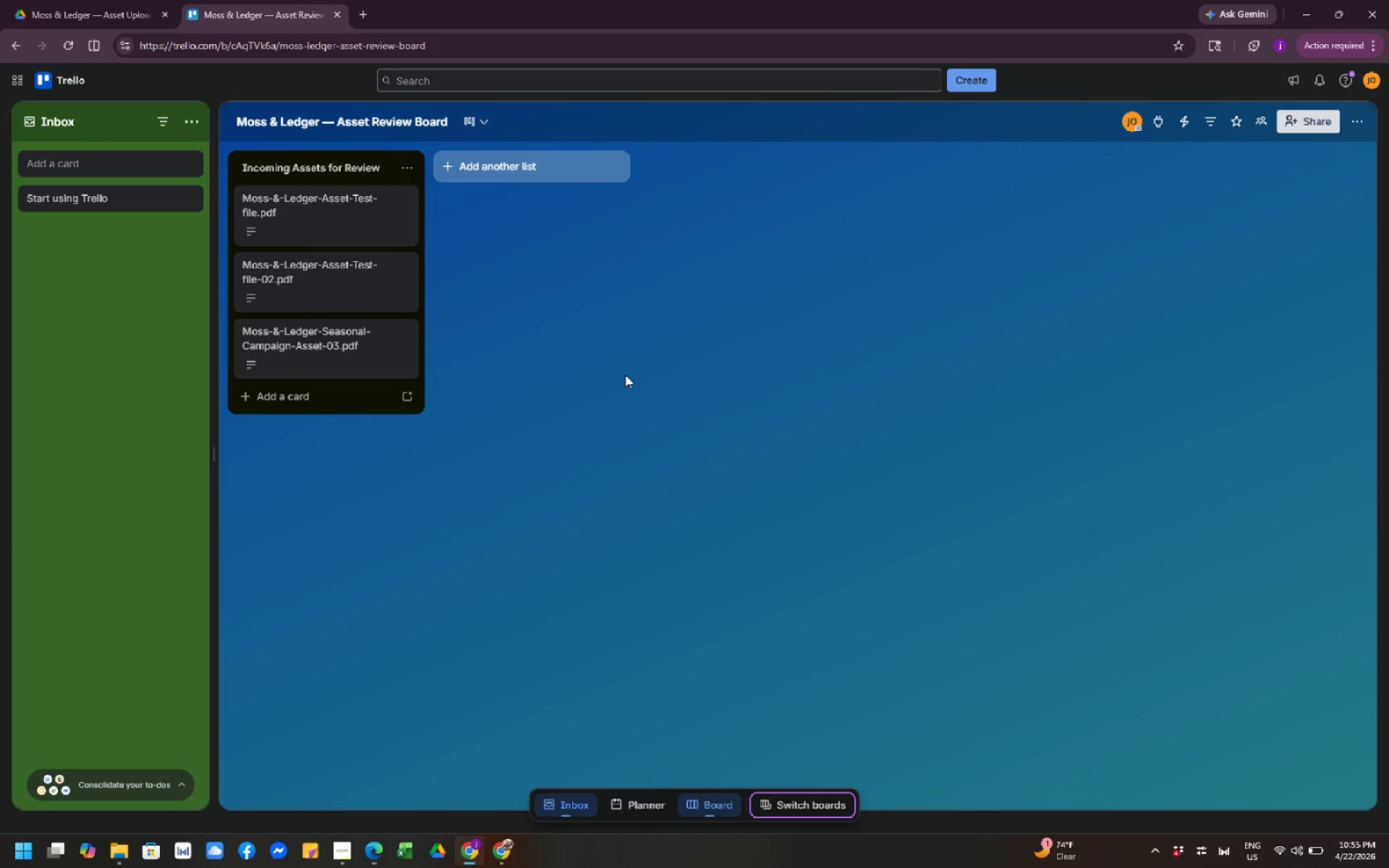 
wait(9.41)
 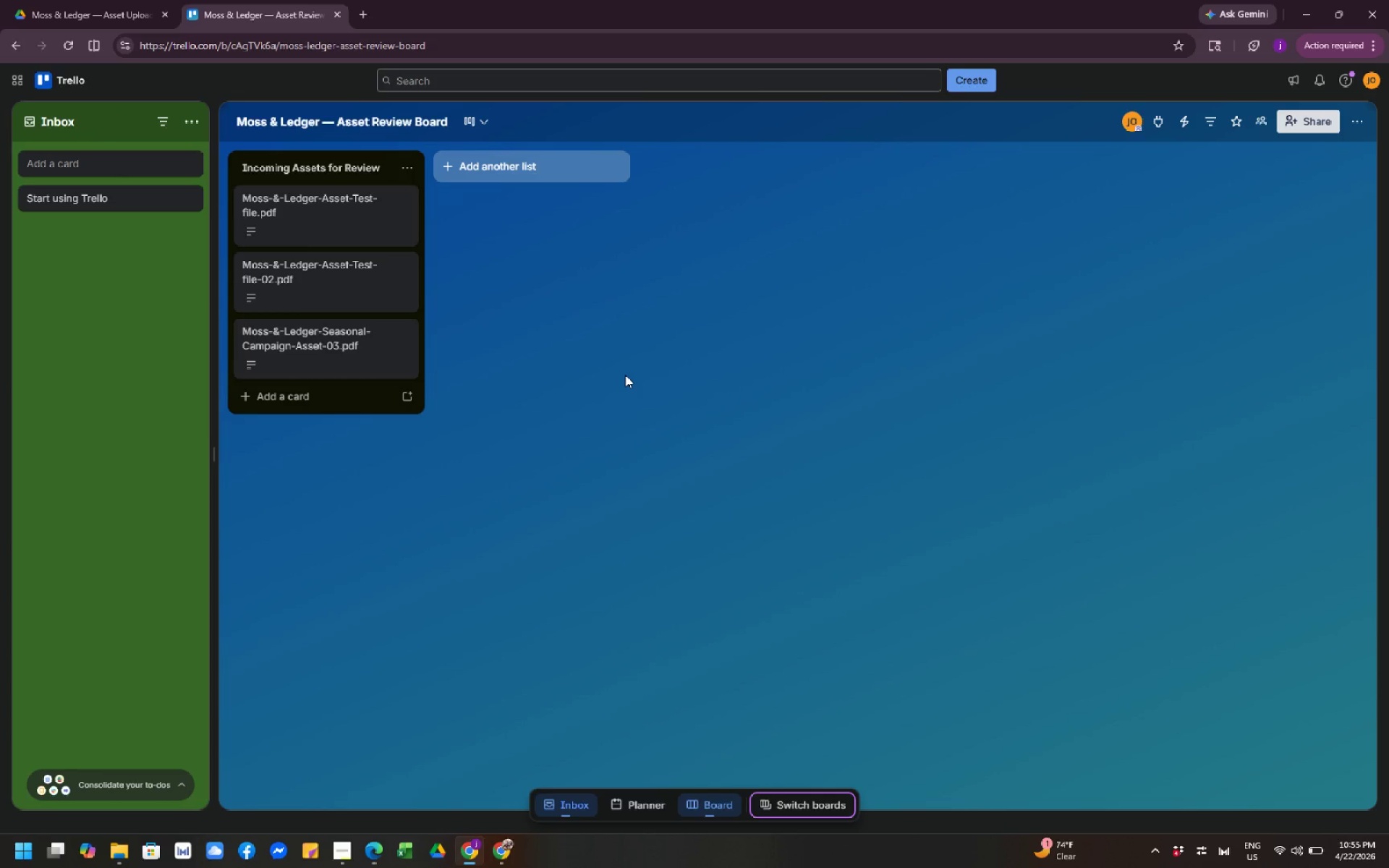 
scroll: coordinate [624, 375], scroll_direction: down, amount: 4.0
 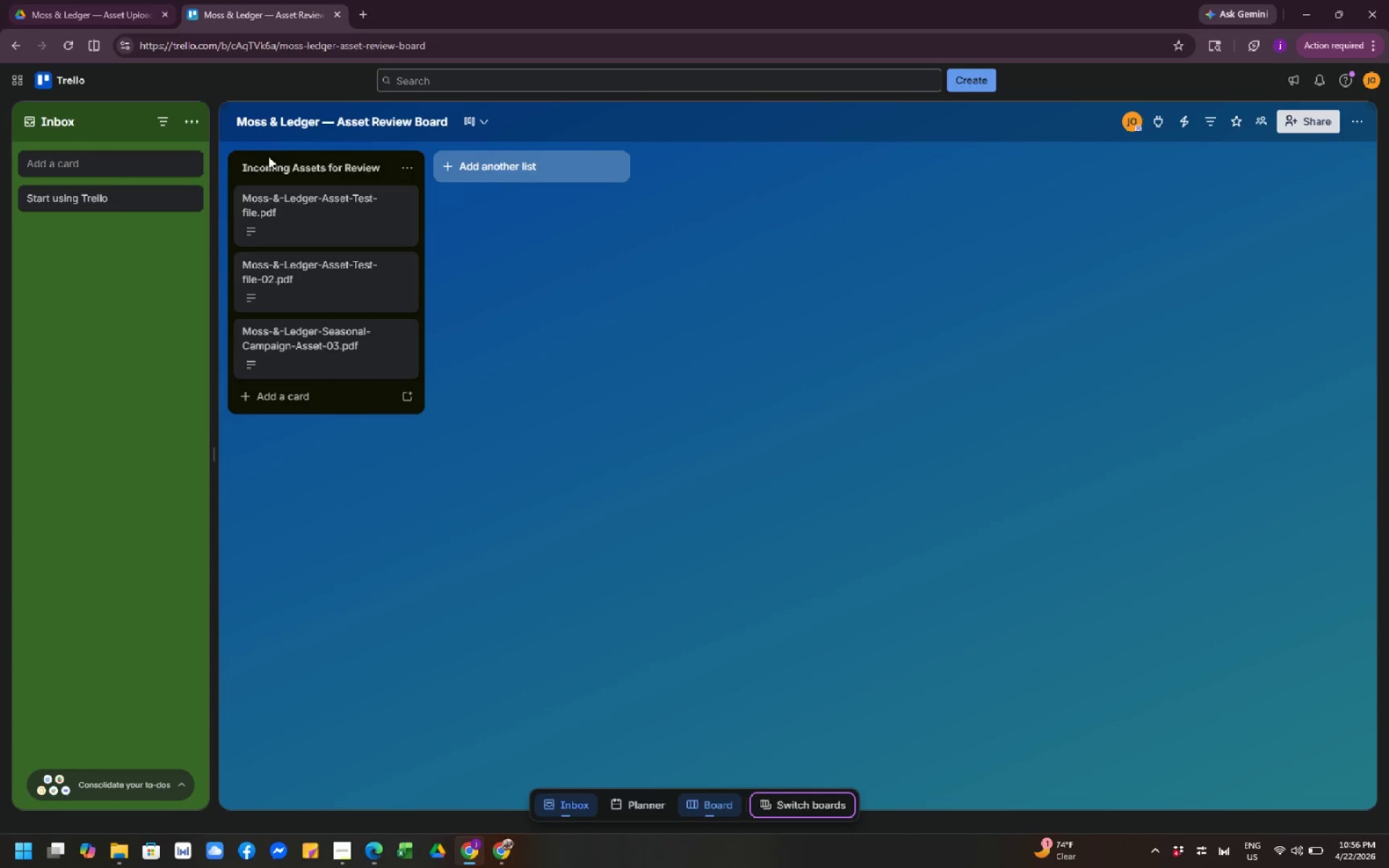 
left_click([300, 208])
 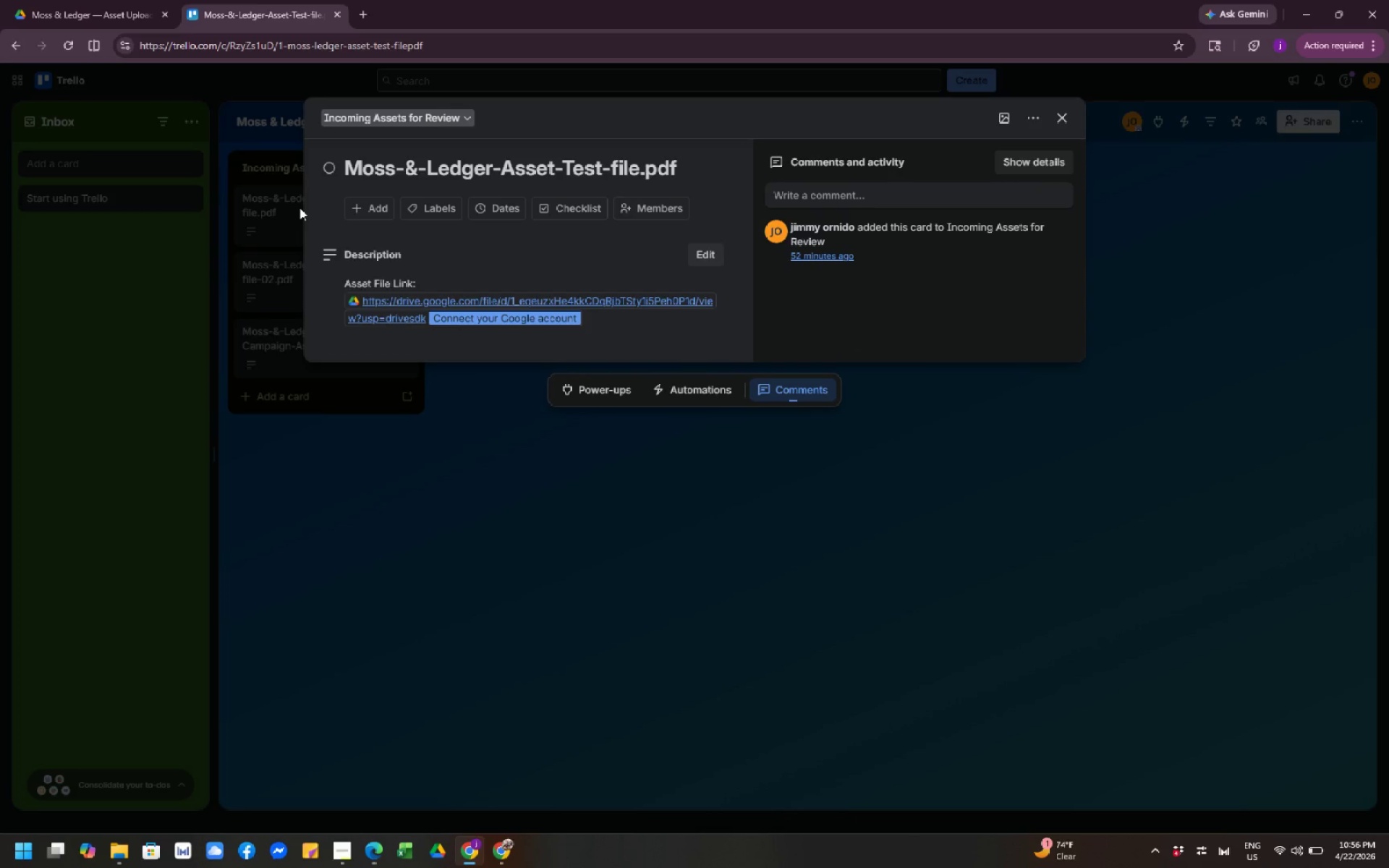 
left_click([466, 438])
 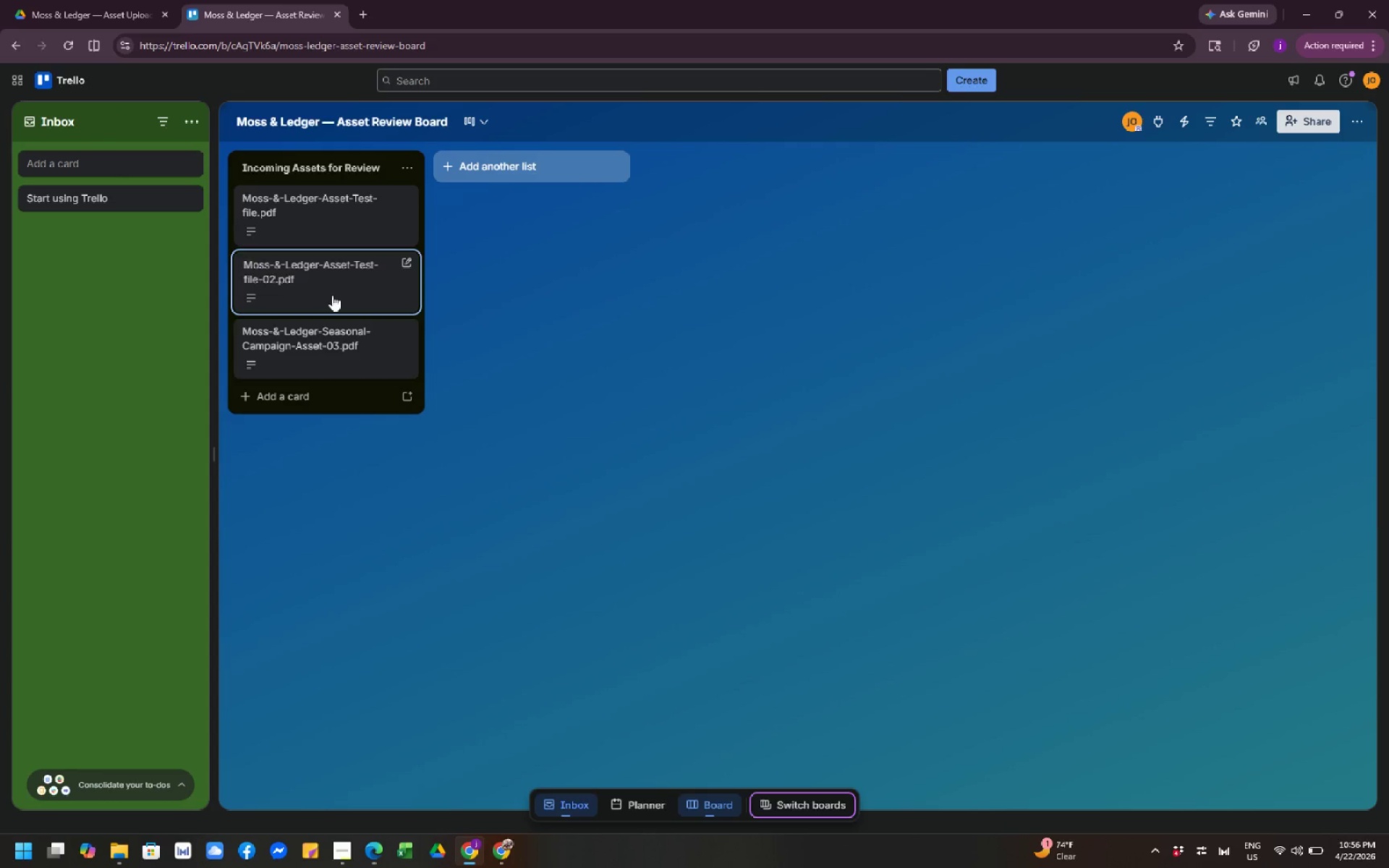 
left_click([332, 295])
 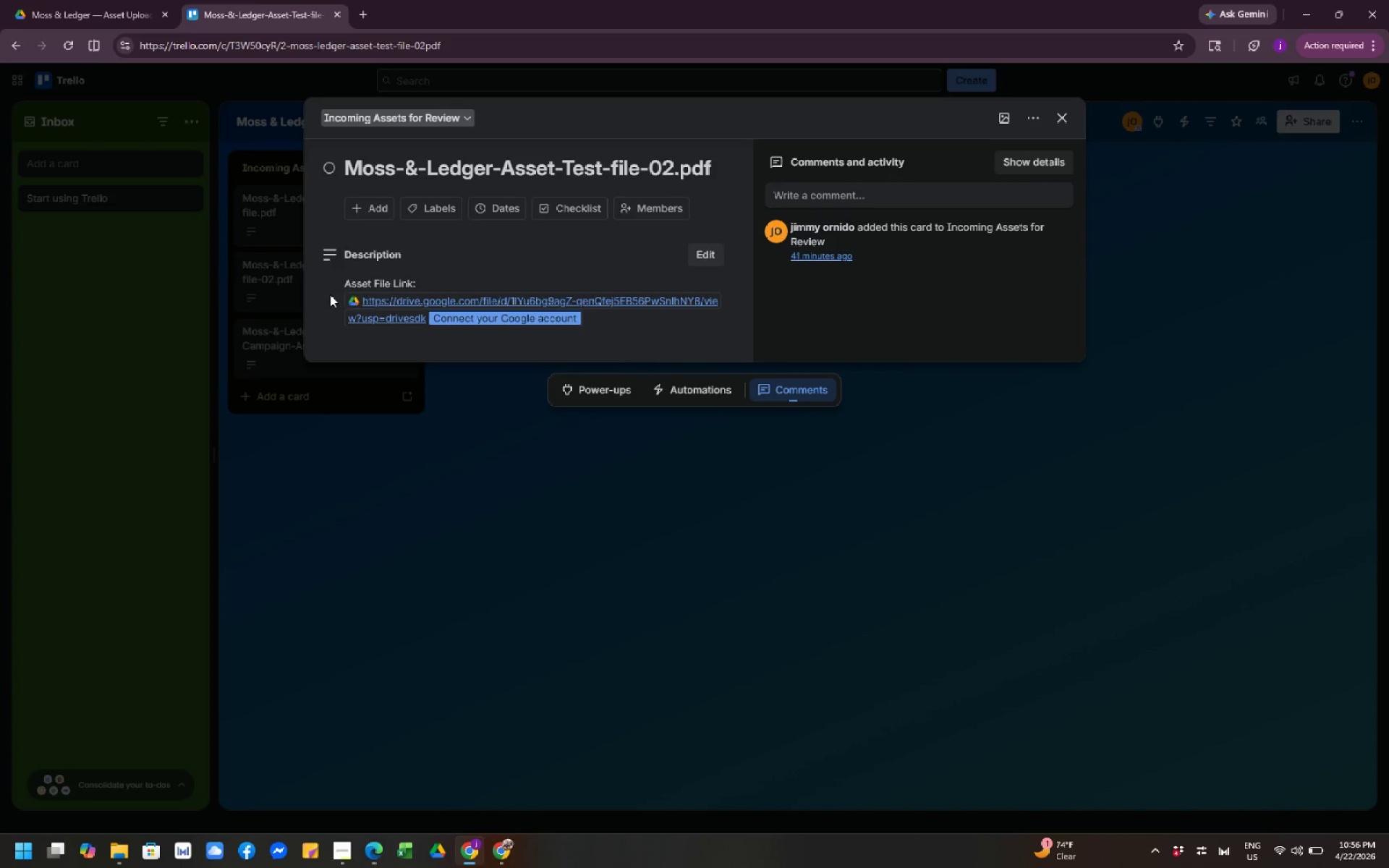 
wait(6.17)
 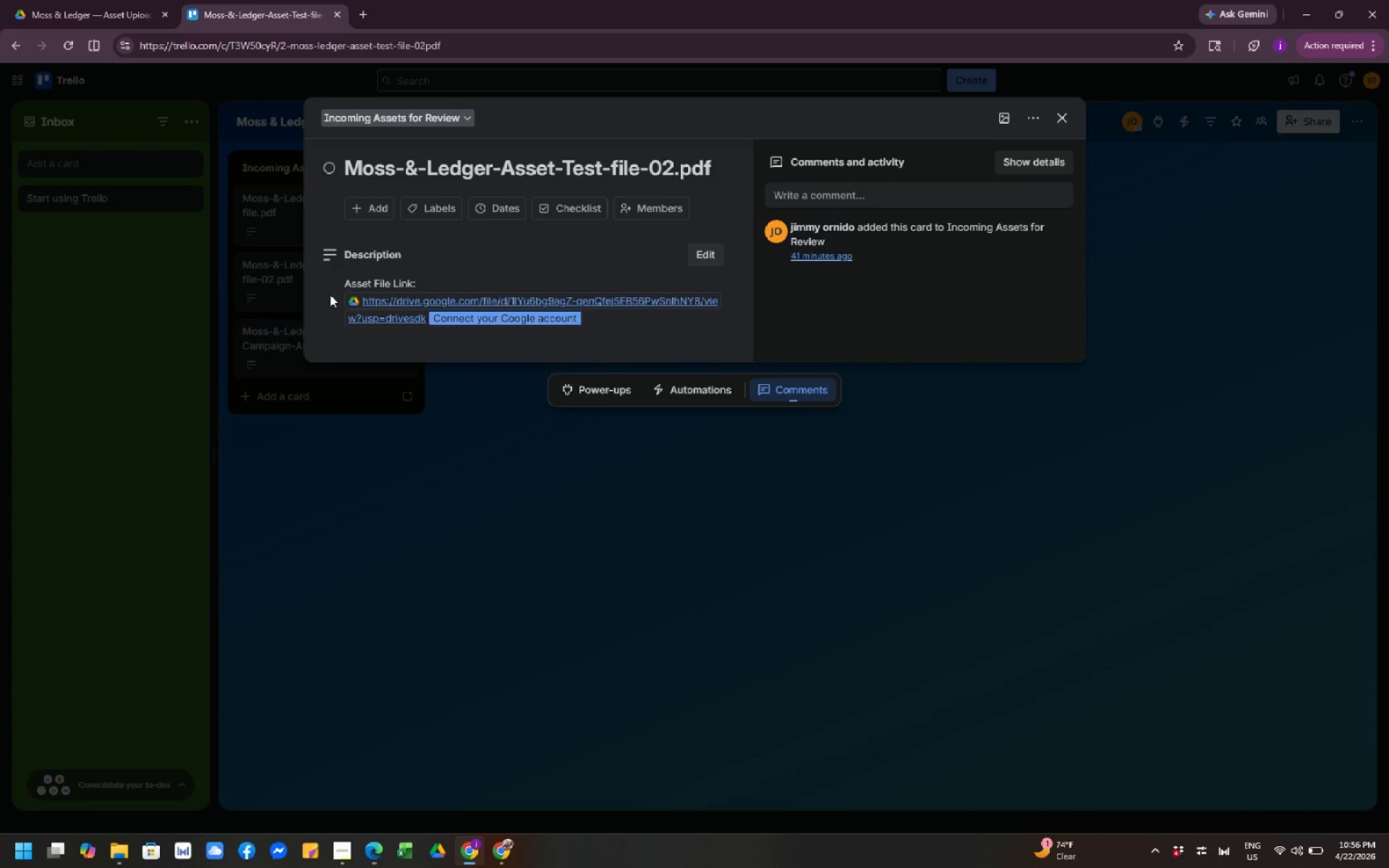 
left_click([519, 453])
 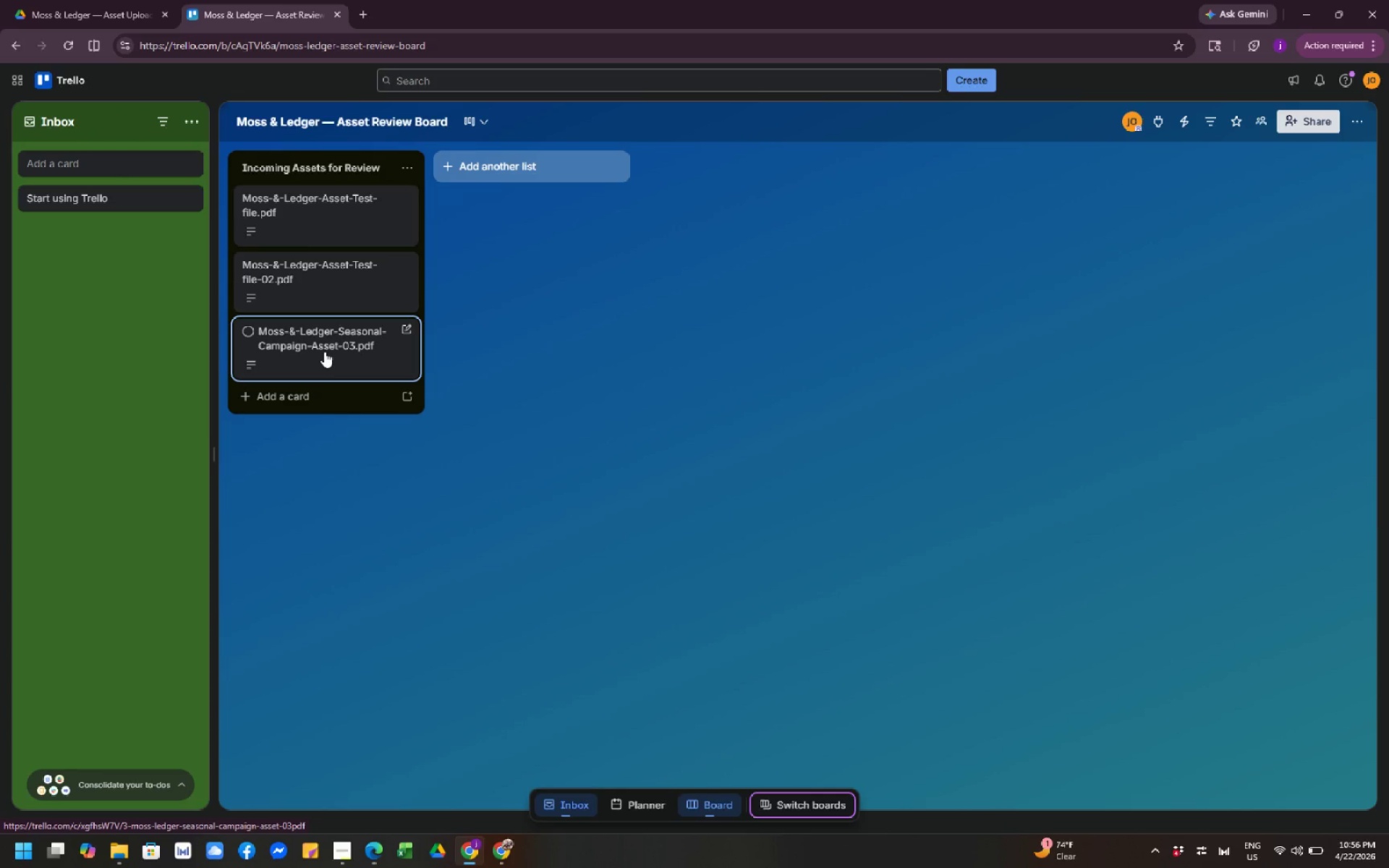 
left_click([324, 352])
 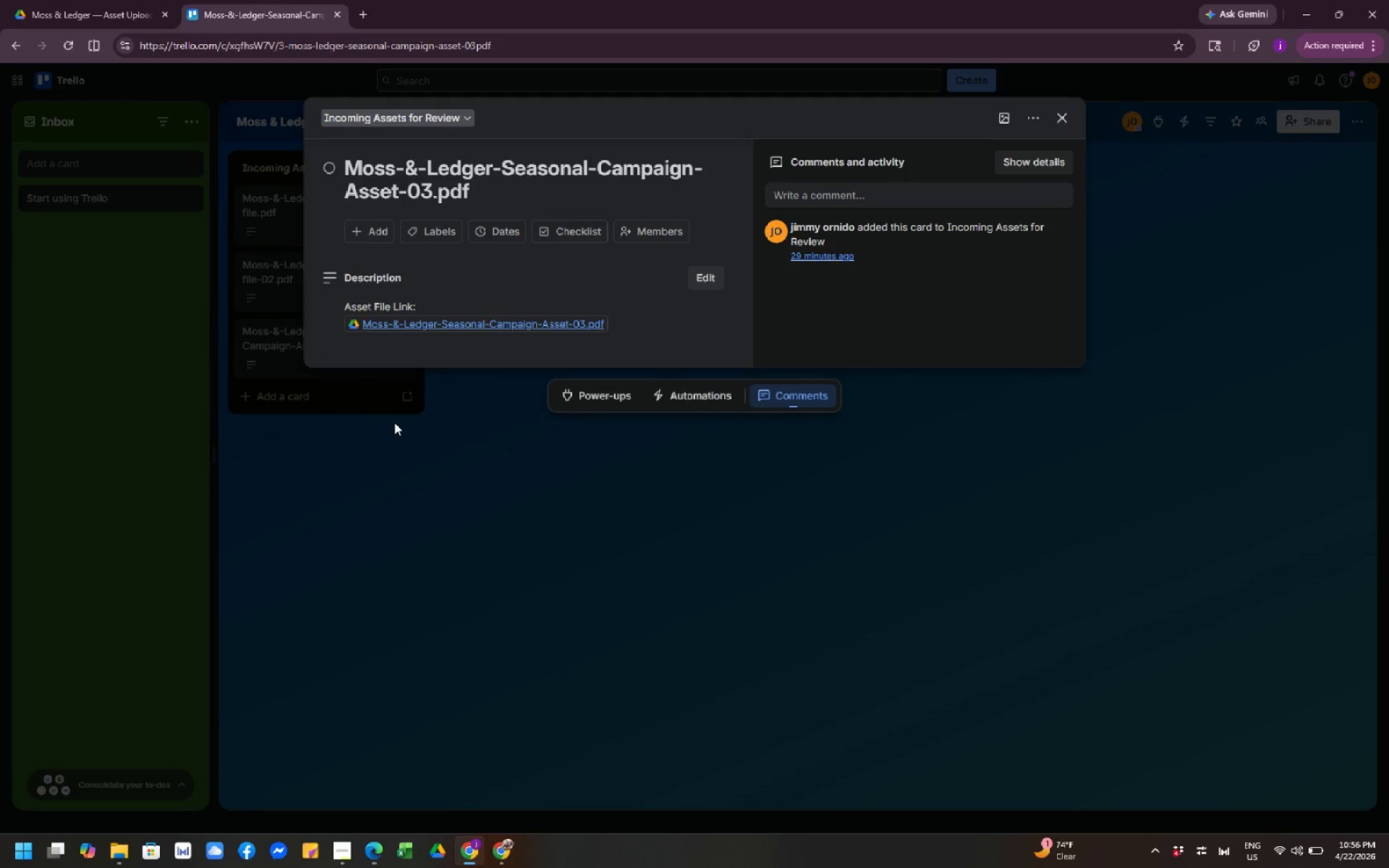 
left_click([490, 511])
 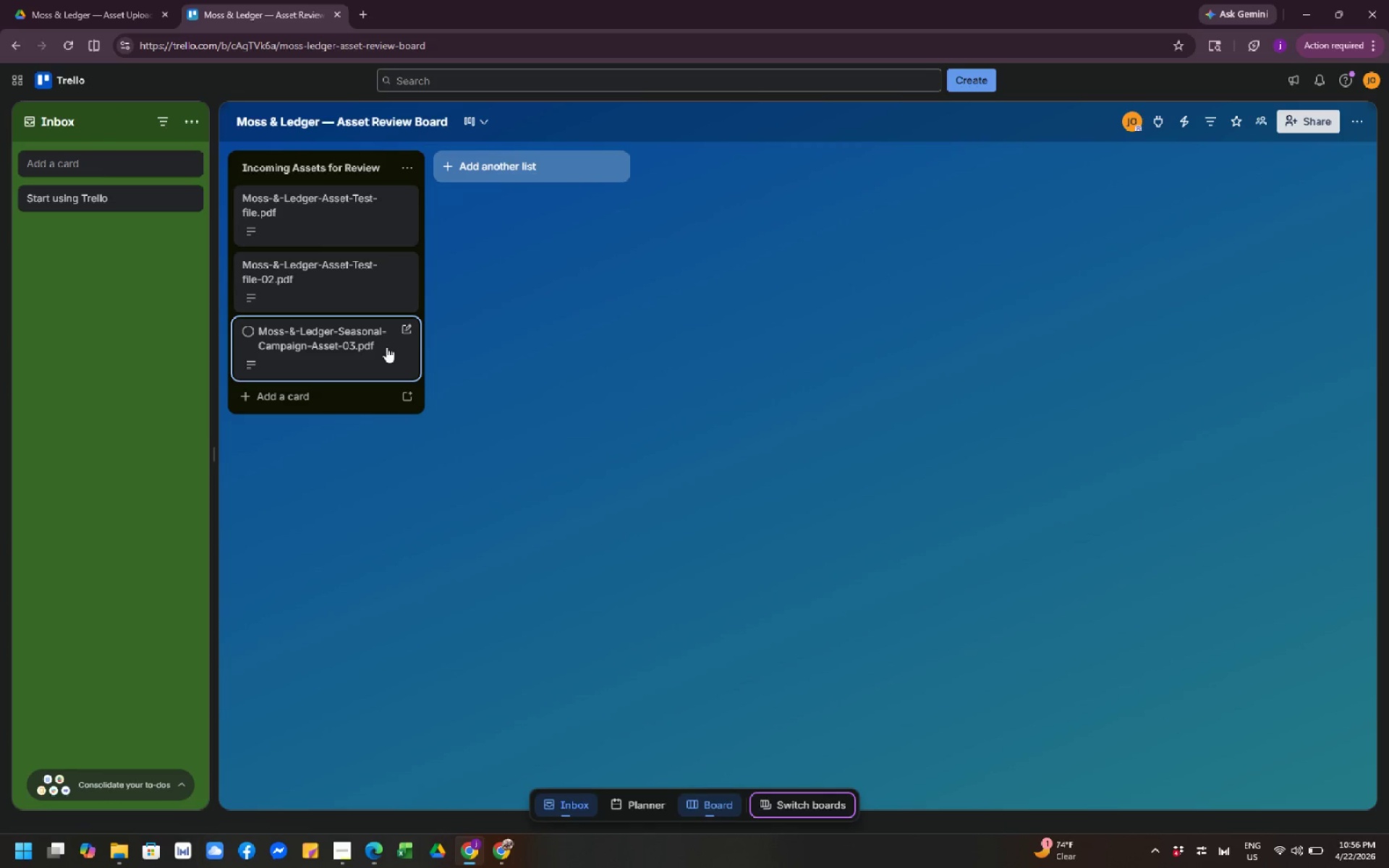 
left_click([346, 297])
 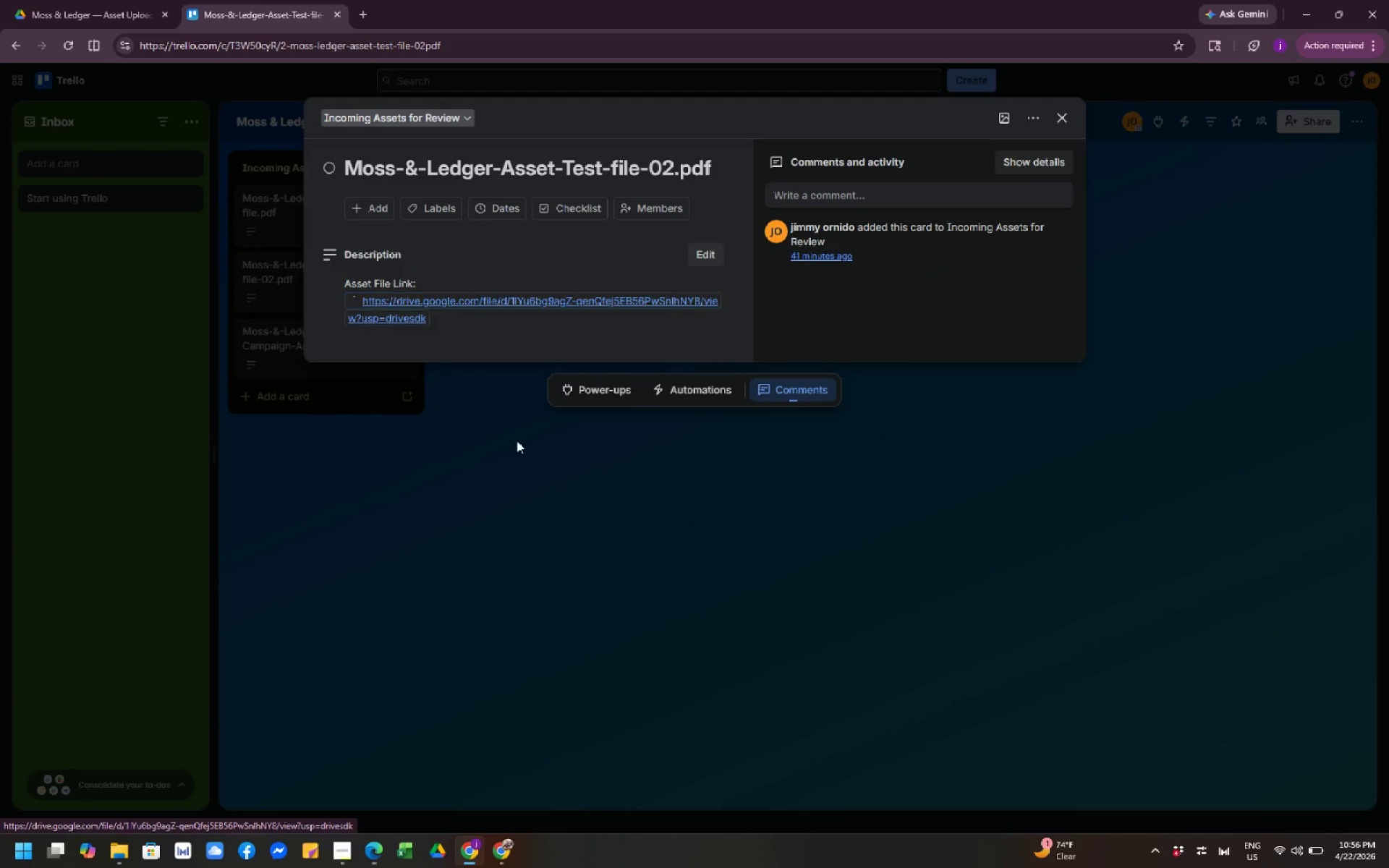 
left_click([544, 477])
 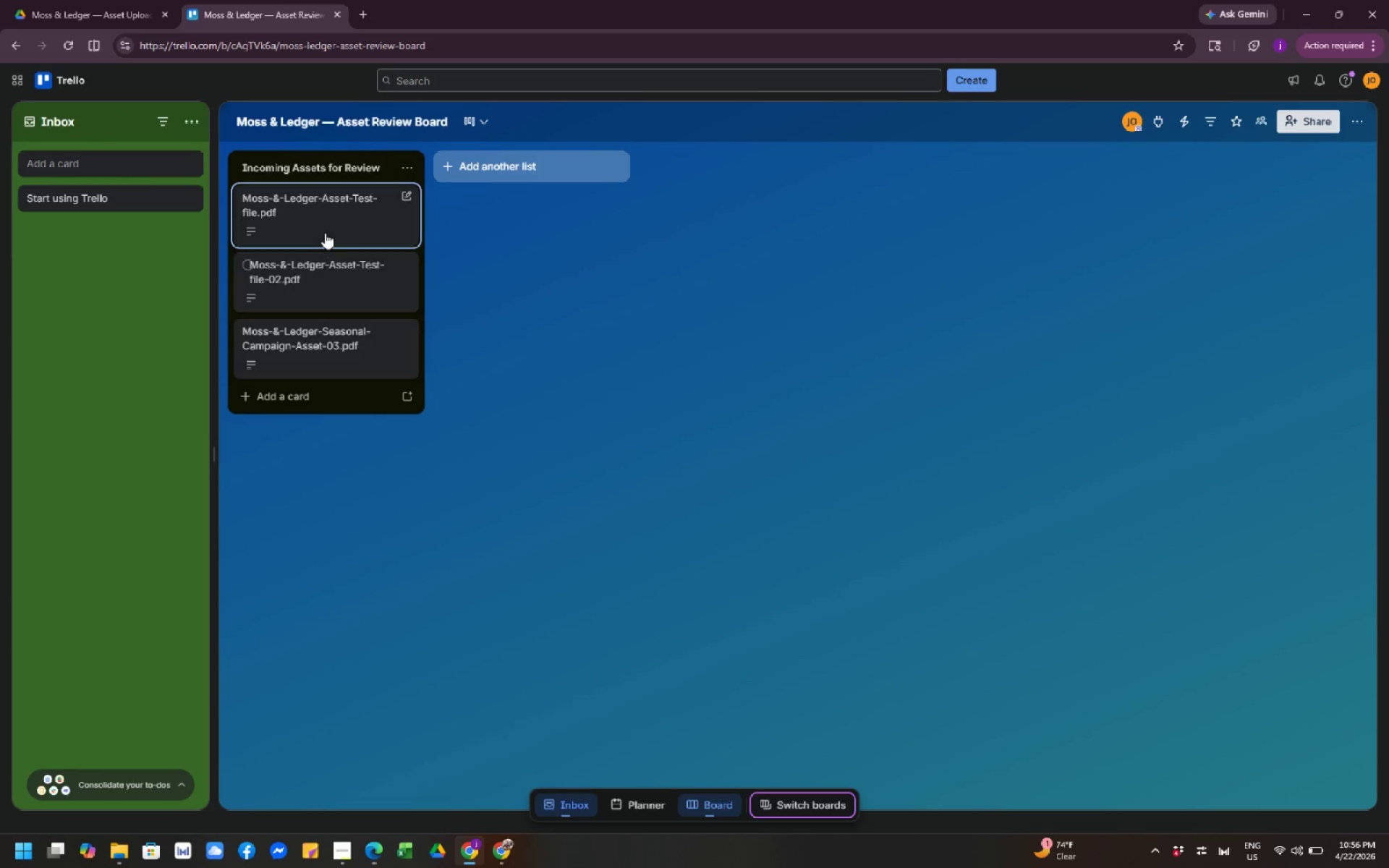 
left_click([325, 229])
 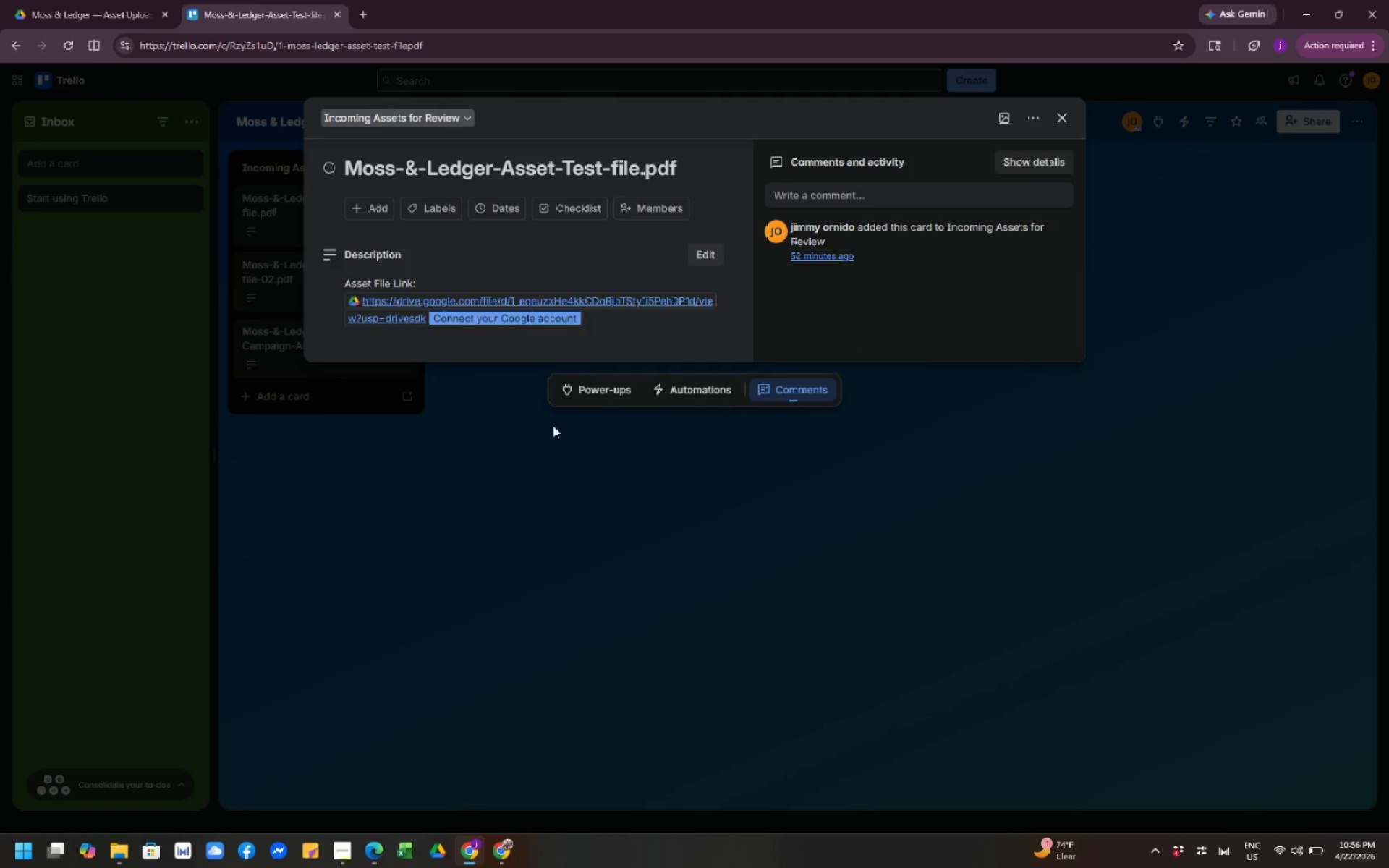 
left_click([628, 522])
 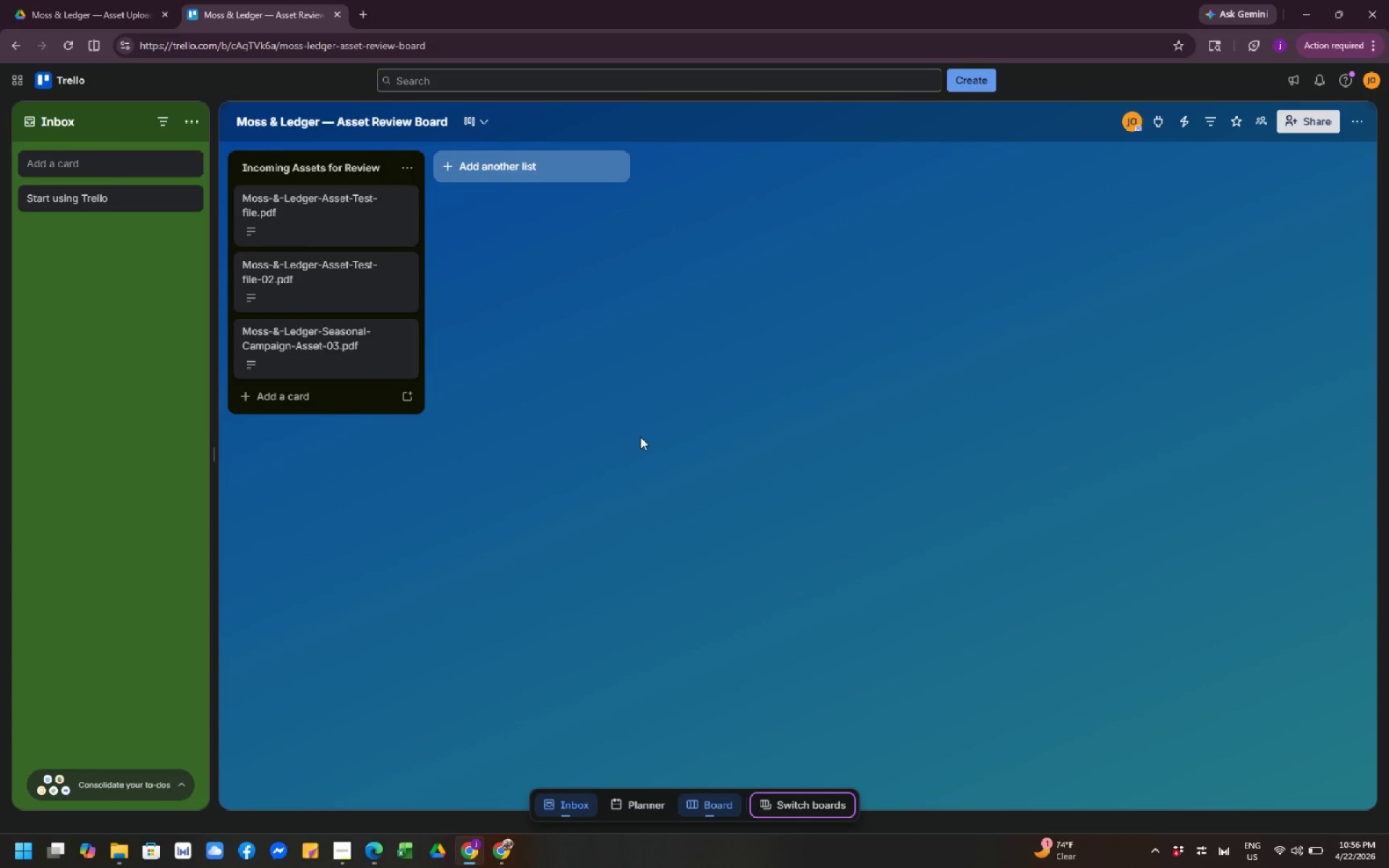 
wait(15.62)
 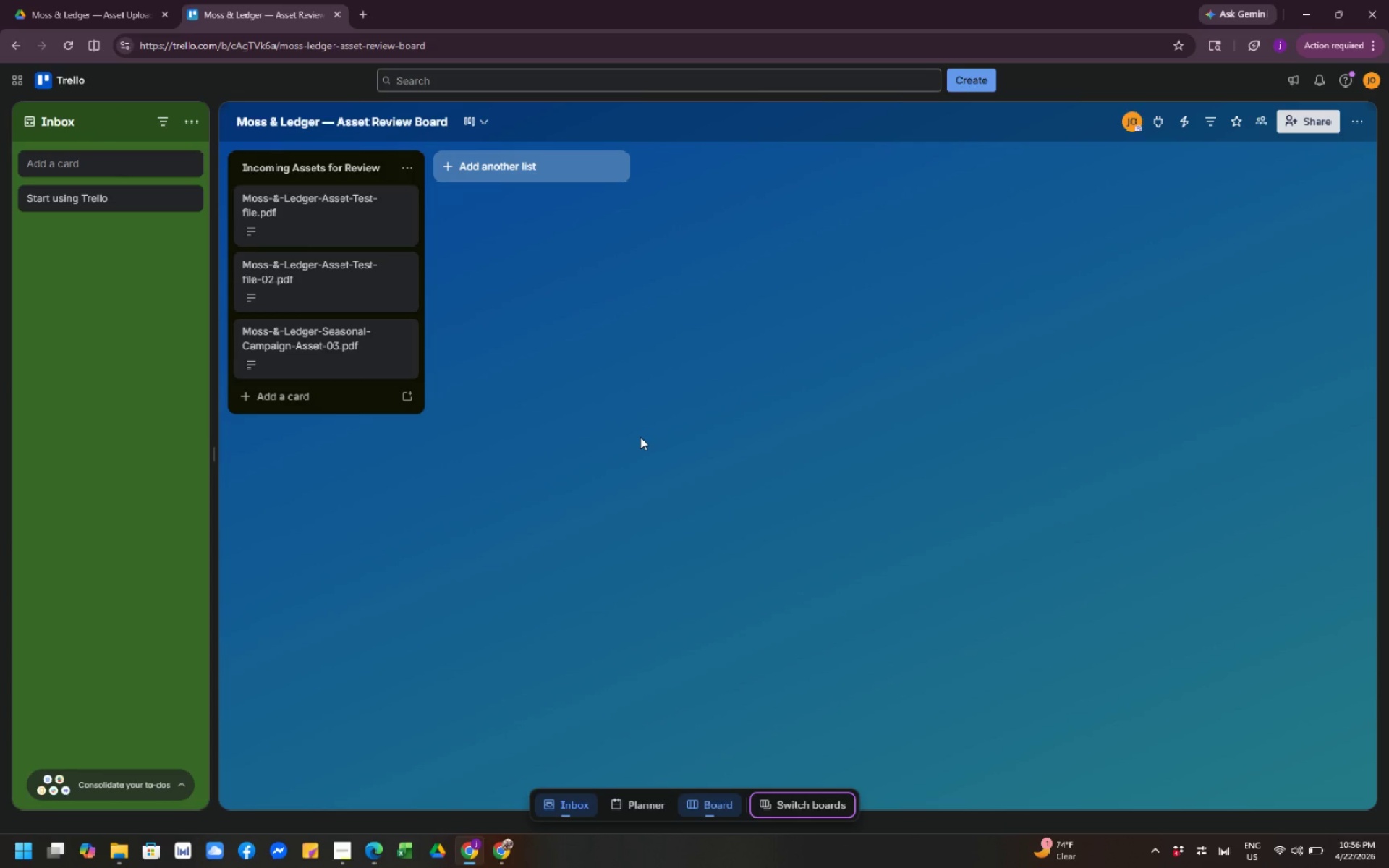 
scroll: coordinate [640, 420], scroll_direction: down, amount: 1.0
 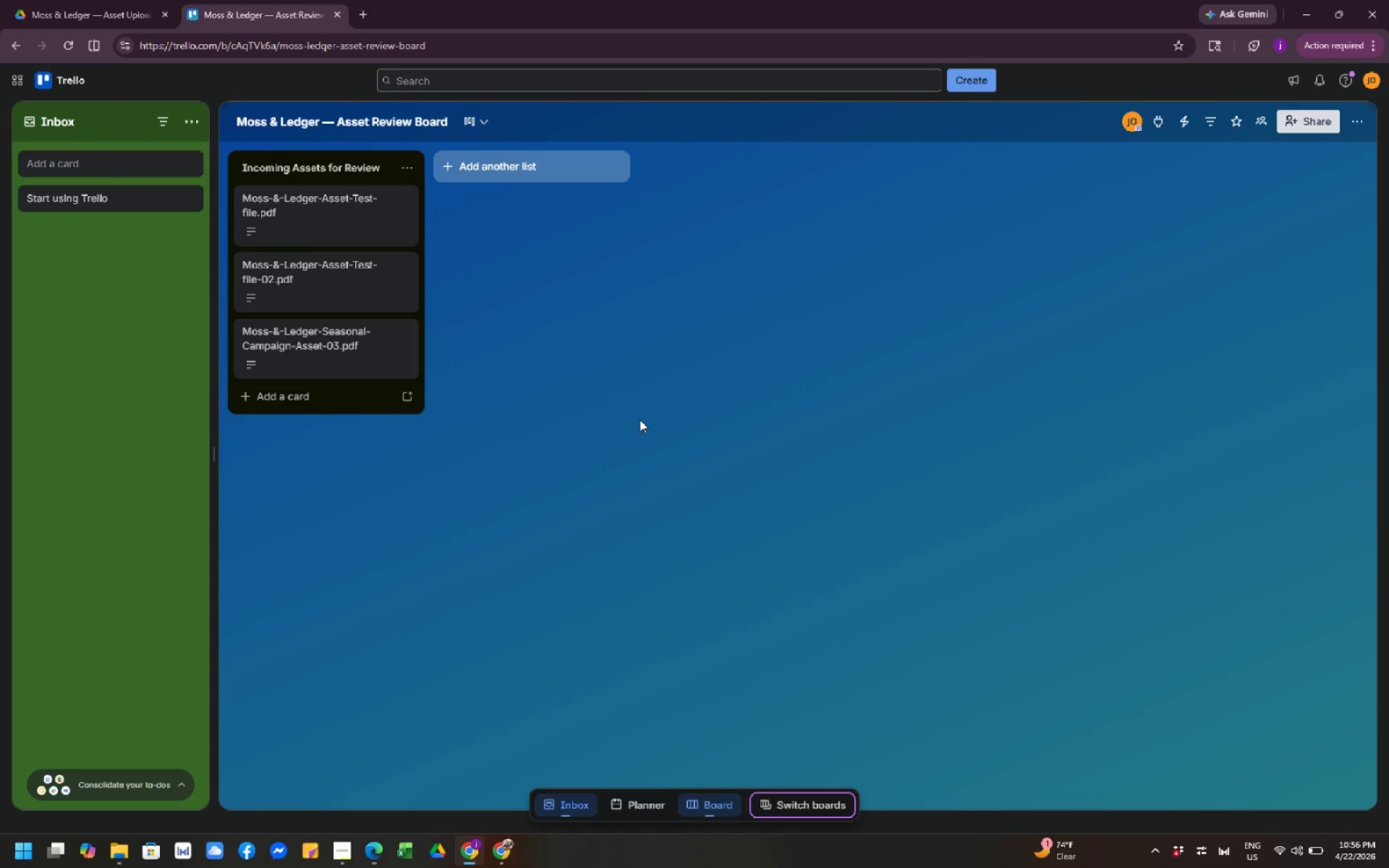 
scroll: coordinate [640, 420], scroll_direction: up, amount: 1.0
 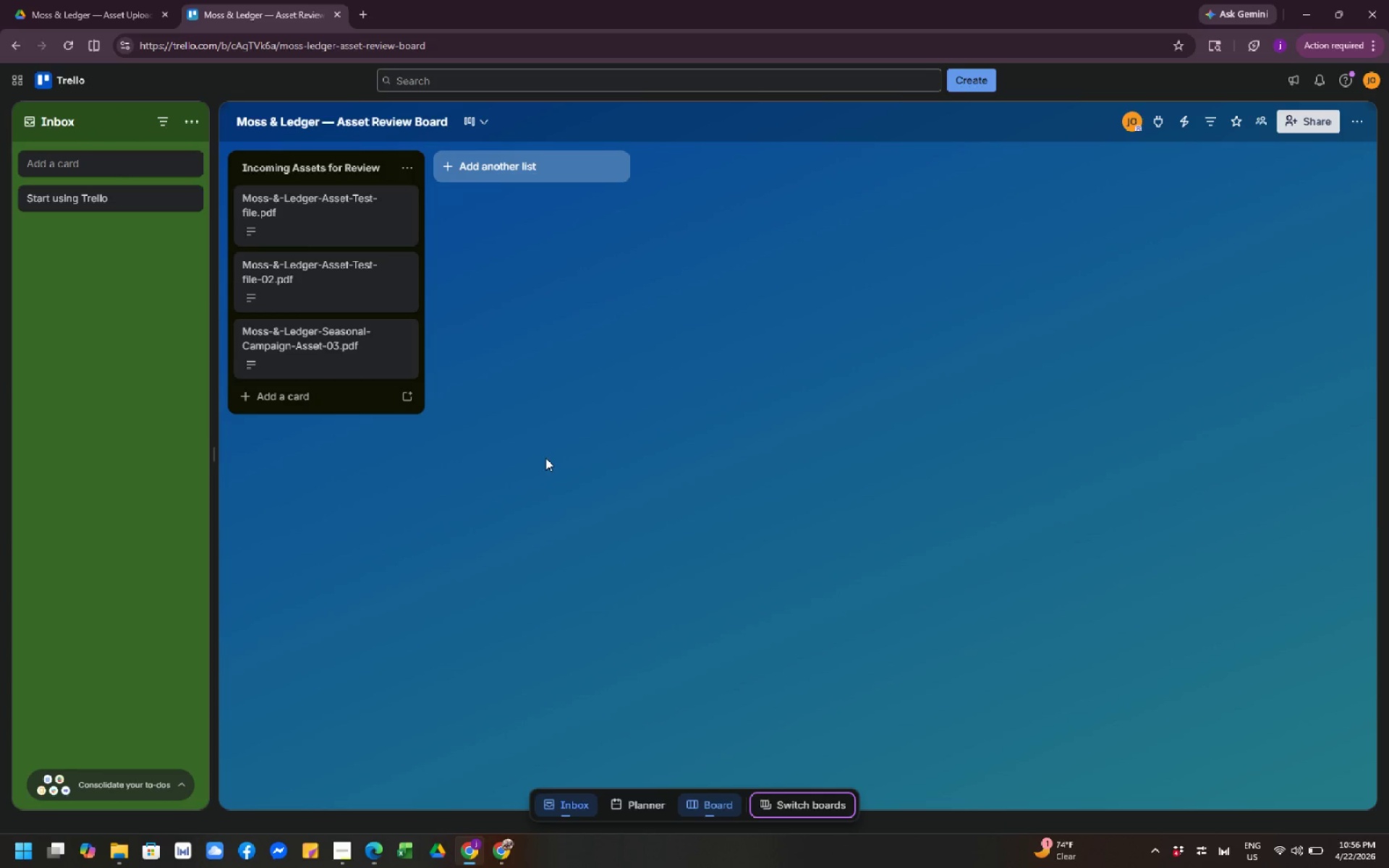 
left_click_drag(start_coordinate=[580, 503], to_coordinate=[577, 501])
 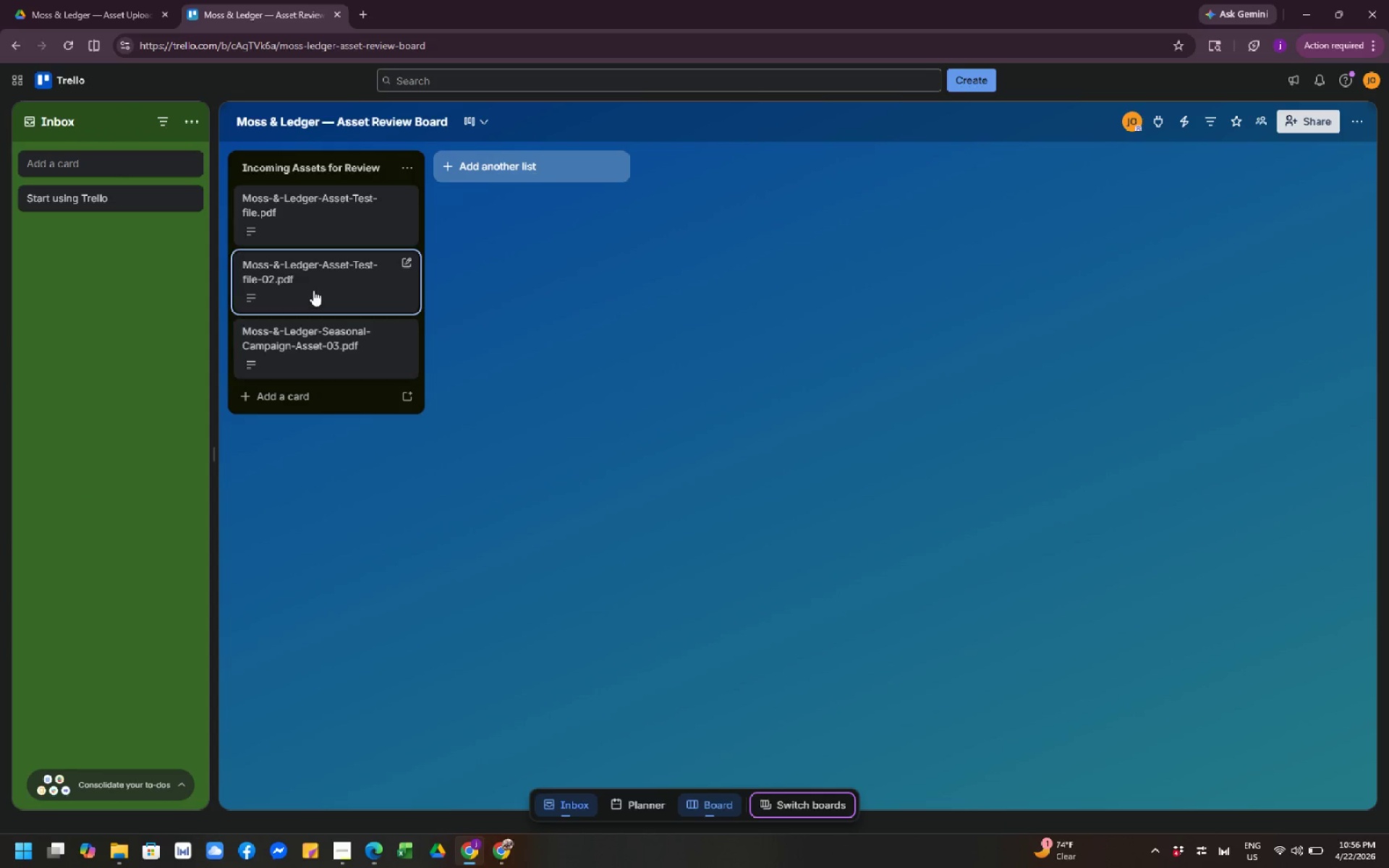 
left_click([313, 290])
 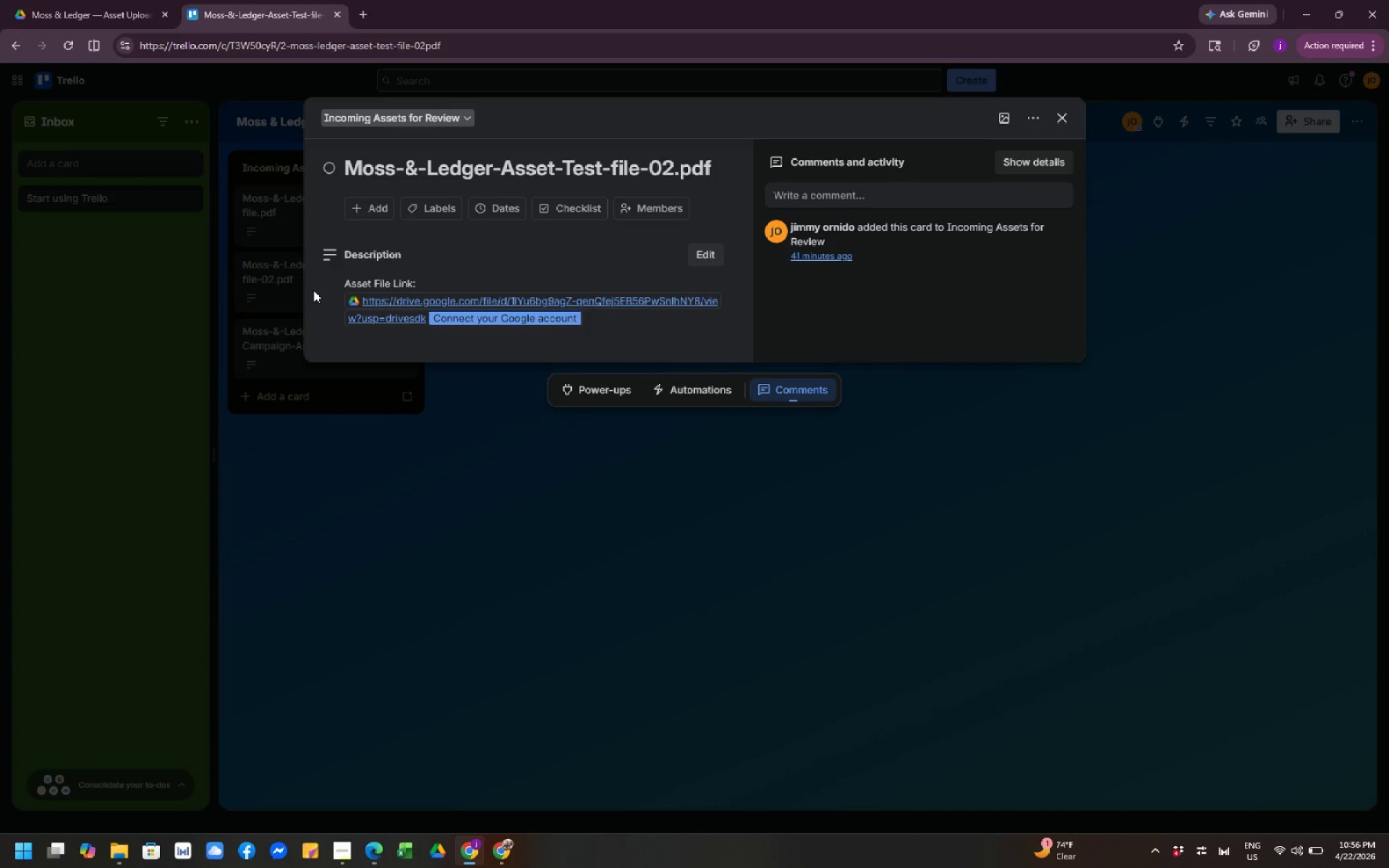 
wait(7.53)
 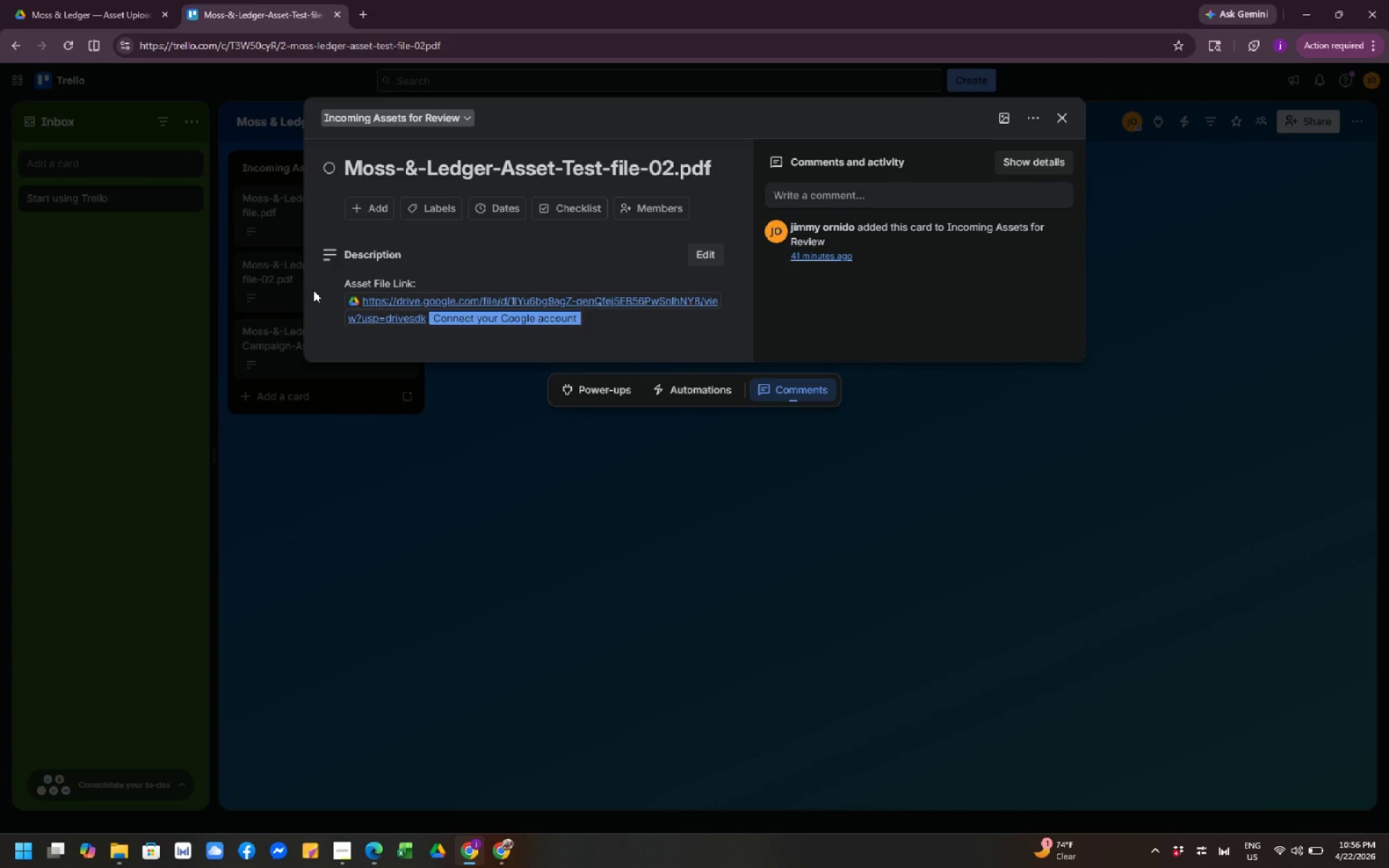 
left_click([636, 516])
 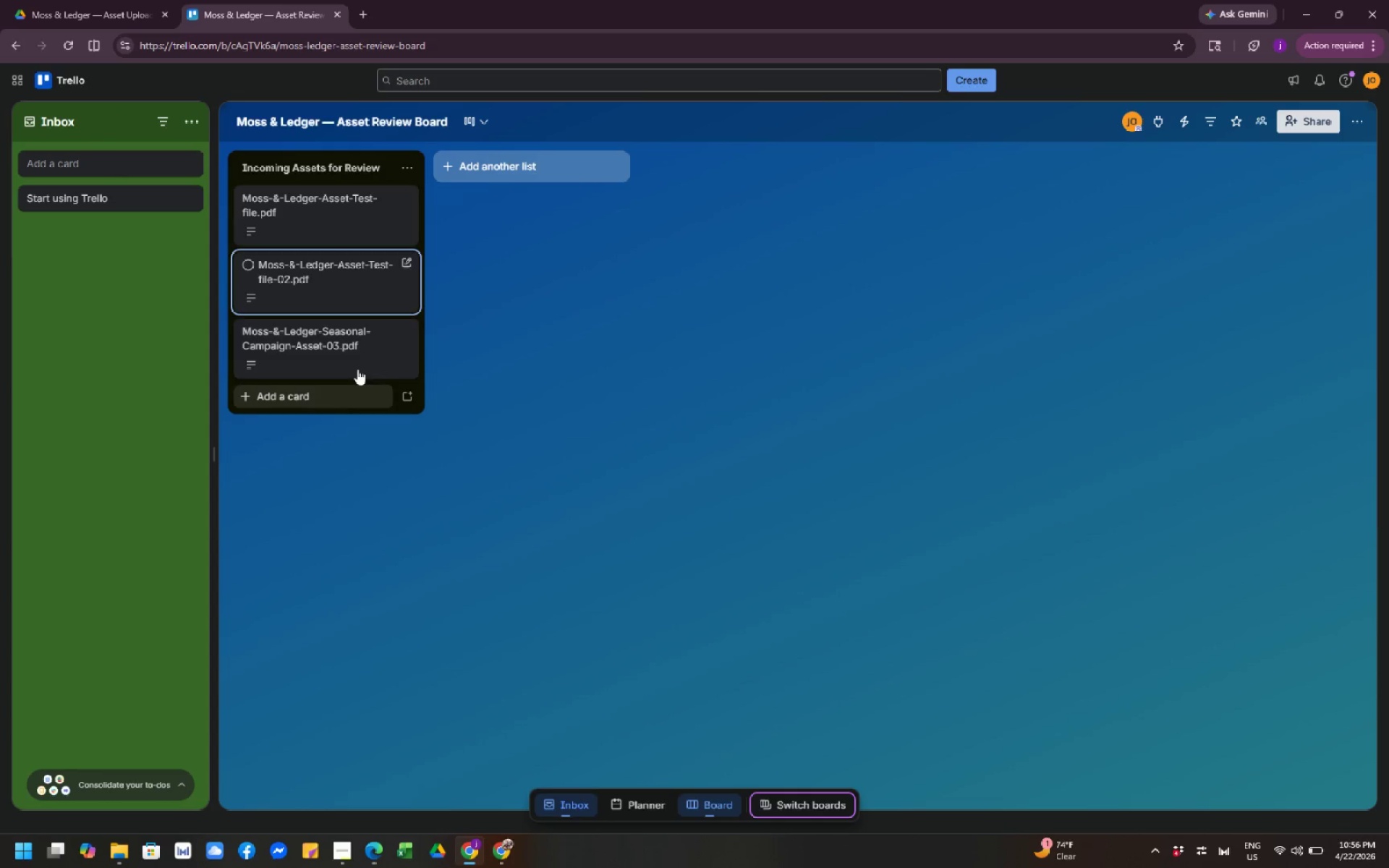 
left_click([336, 352])
 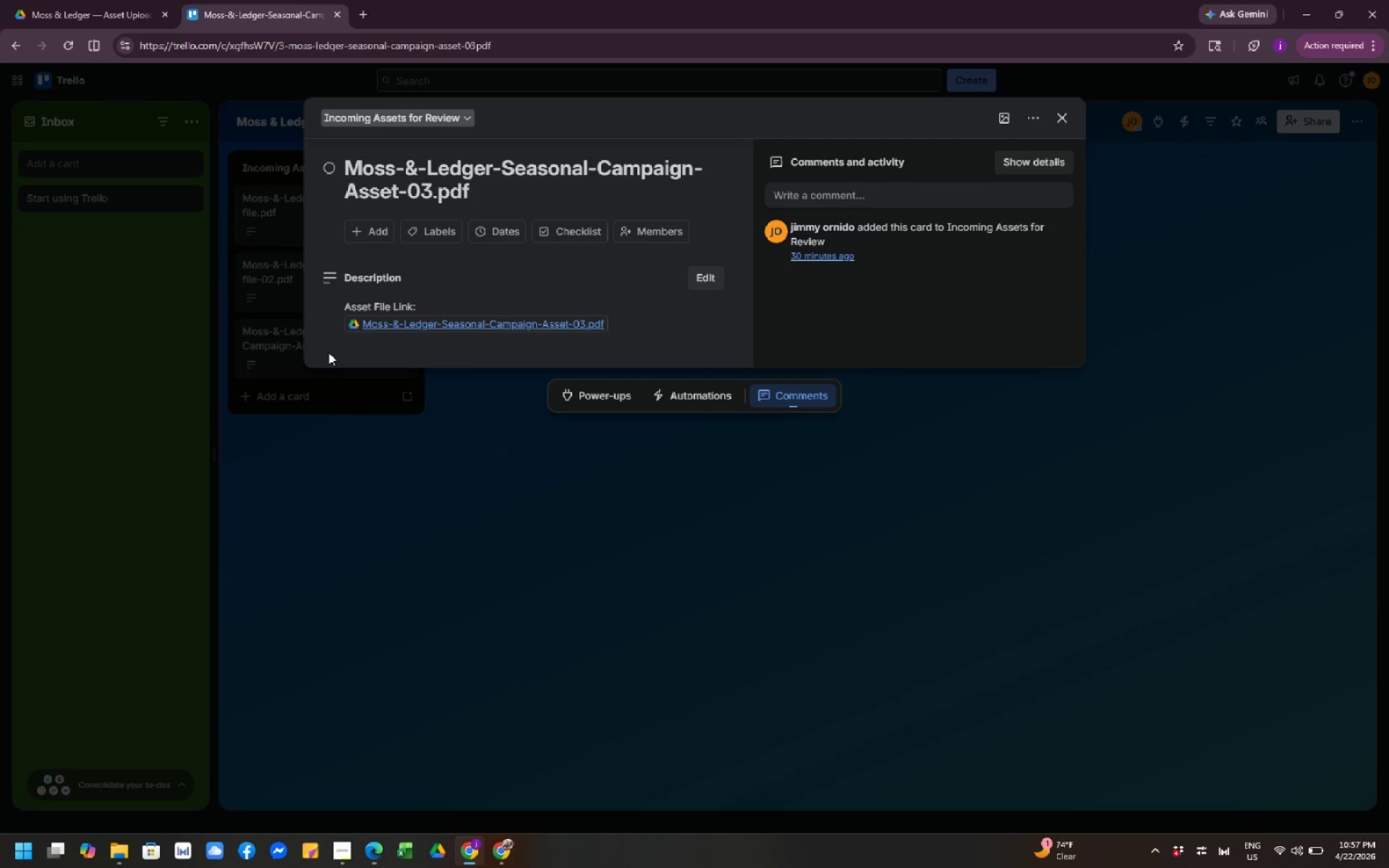 
wait(15.39)
 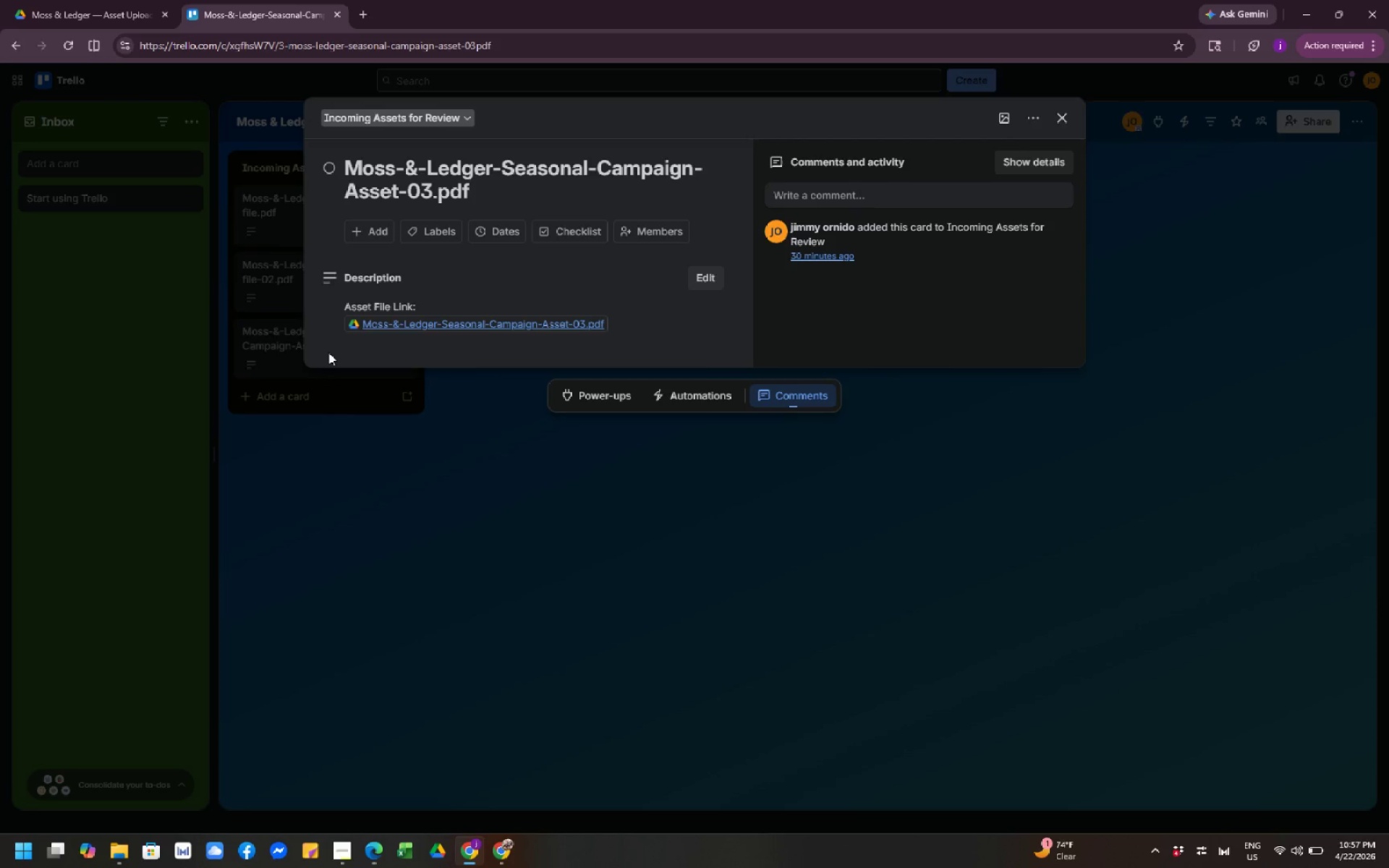 
left_click([504, 863])
 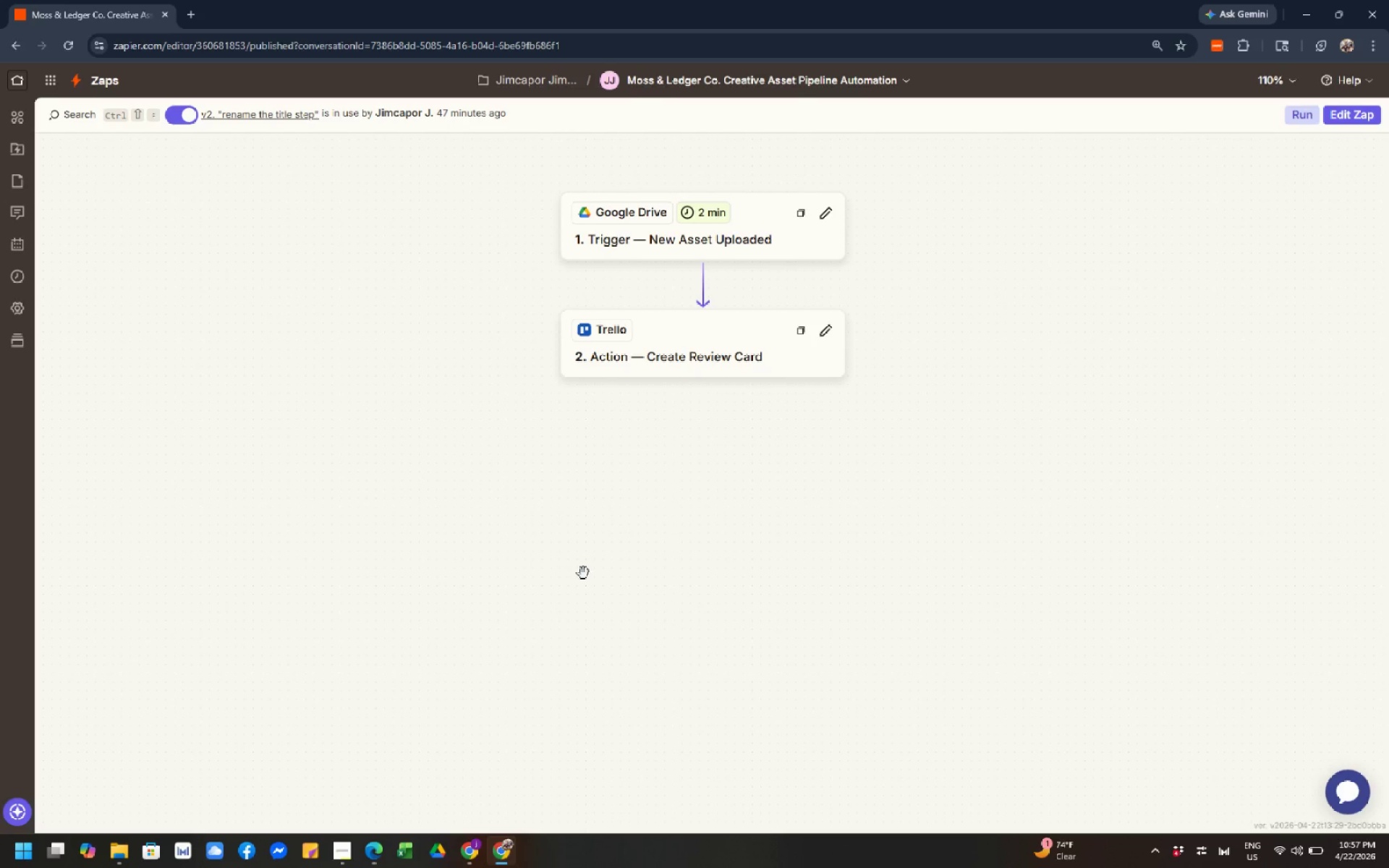 
wait(10.89)
 